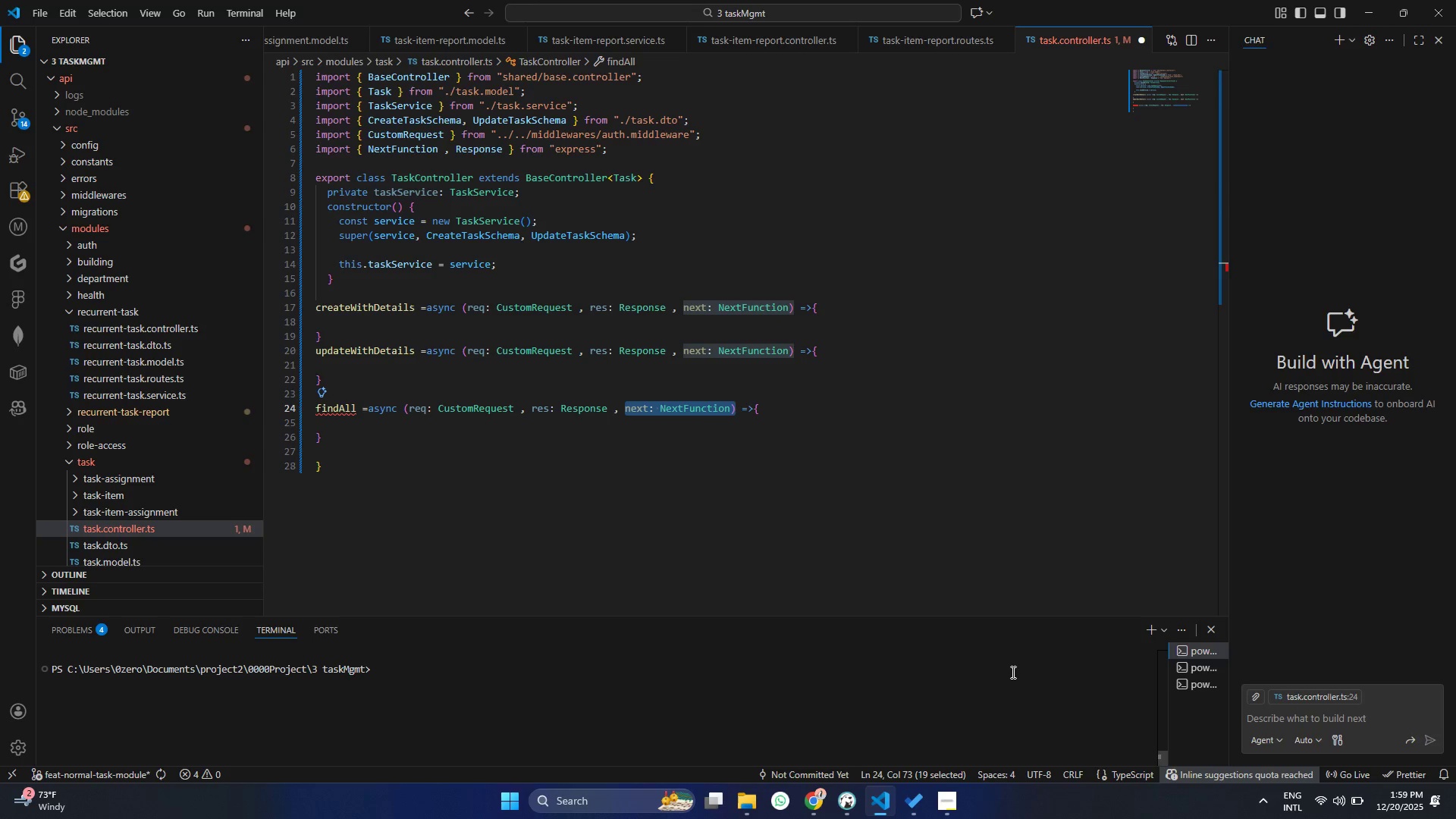 
key(Shift+ShiftRight)
 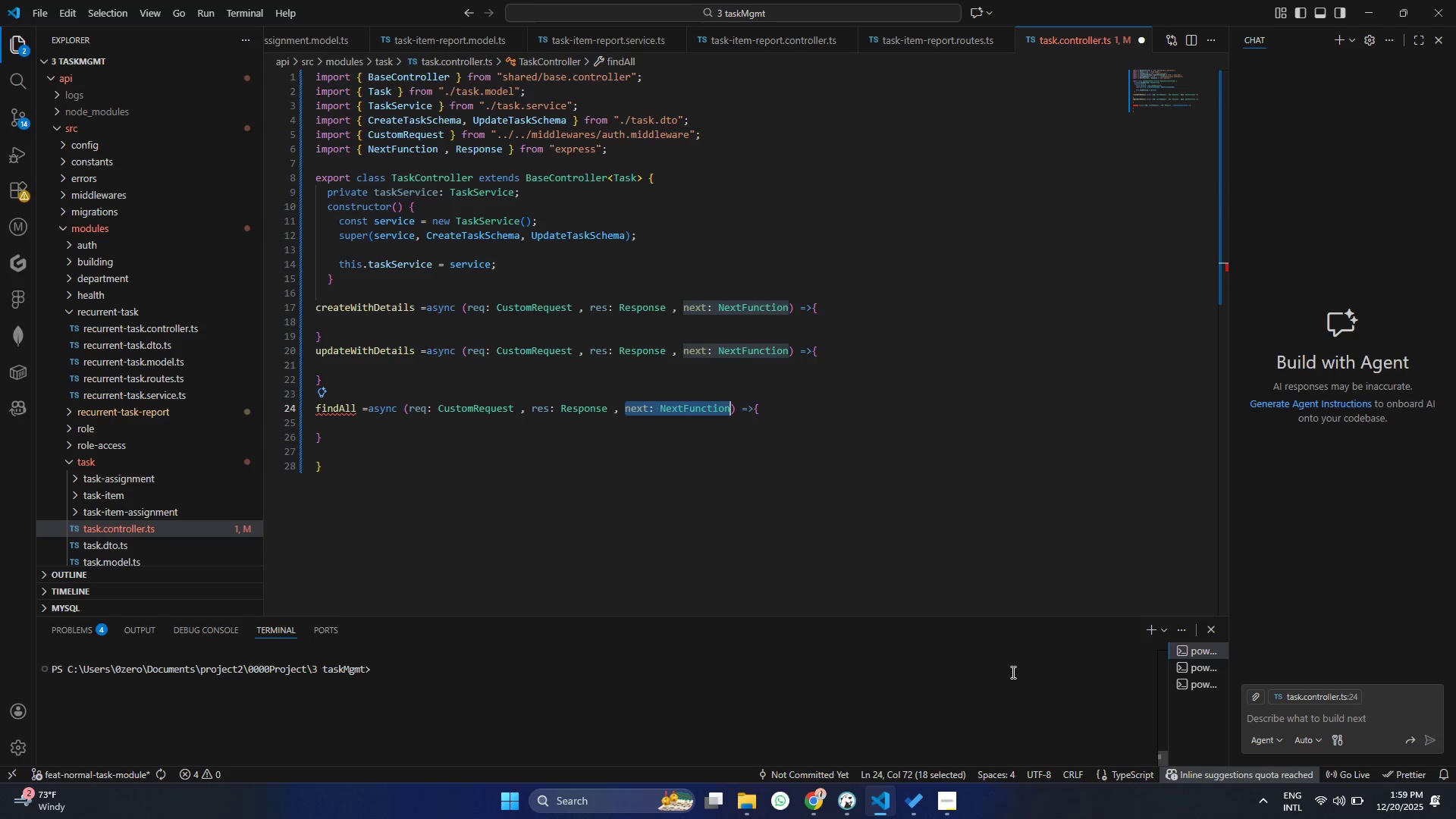 
key(Shift+ArrowLeft)
 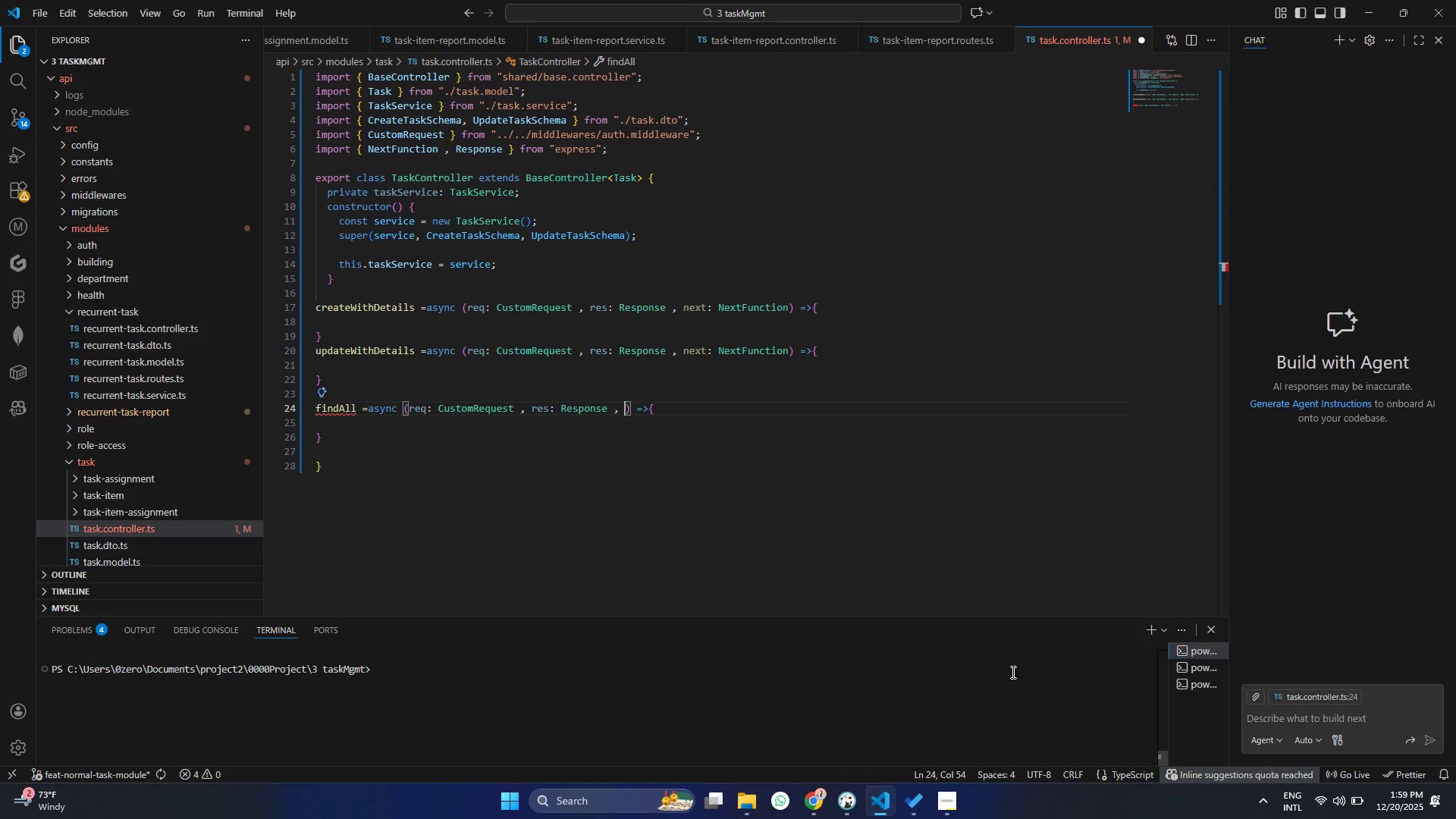 
key(Backspace)
 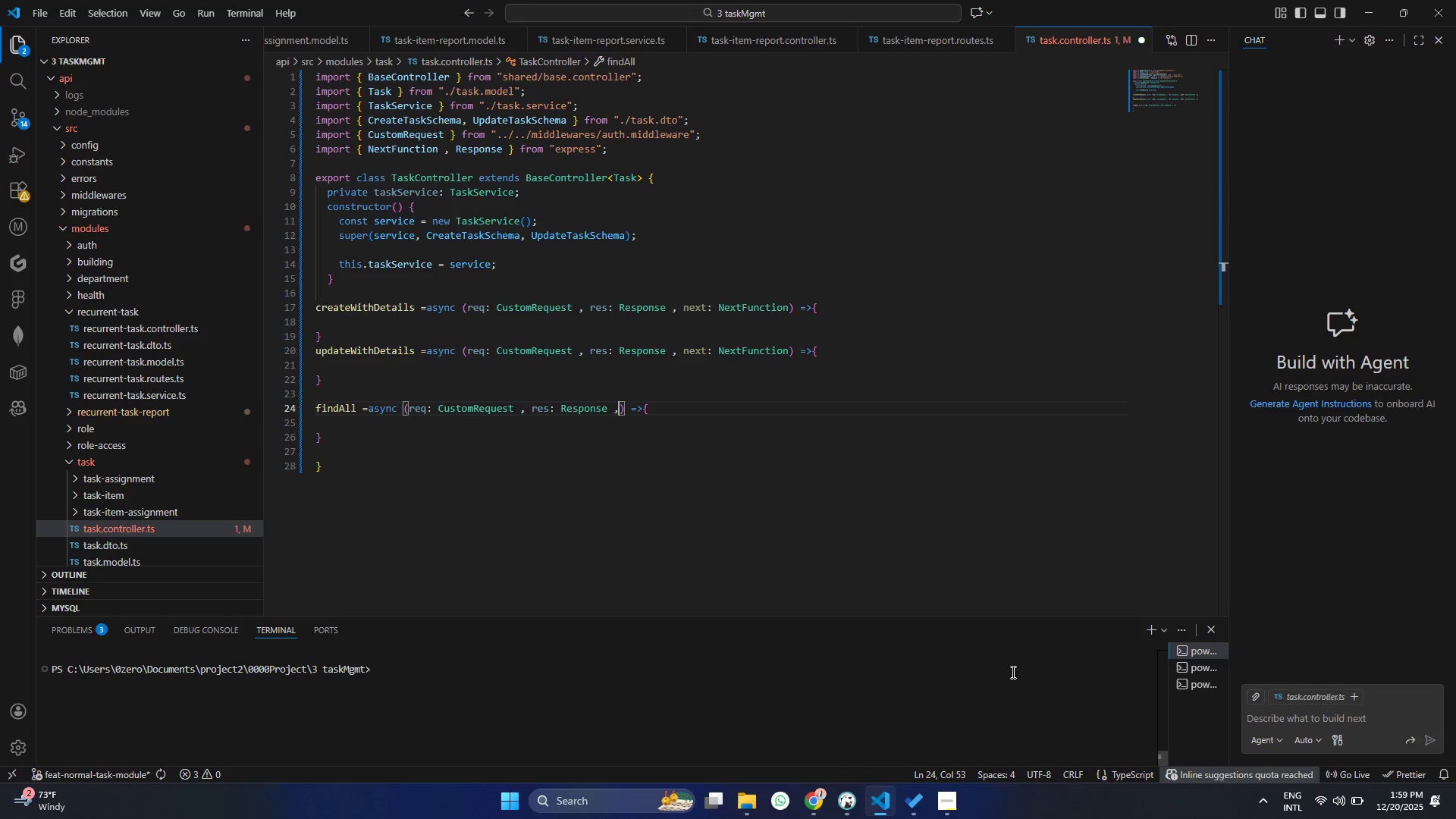 
key(Backspace)
 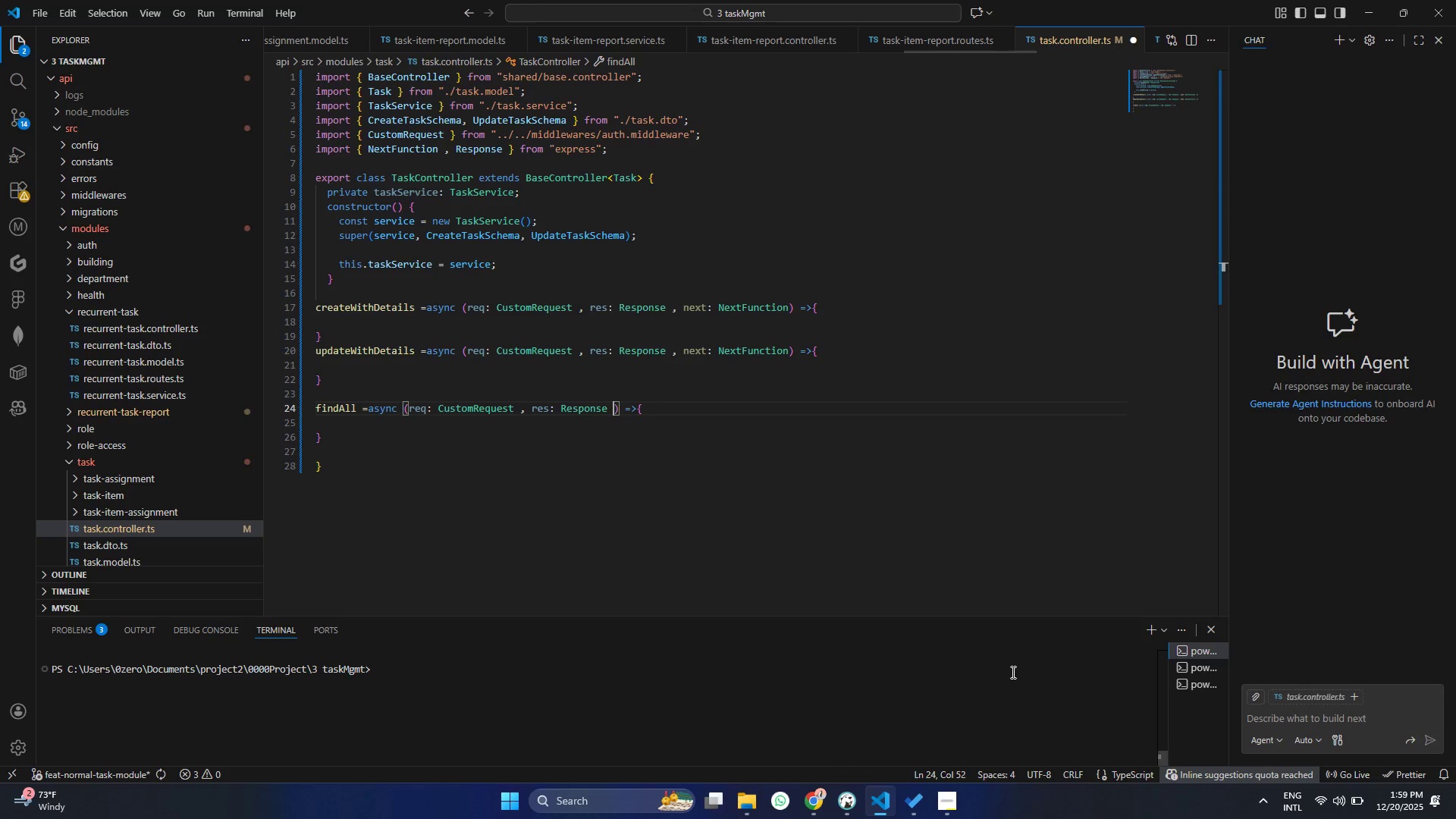 
key(Backspace)
 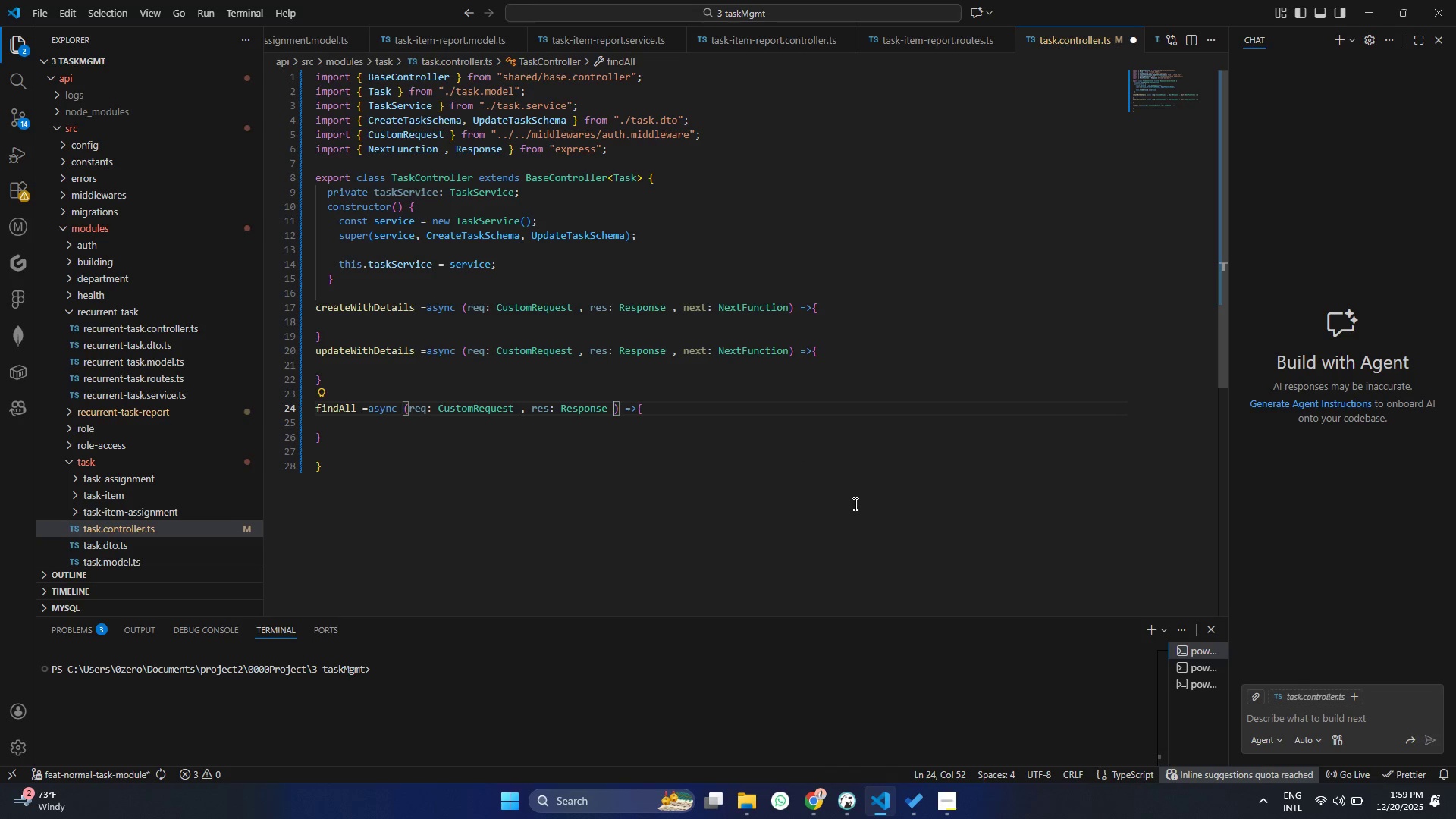 
left_click_drag(start_coordinate=[379, 461], to_coordinate=[364, 451])
 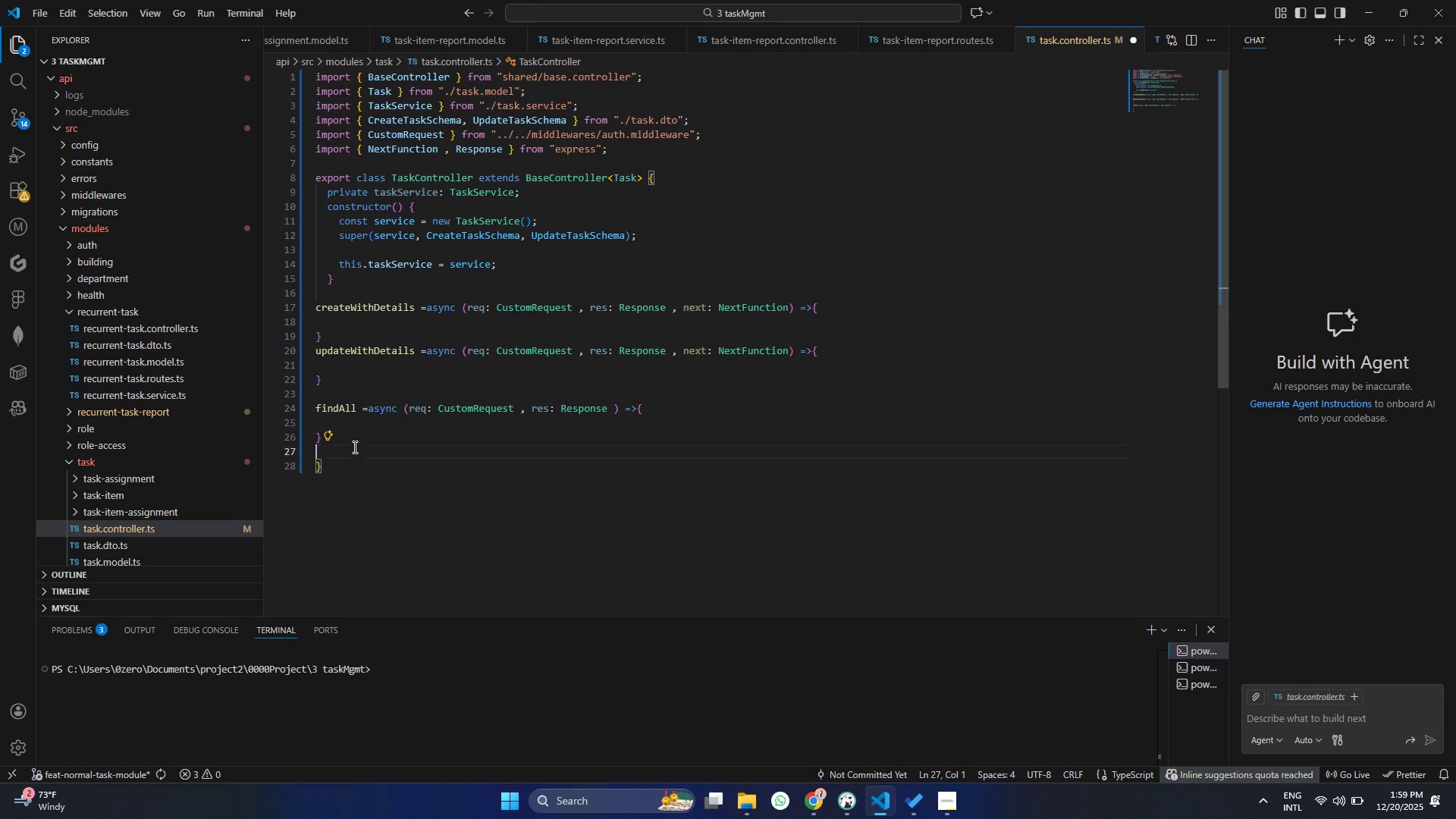 
double_click([353, 447])
 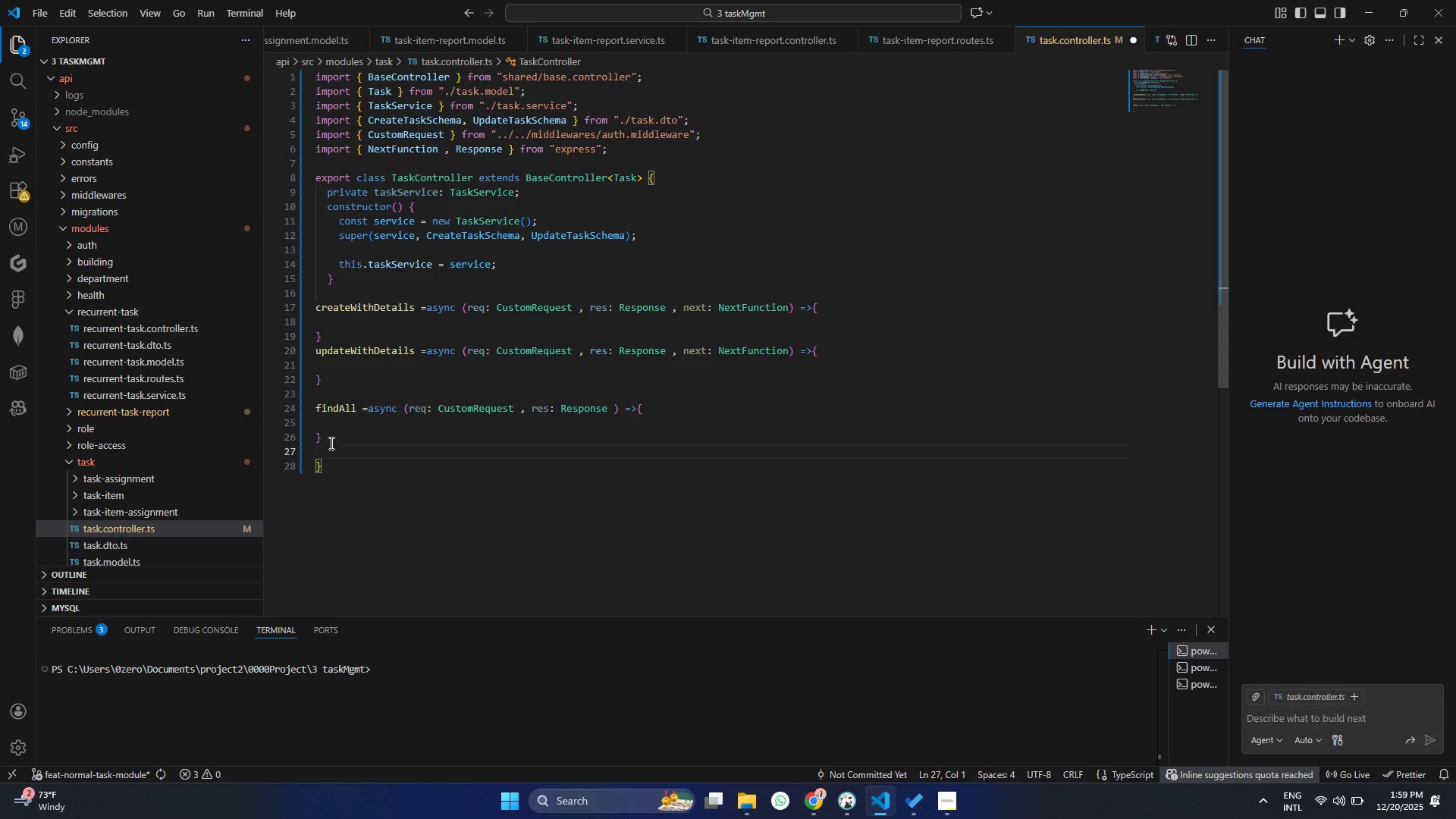 
double_click([330, 436])
 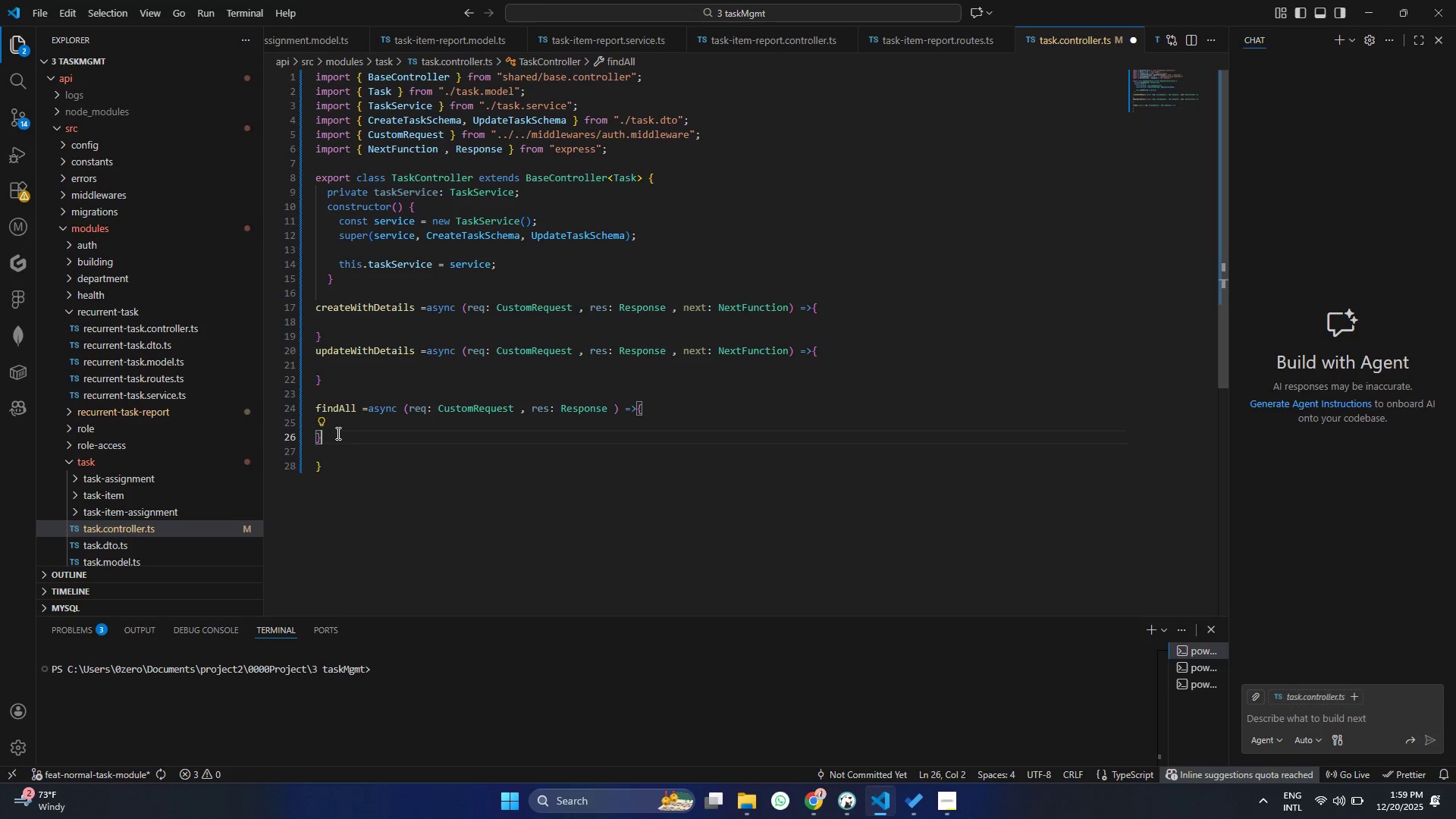 
left_click_drag(start_coordinate=[337, 433], to_coordinate=[306, 413])
 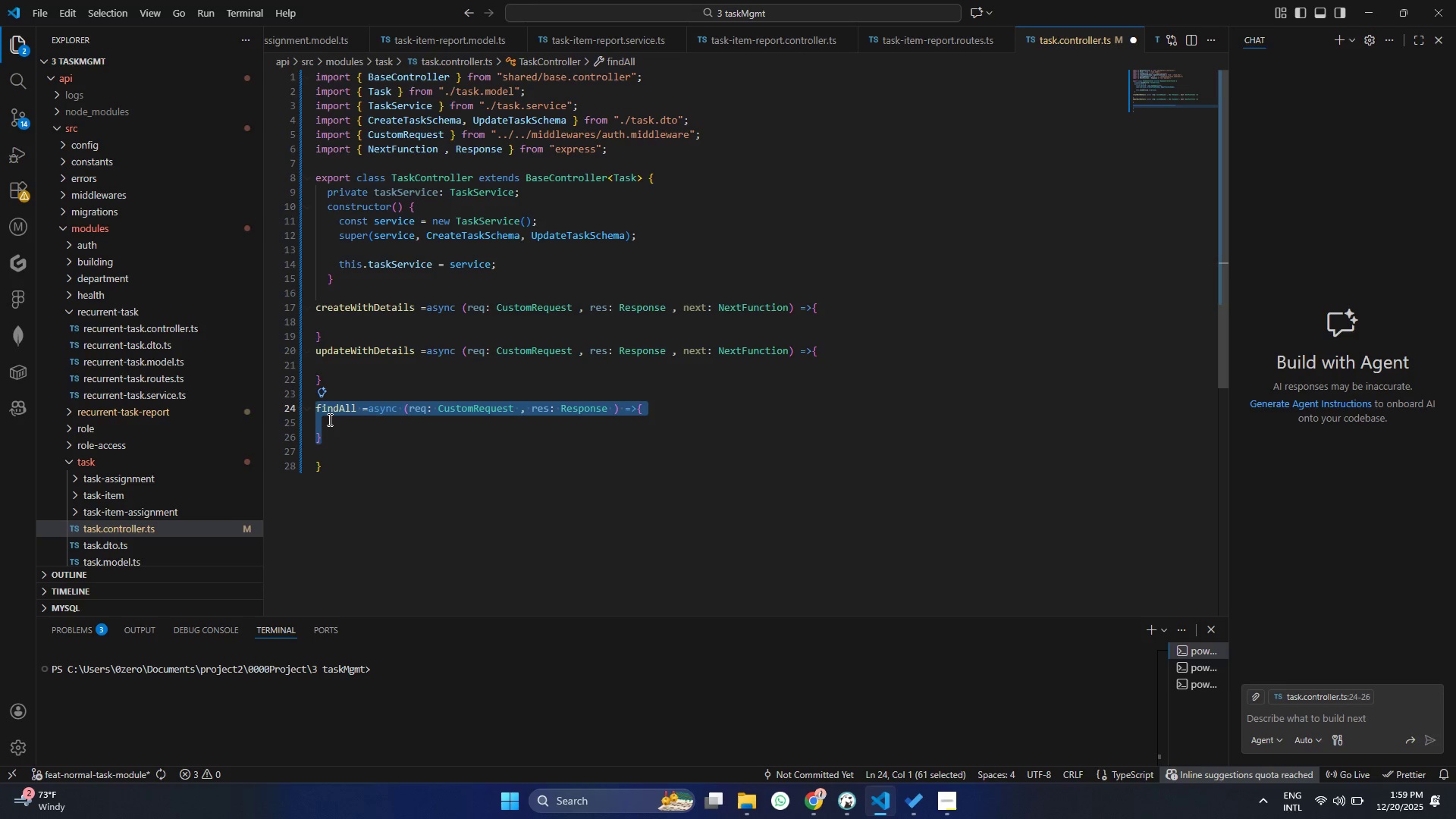 
key(Alt+Shift+ArrowDown)
 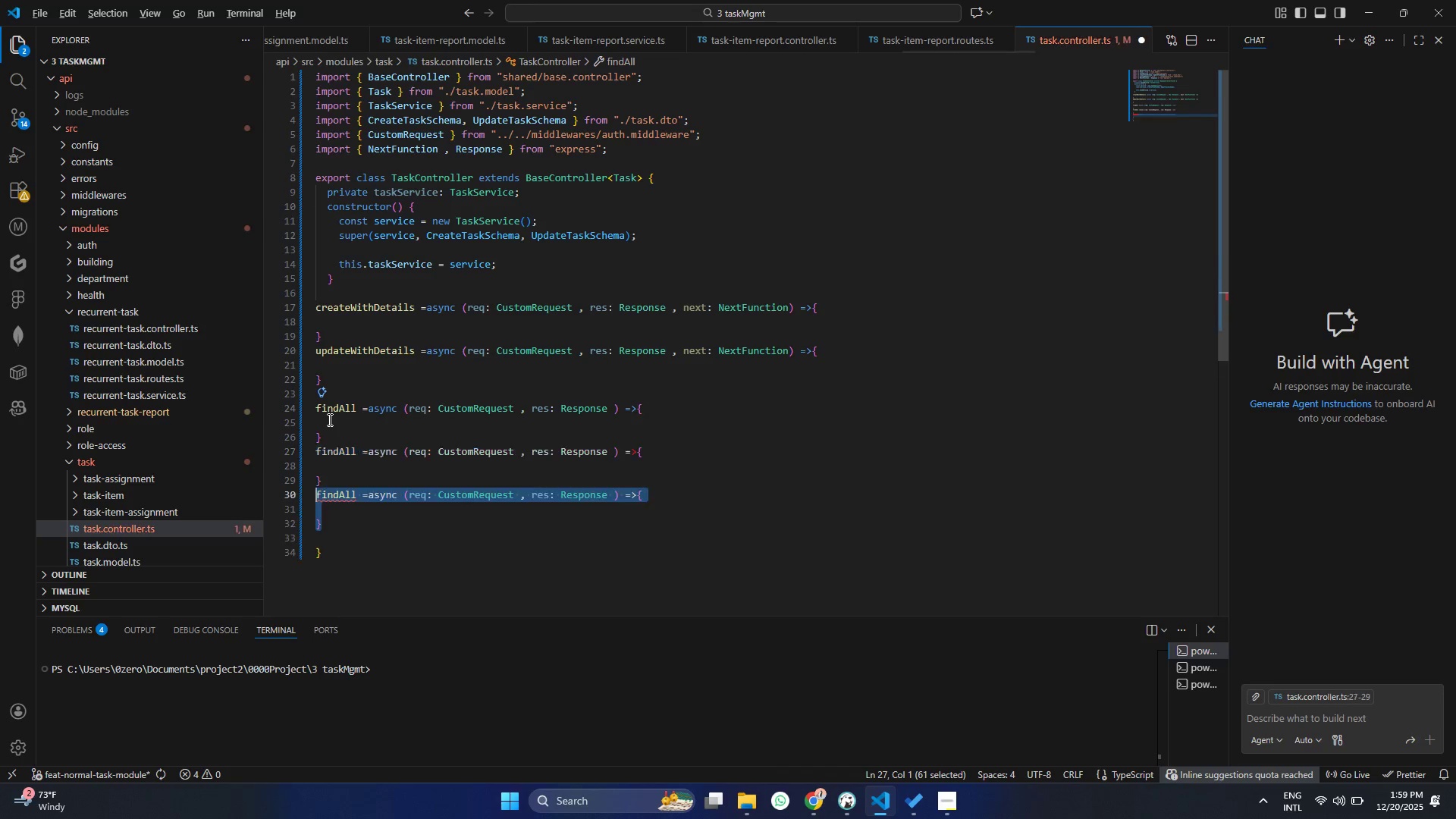 
key(Alt+Shift+ArrowDown)
 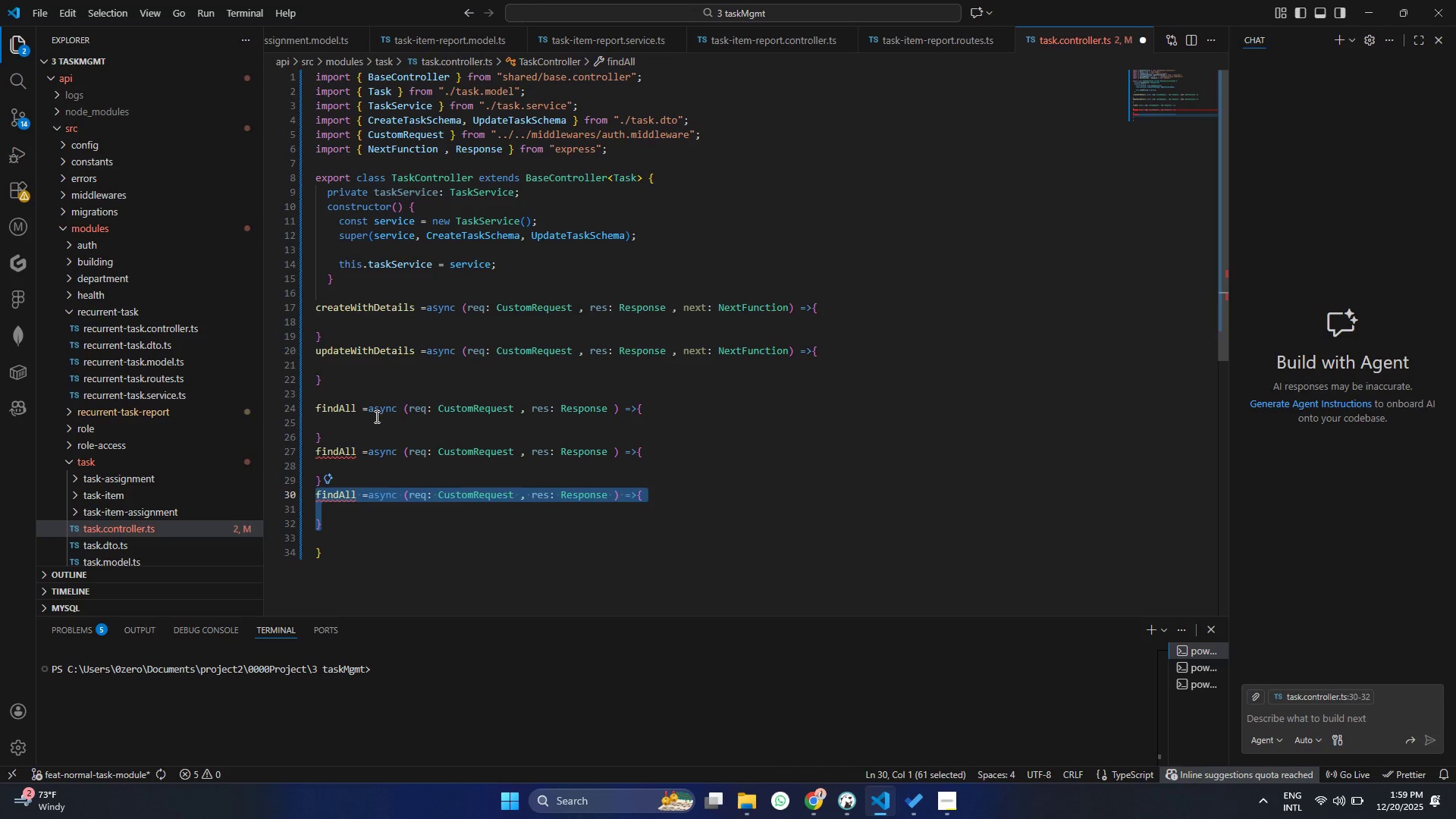 
double_click([354, 454])
 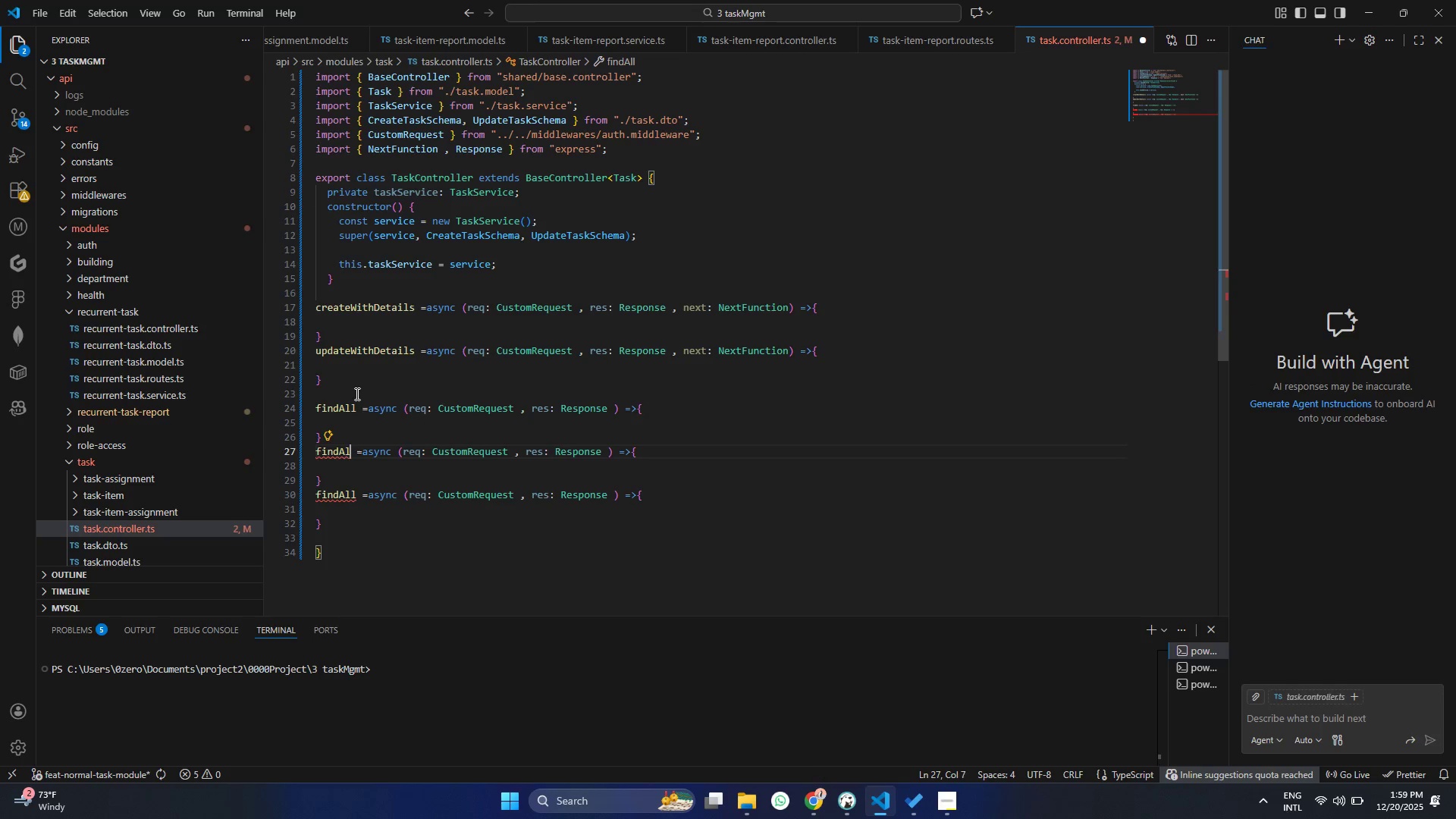 
key(Backspace)
key(Backspace)
key(Backspace)
type(By)
 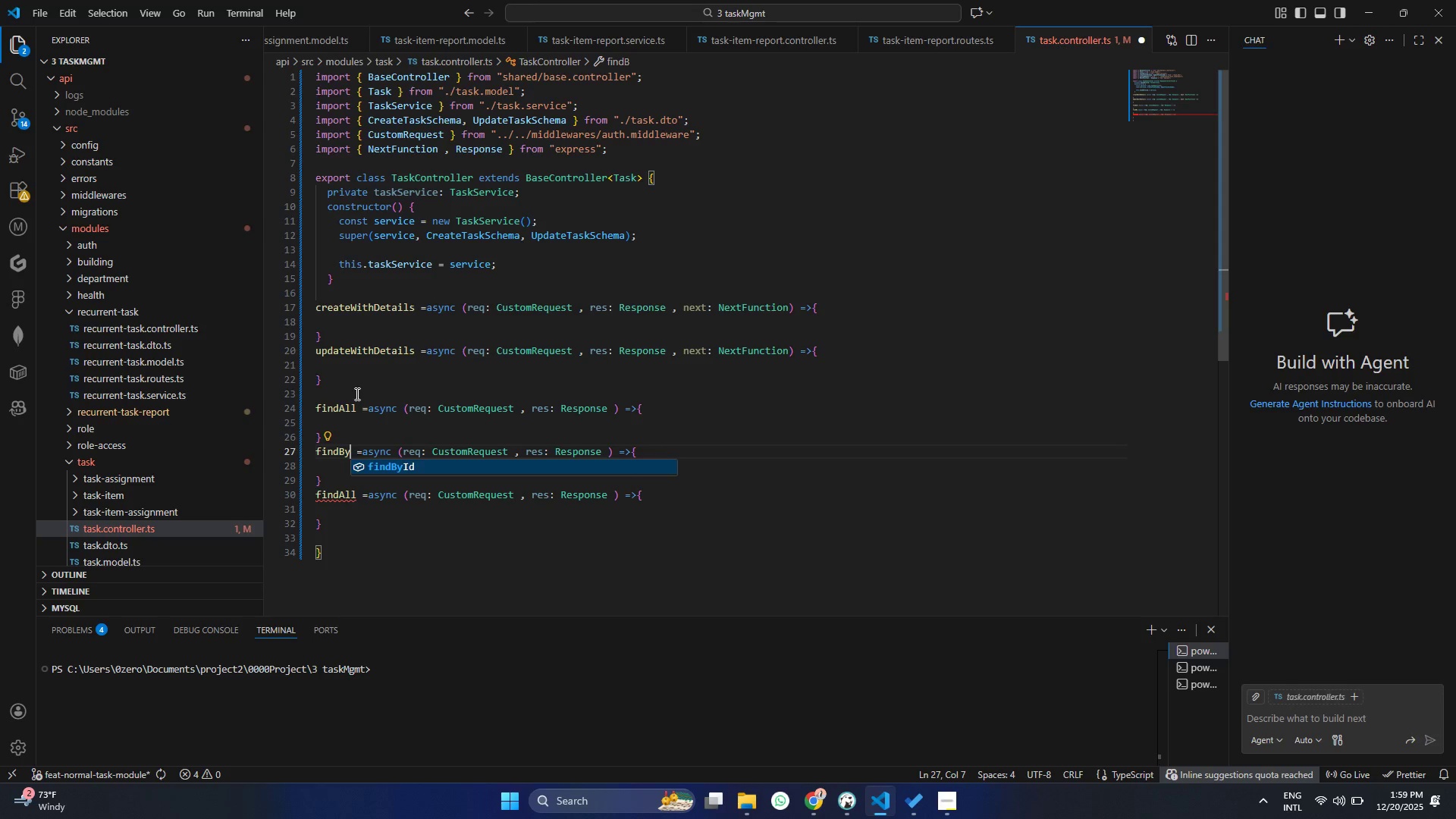 
hold_key(key=ShiftRight, duration=0.44)
 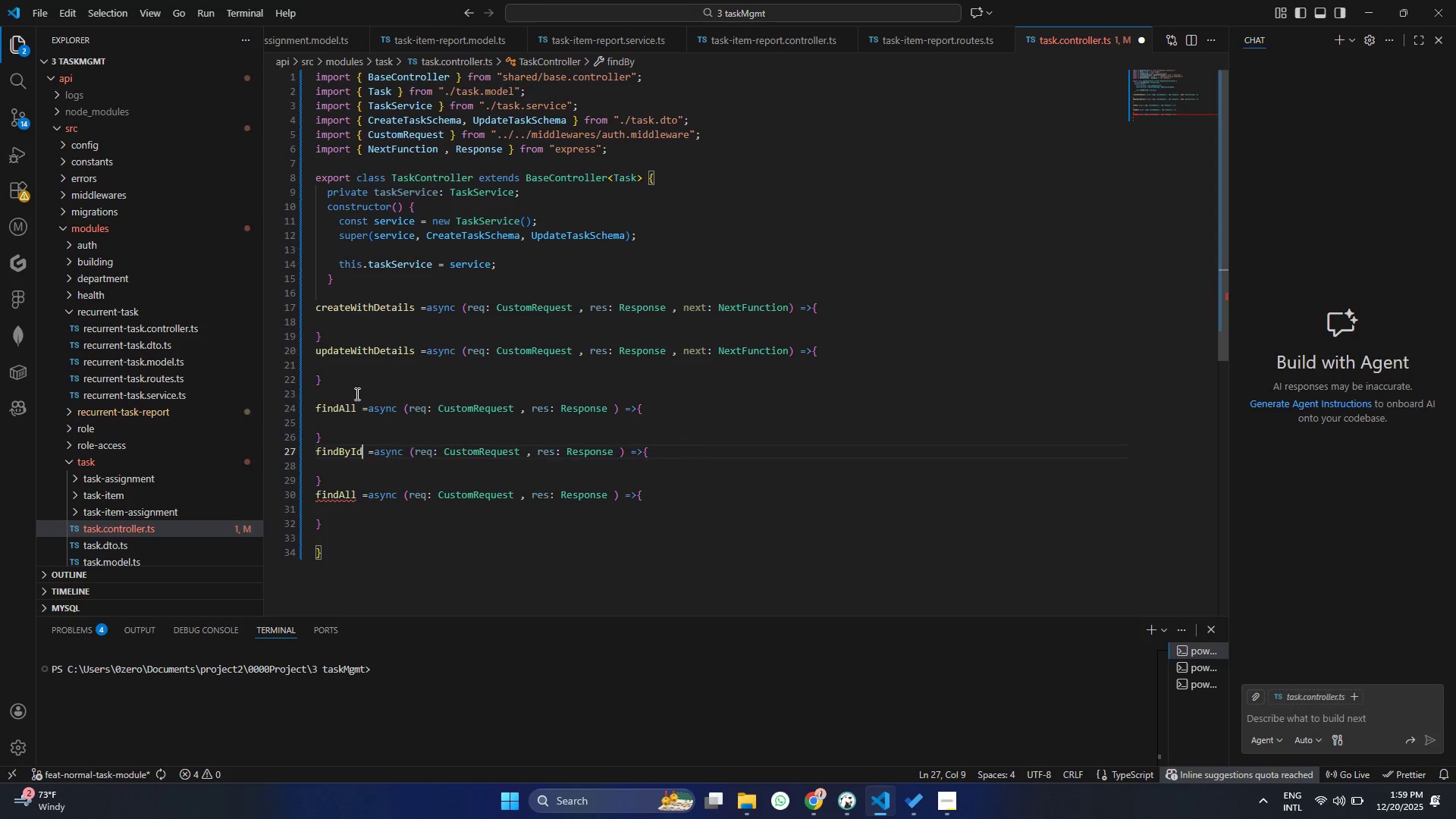 
key(Enter)
 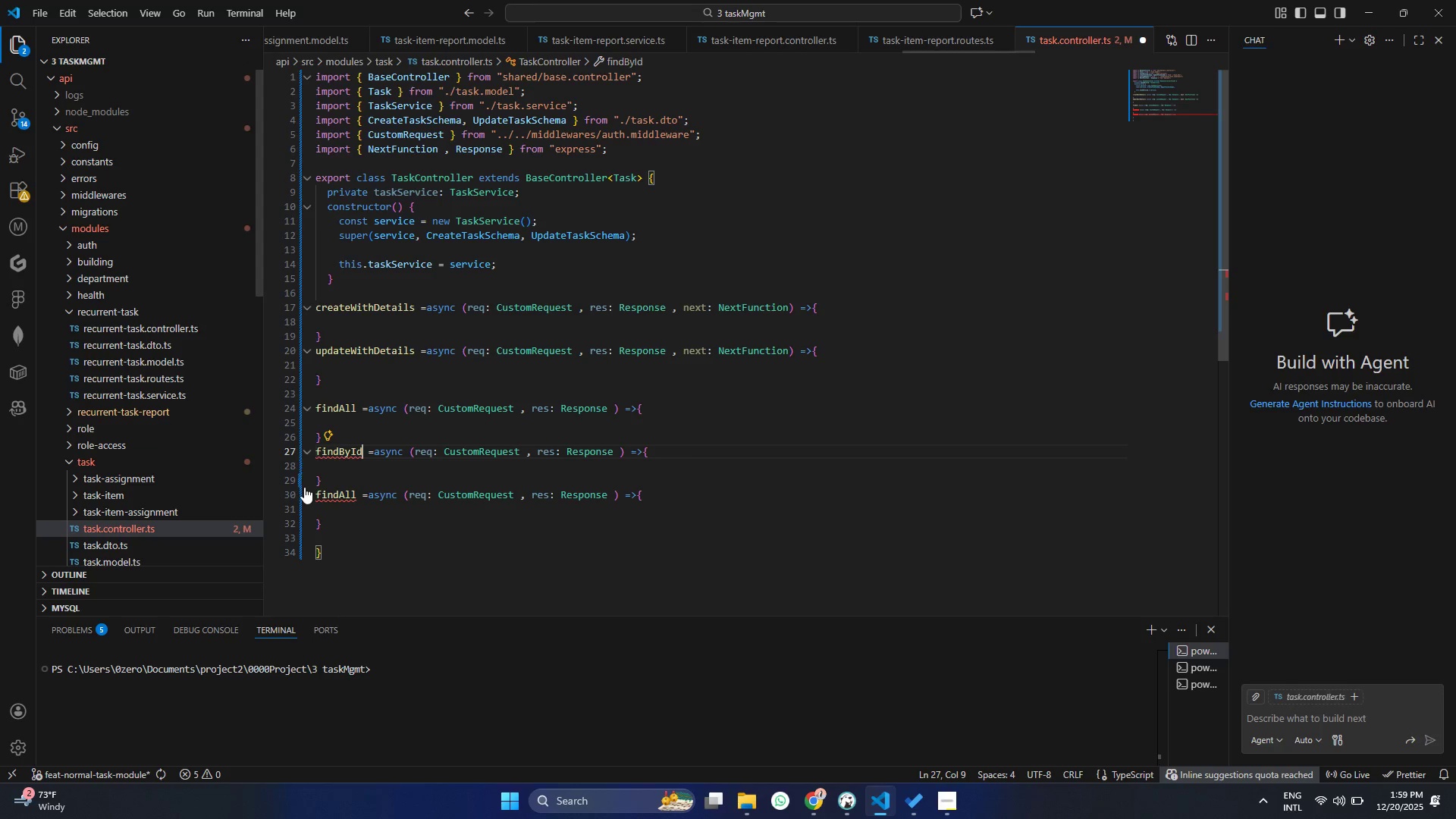 
left_click([343, 479])
 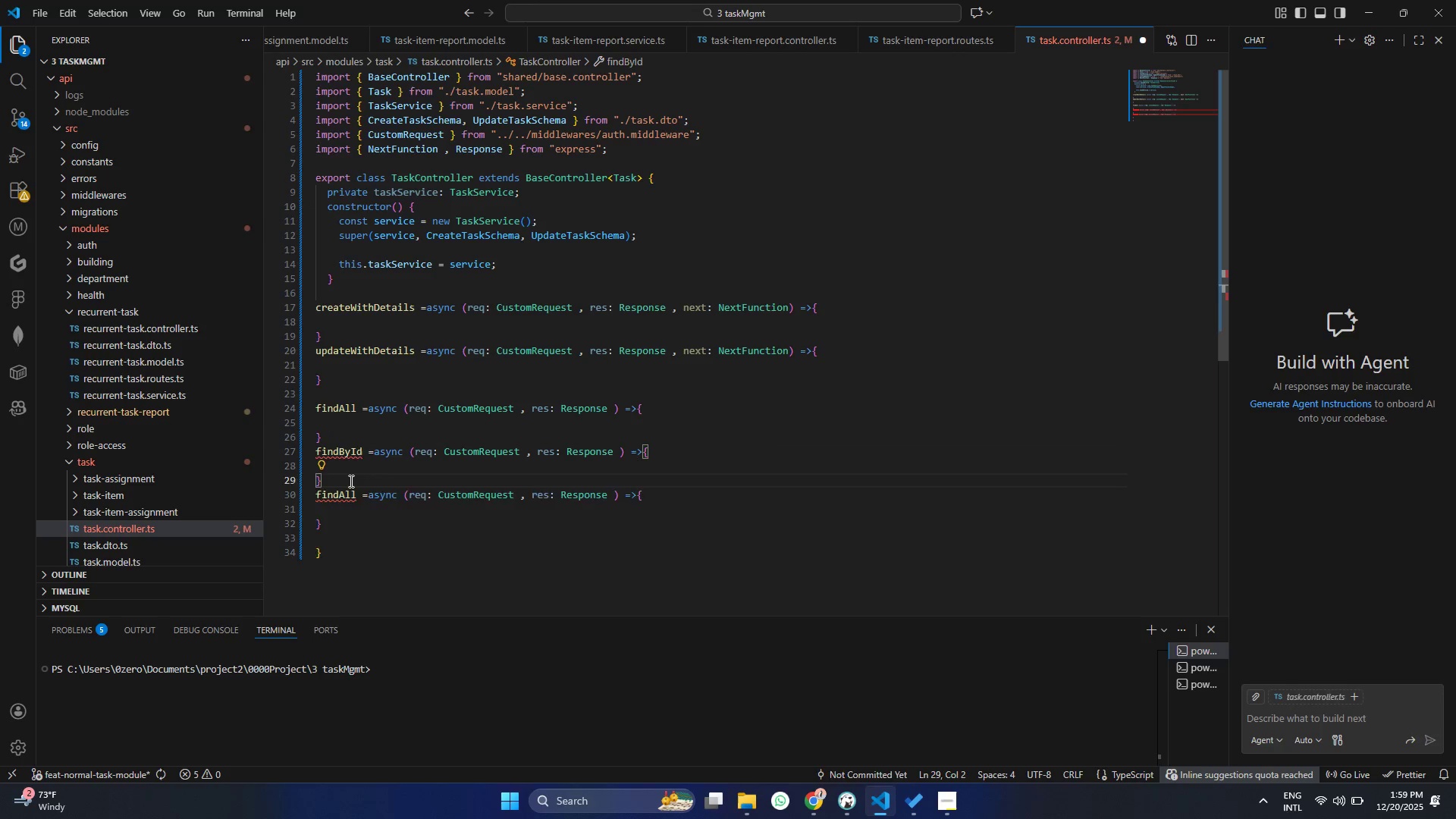 
key(Enter)
 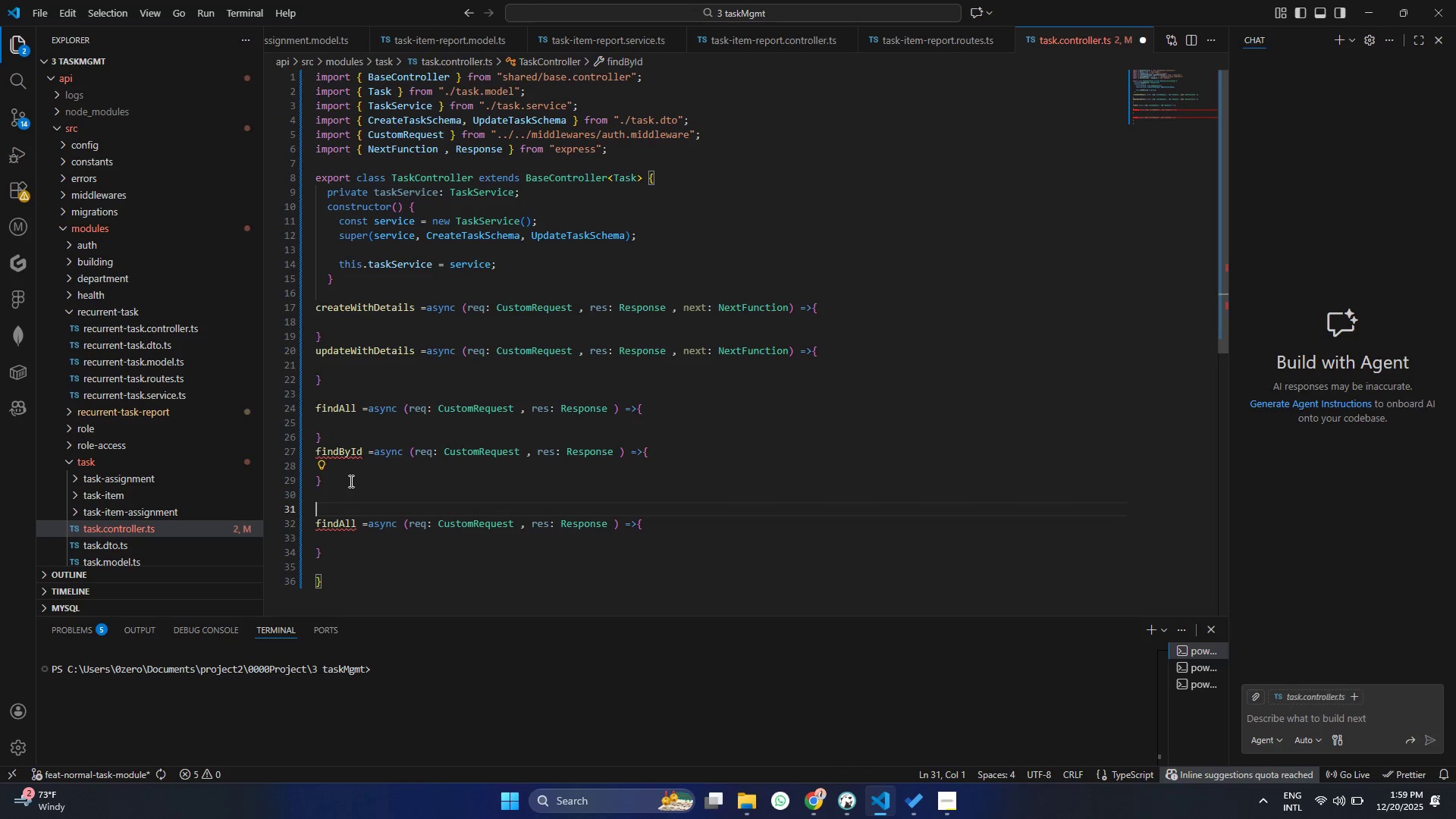 
key(Enter)
 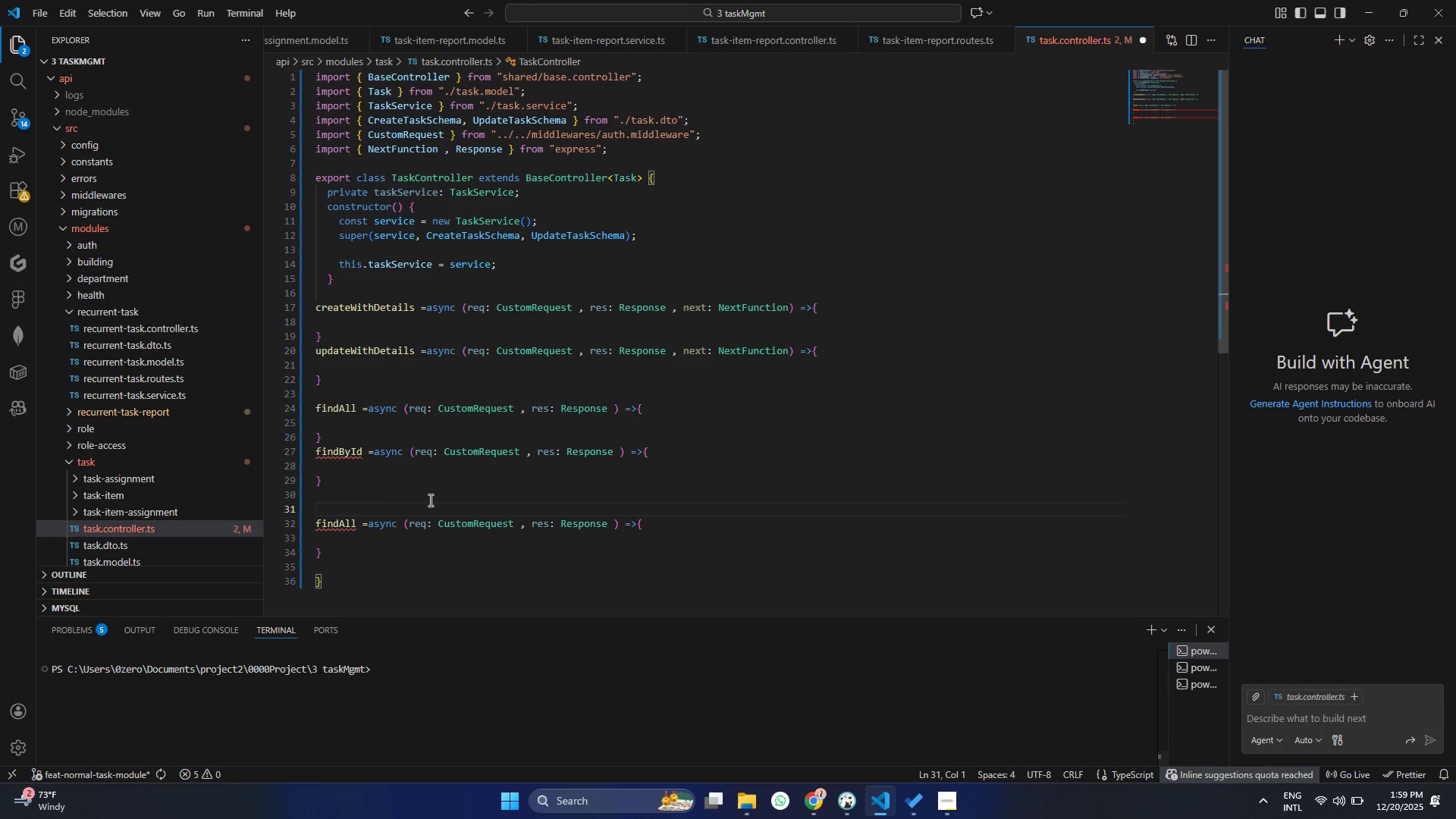 
left_click([361, 438])
 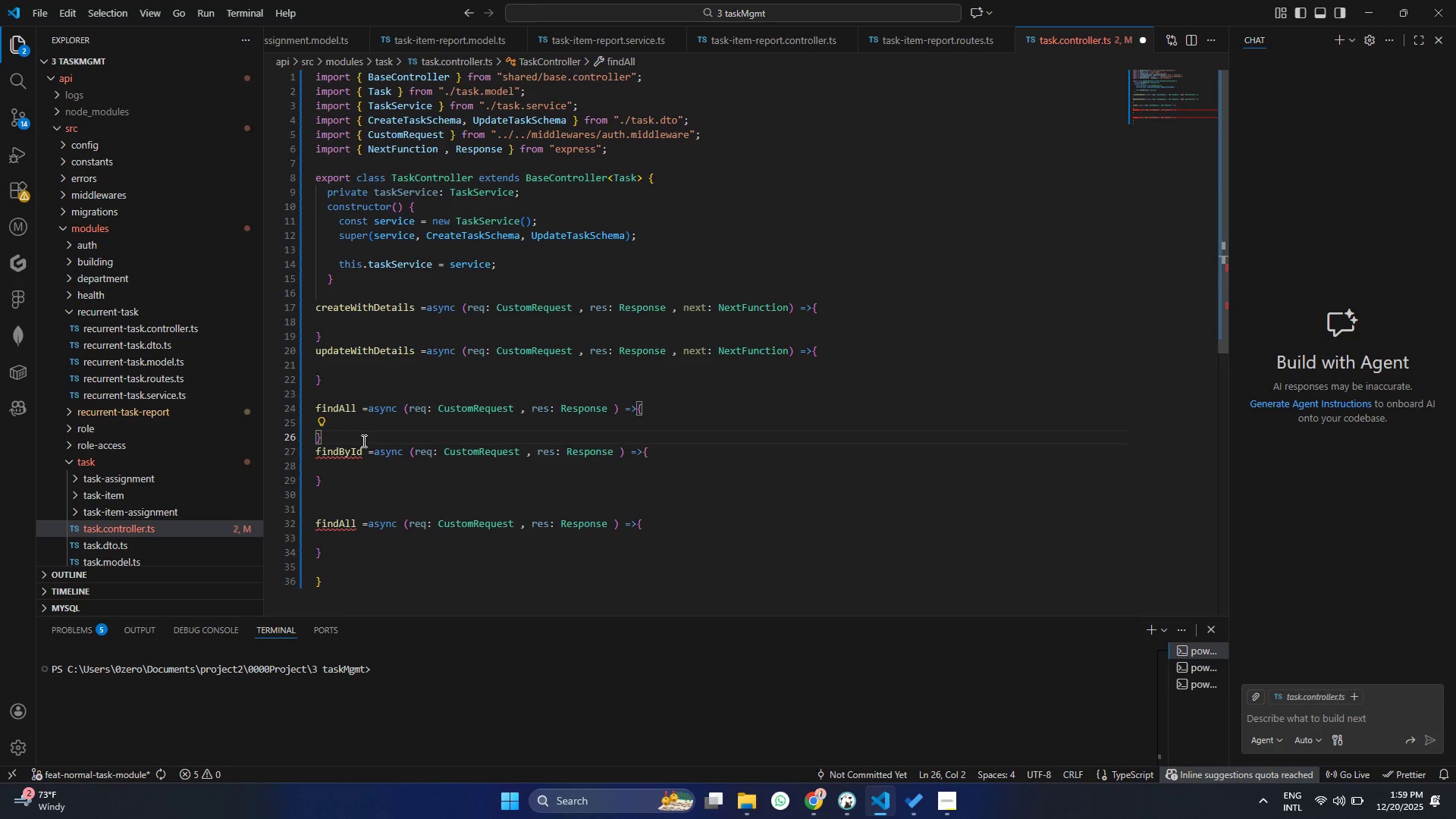 
key(Enter)
 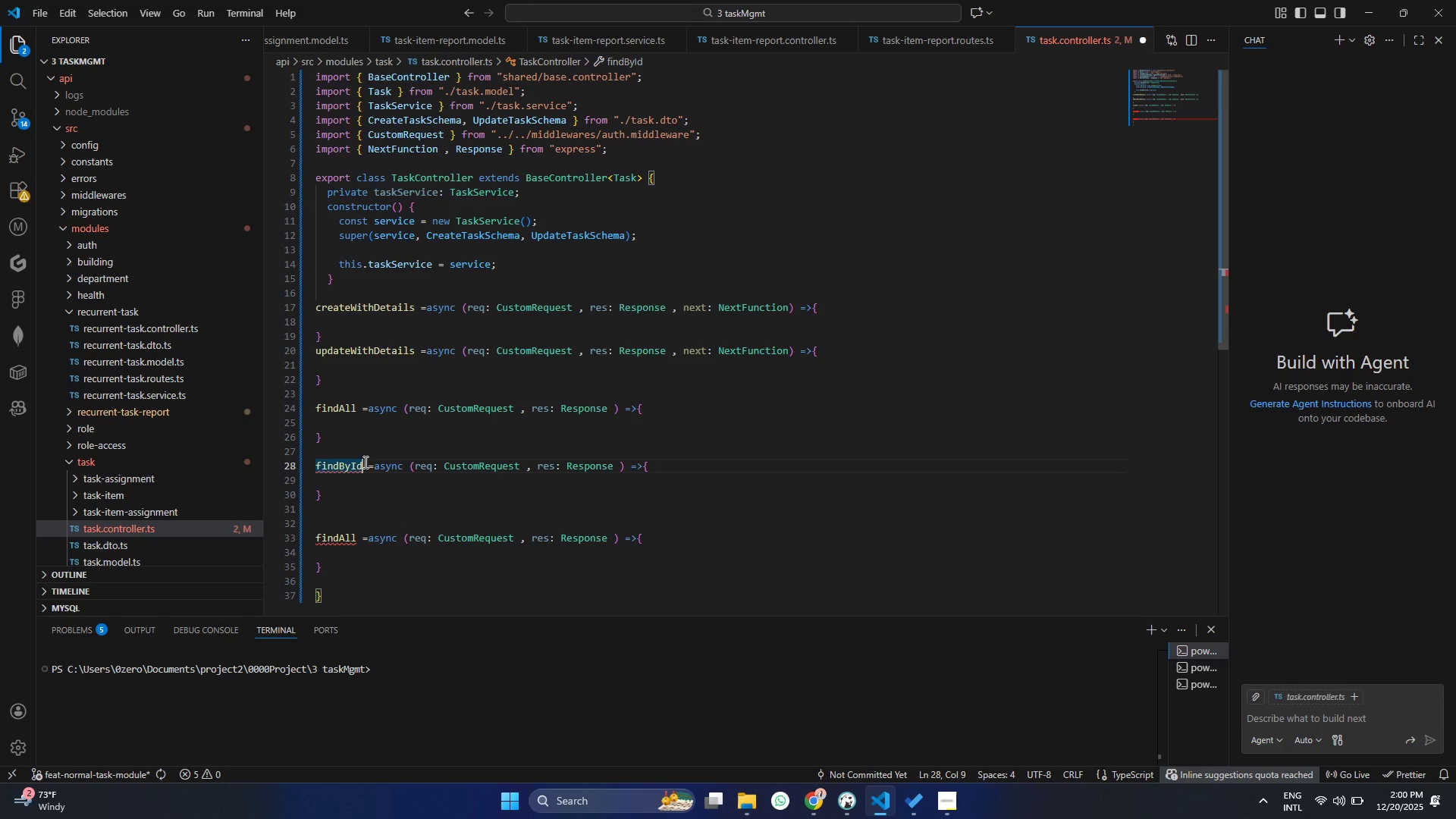 
double_click([353, 461])
 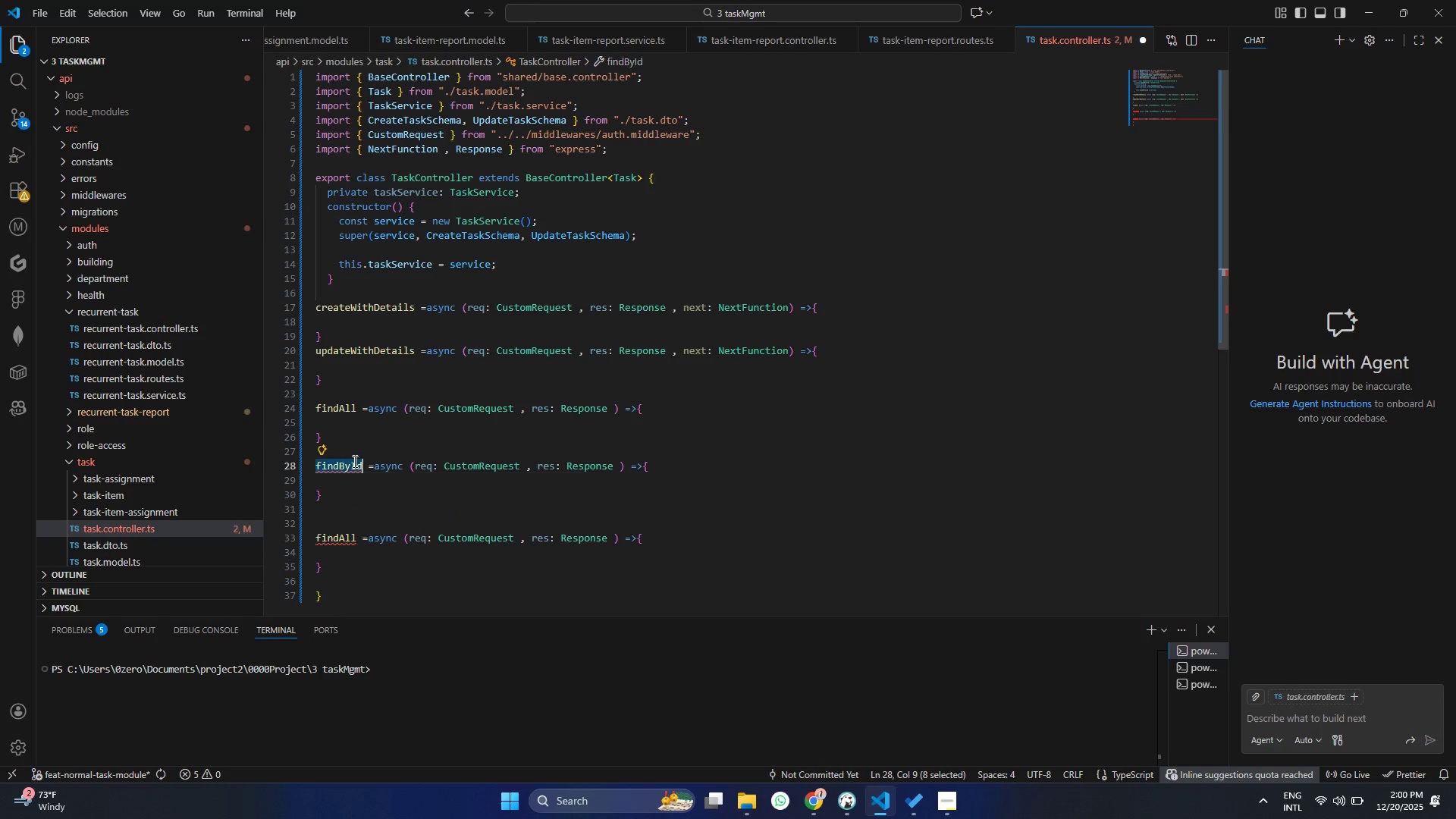 
triple_click([353, 461])
 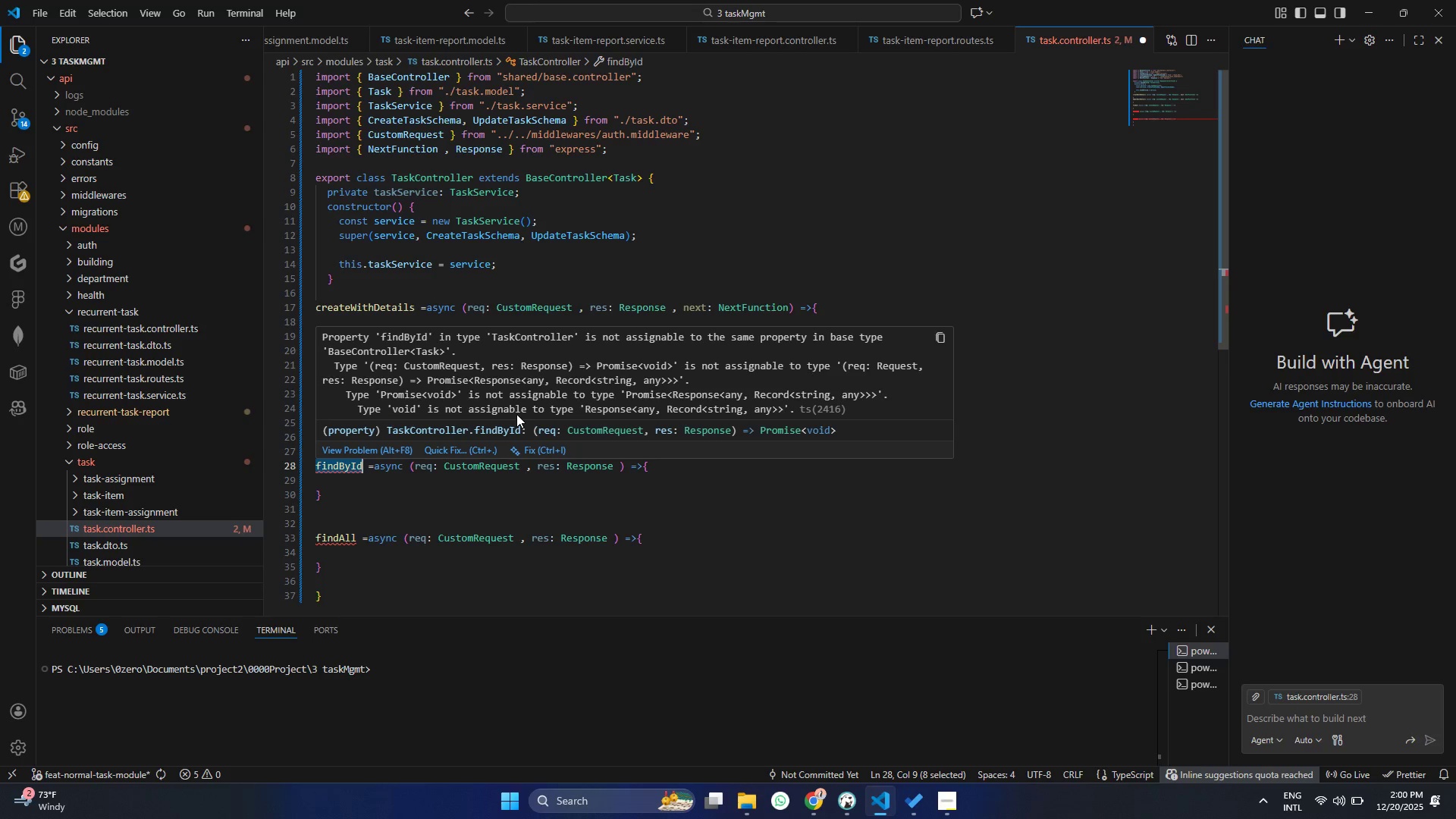 
wait(21.97)
 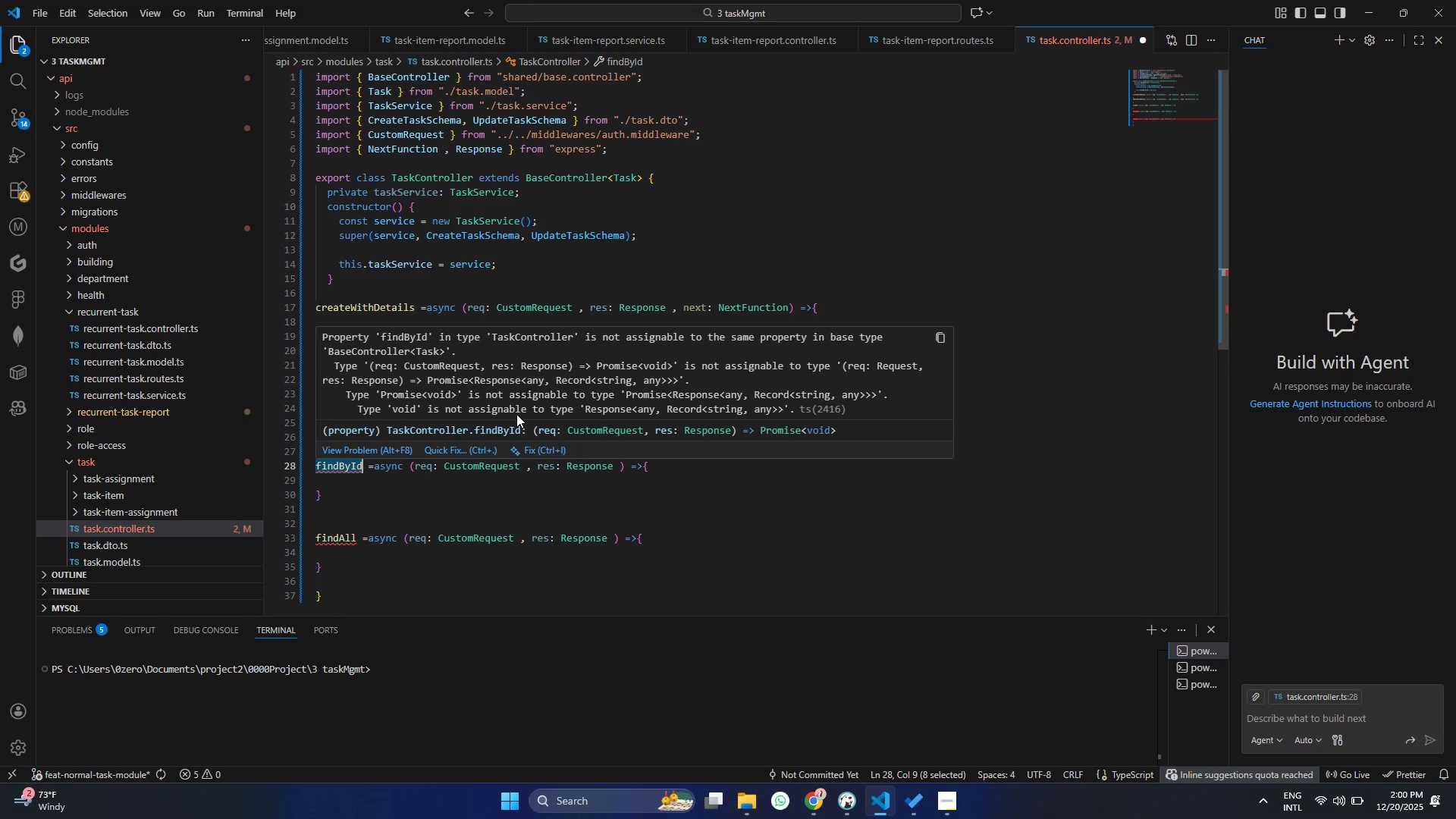 
left_click([347, 465])
 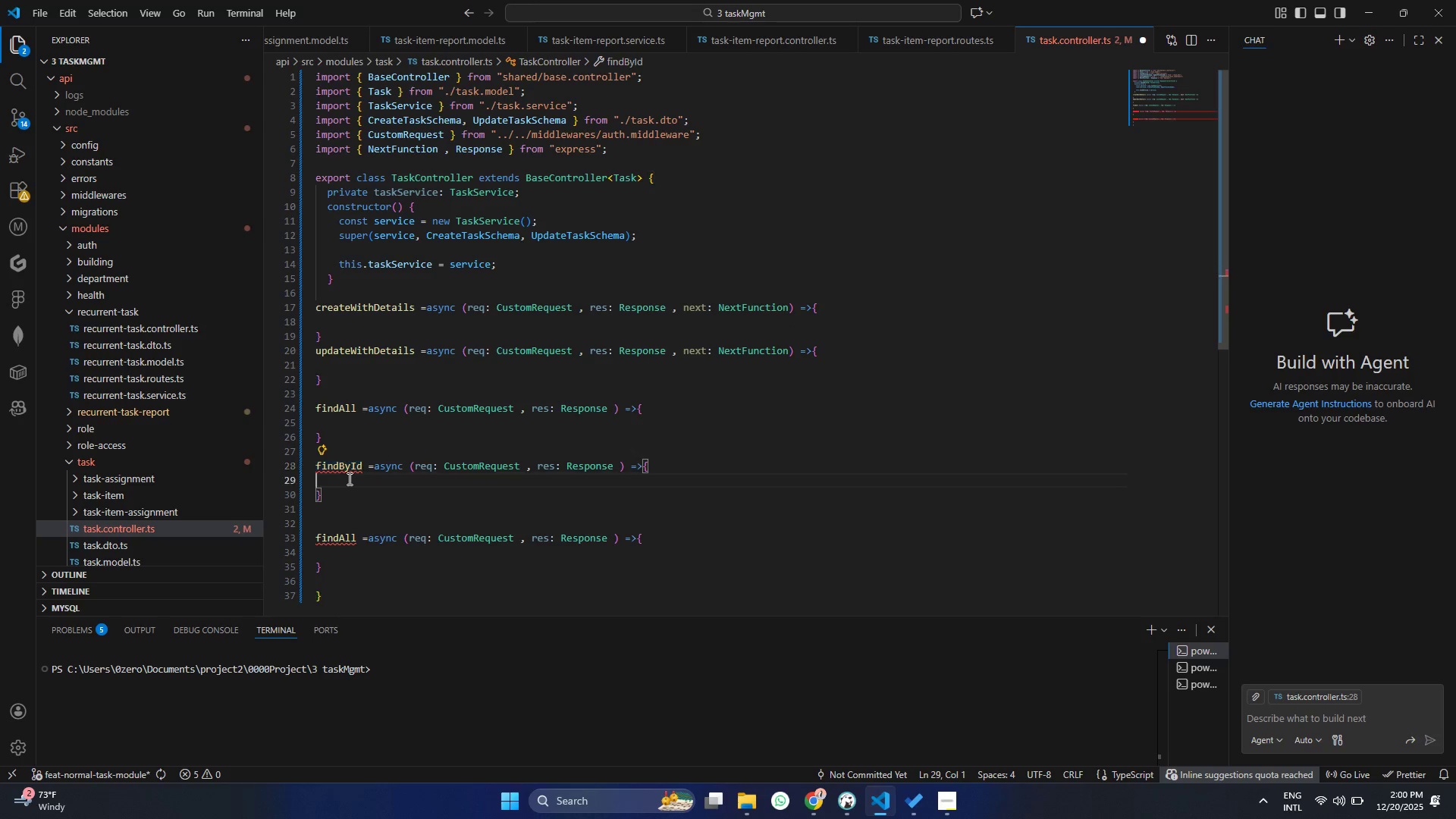 
left_click([348, 479])
 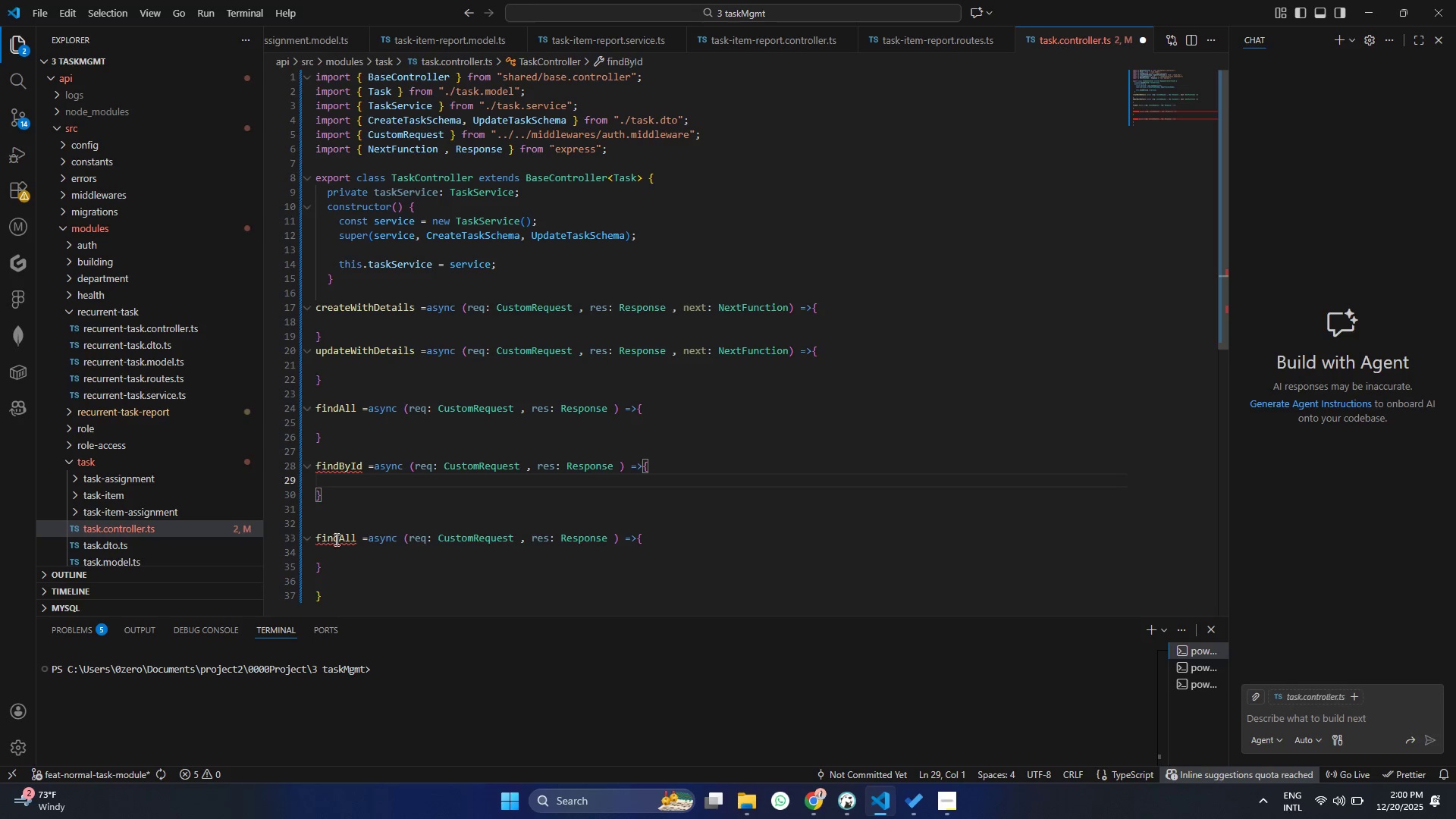 
double_click([336, 538])
 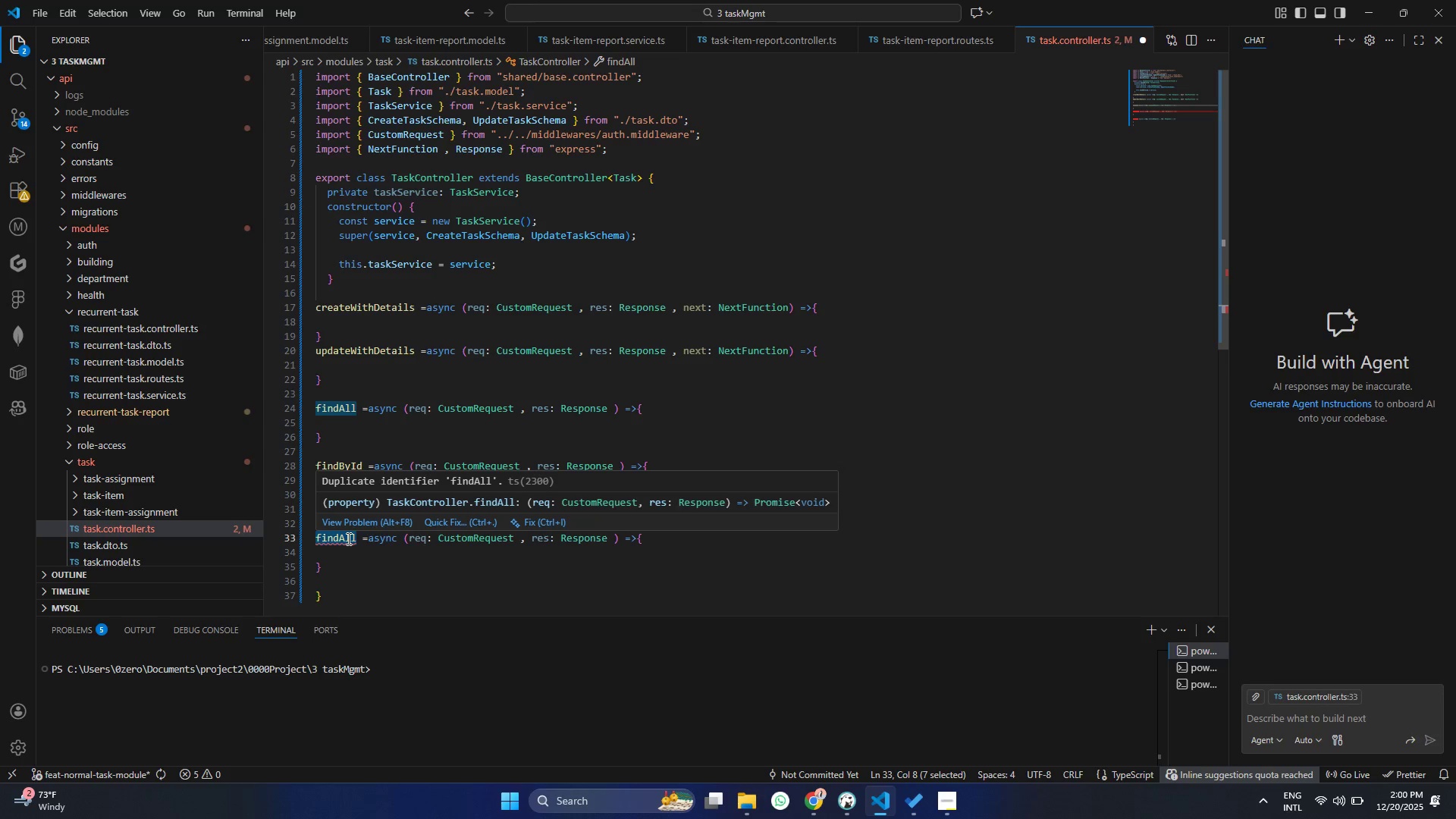 
type(getMyTask)
 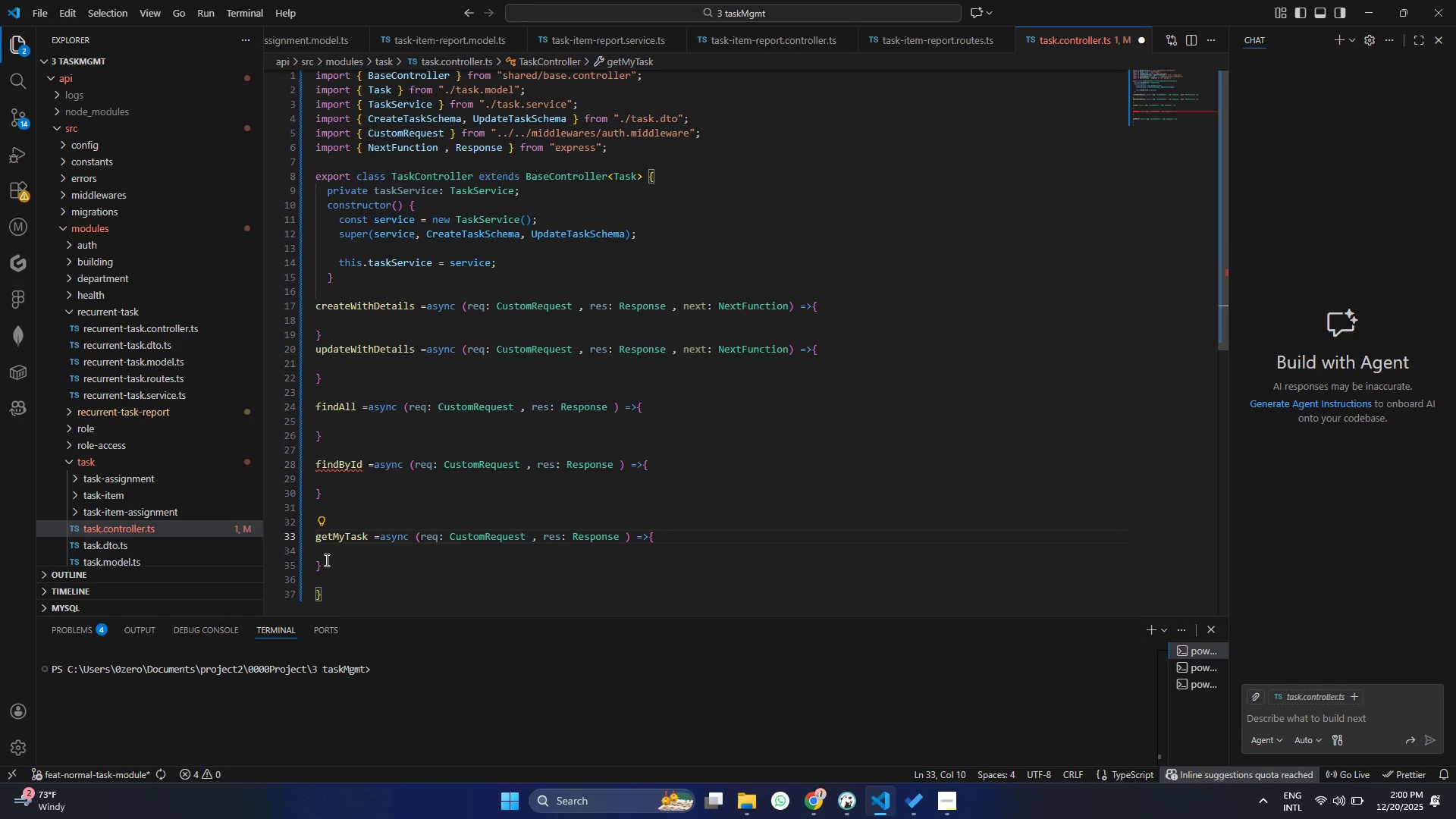 
left_click_drag(start_coordinate=[331, 569], to_coordinate=[300, 526])
 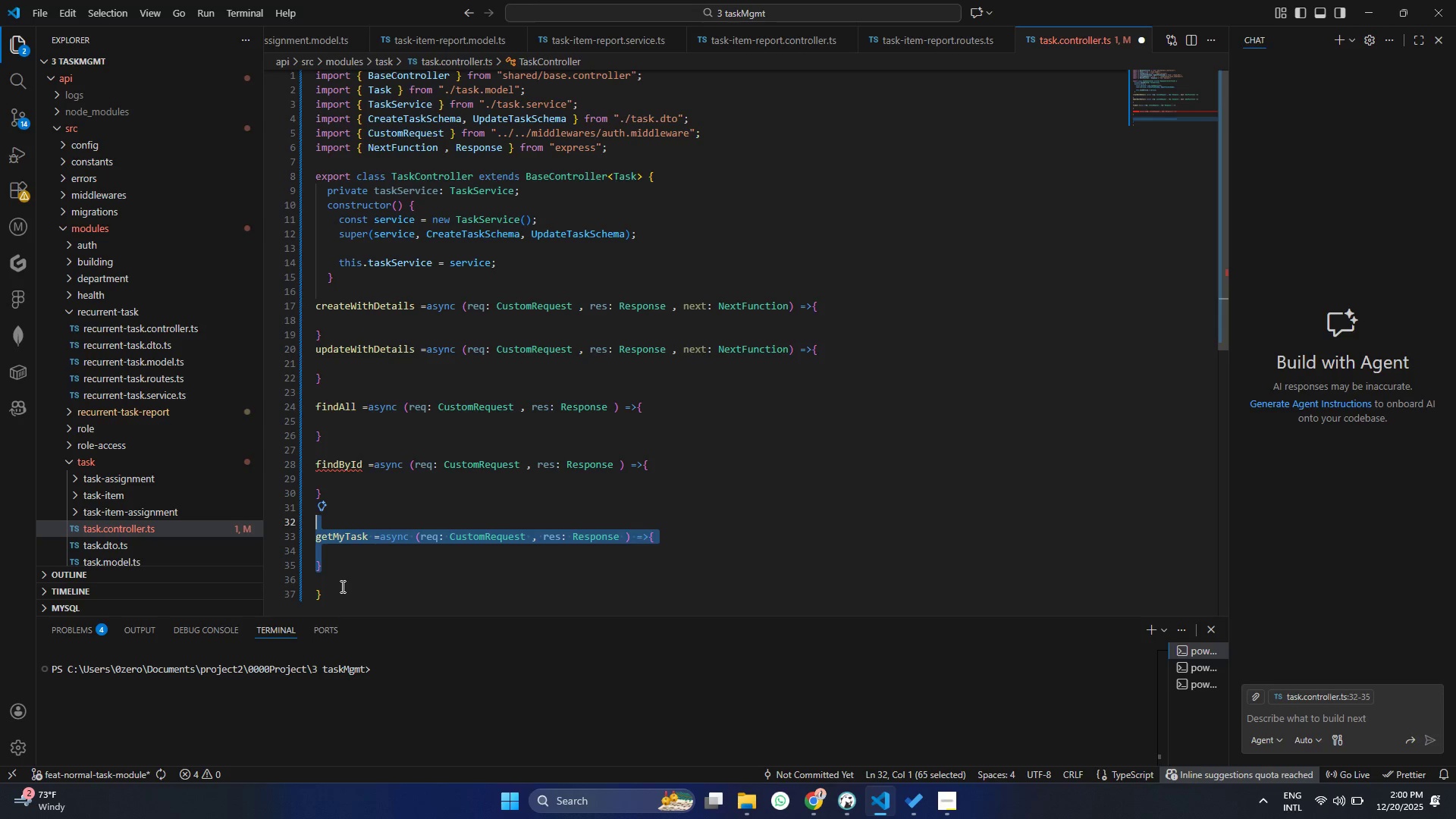 
hold_key(key=ShiftLeft, duration=1.5)
 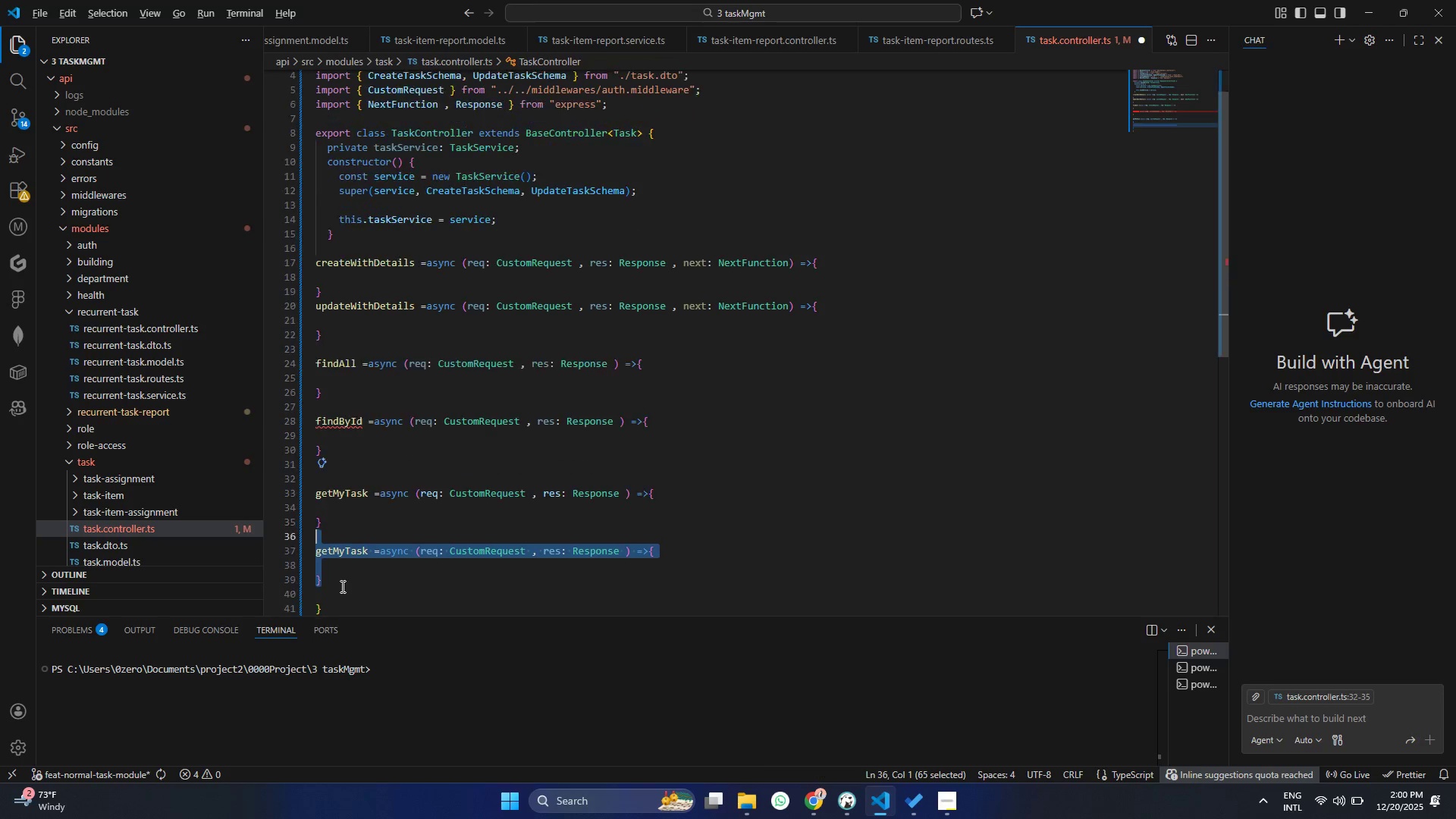 
key(Alt+Shift+ArrowDown)
 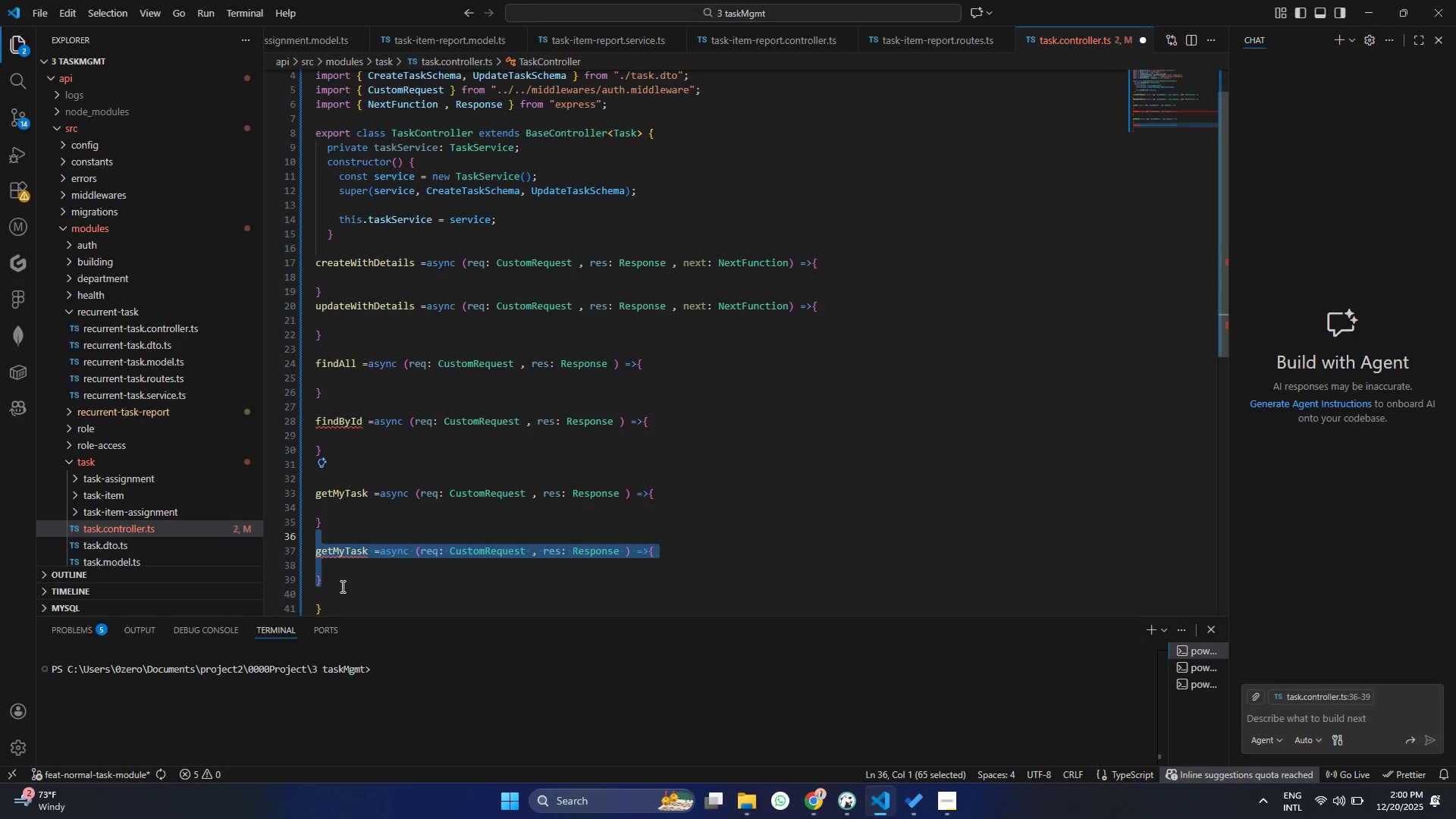 
key(Alt+Shift+AltLeft)
 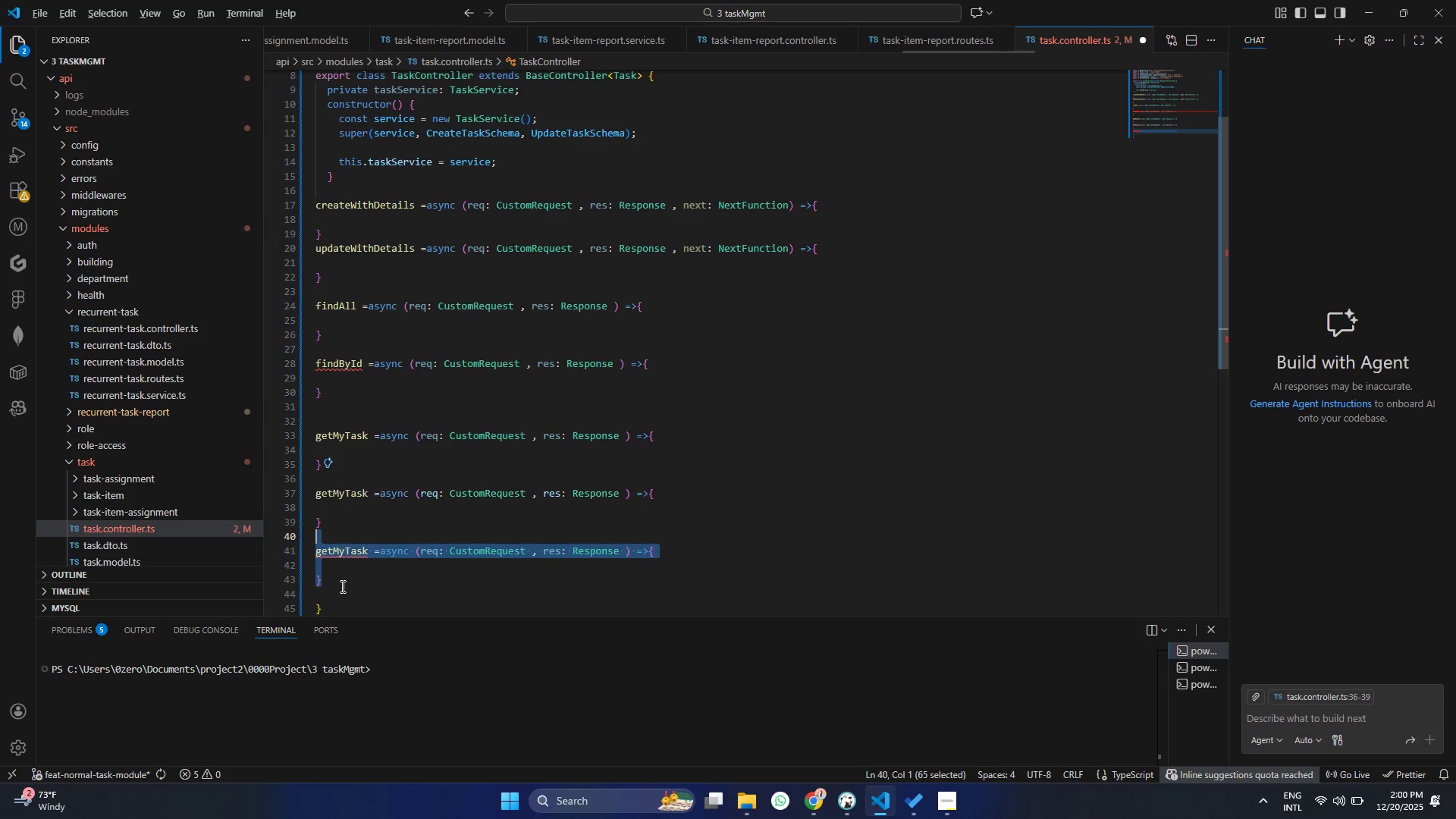 
key(Alt+Shift+ArrowDown)
 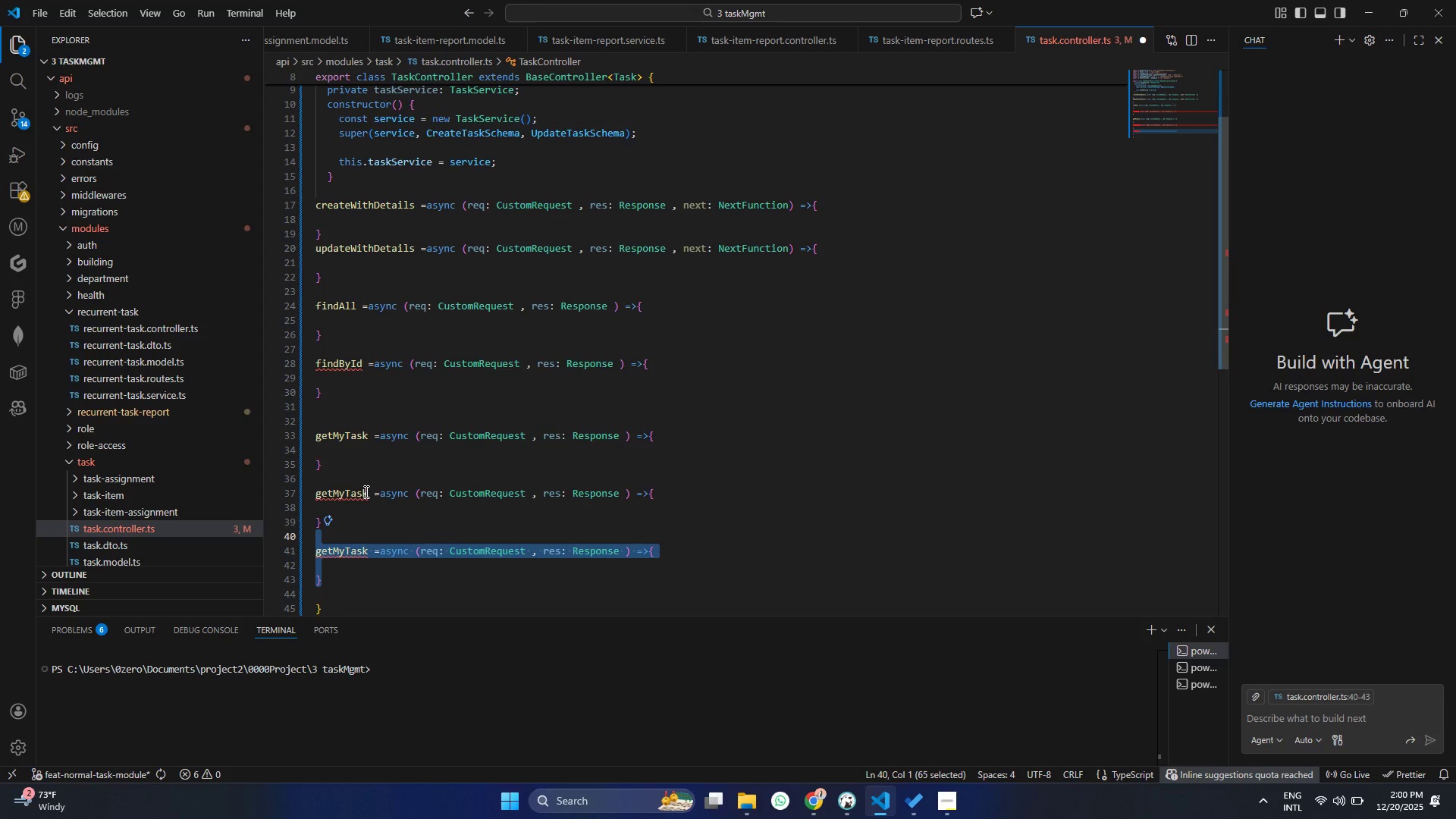 
left_click([365, 491])
 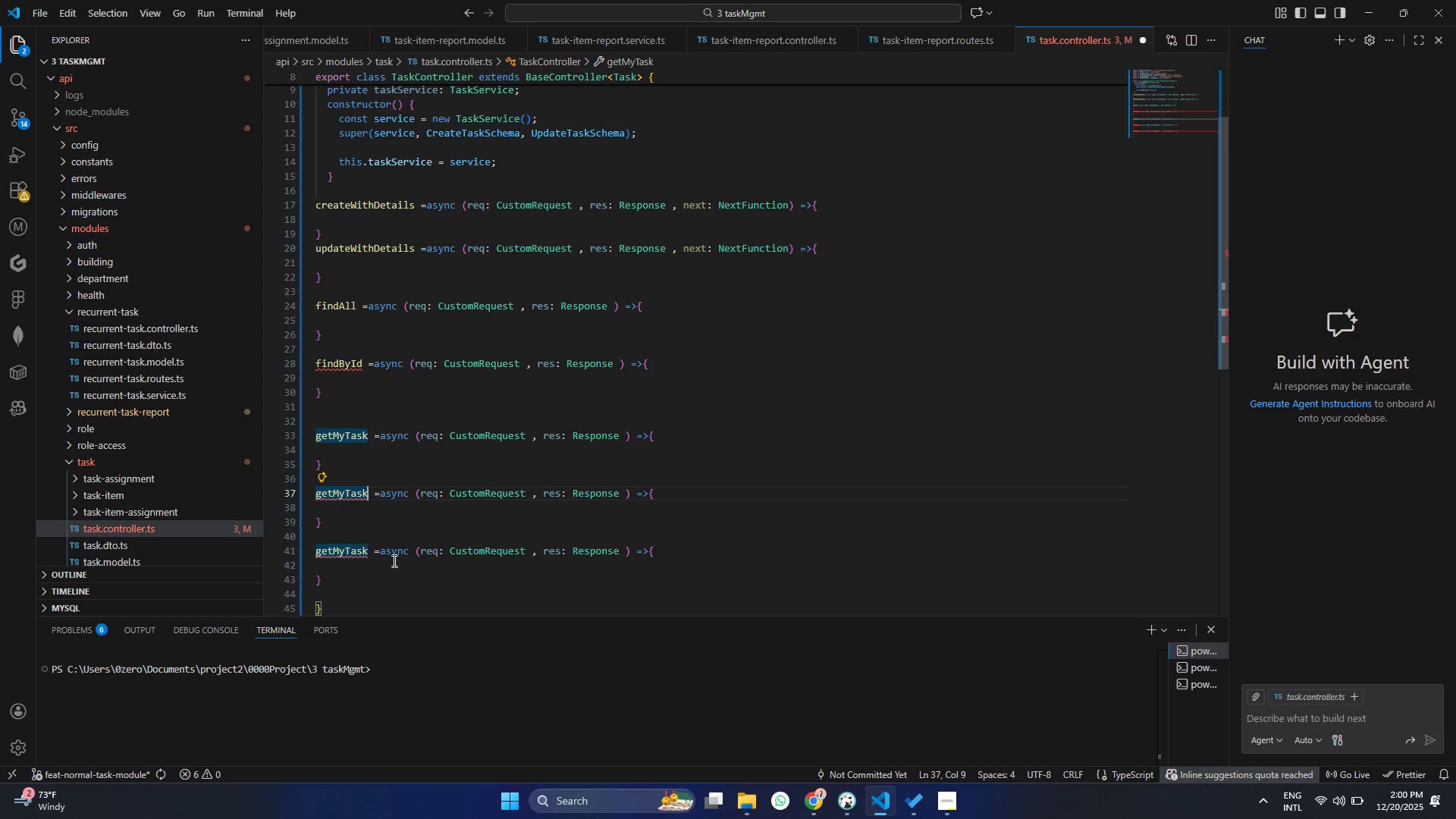 
key(ArrowRight)
 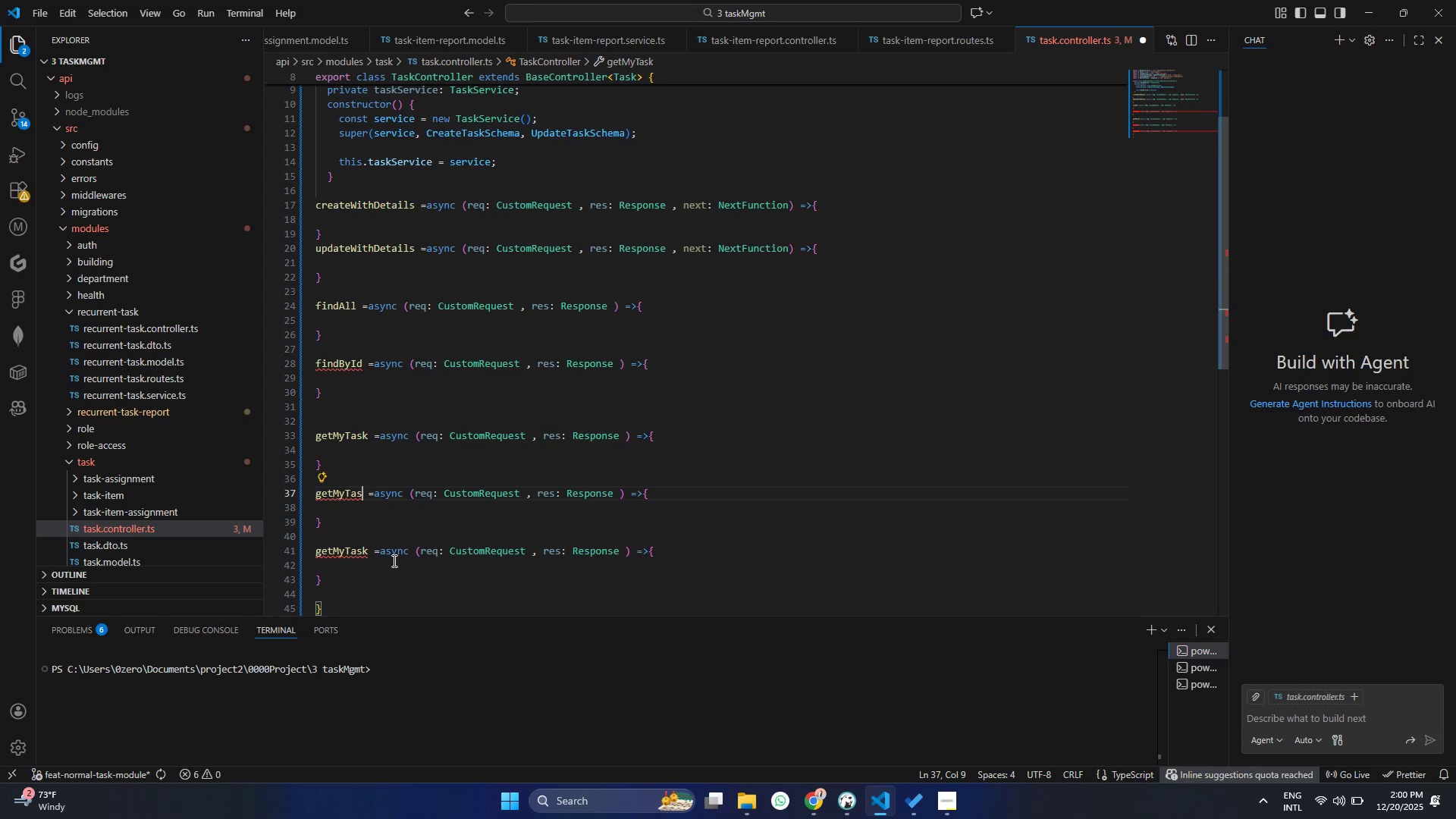 
key(Backspace)
key(Backspace)
key(Backspace)
key(Backspace)
key(Backspace)
key(Backspace)
type(archiveTasks)
 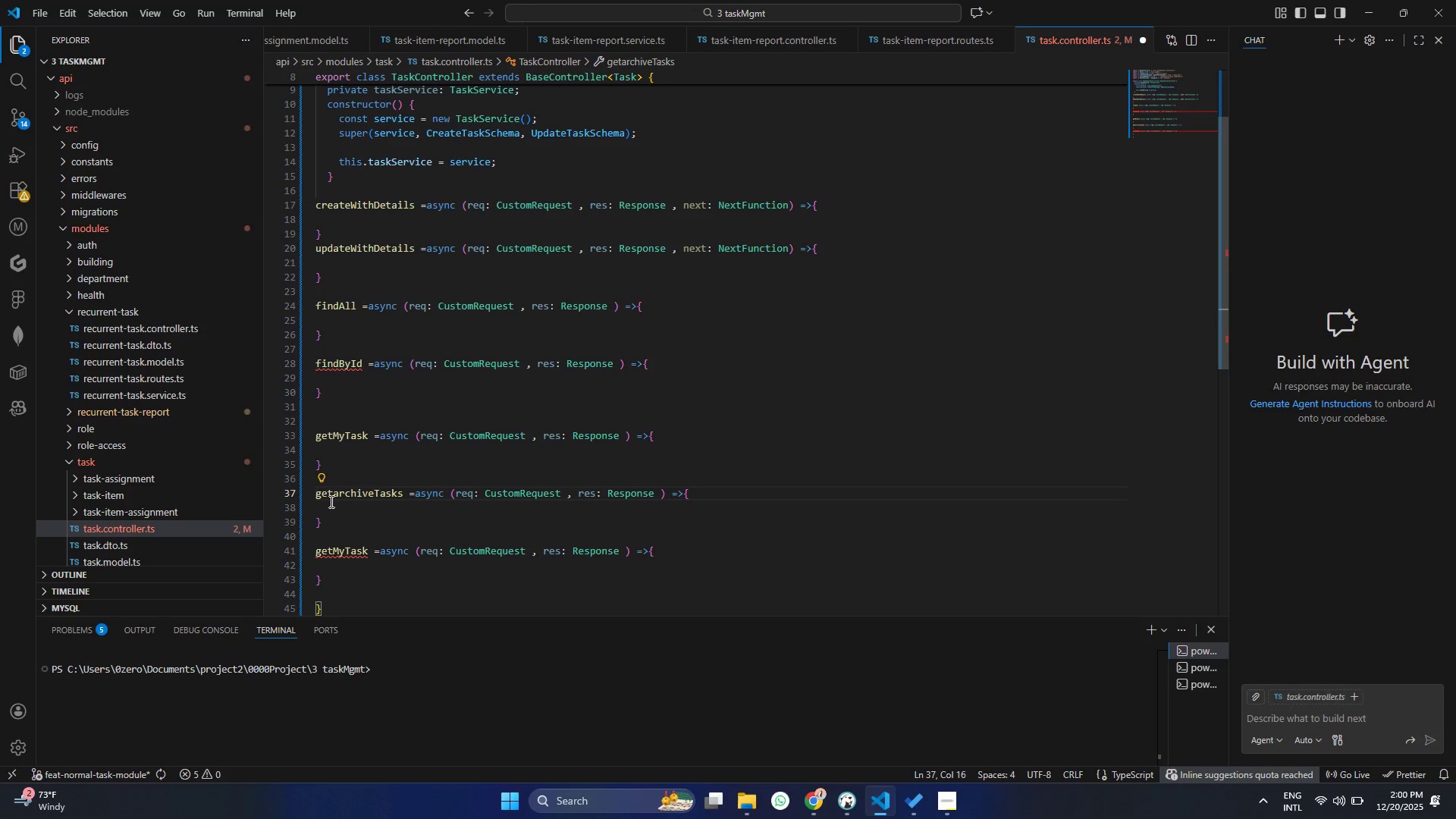 
left_click([335, 499])
 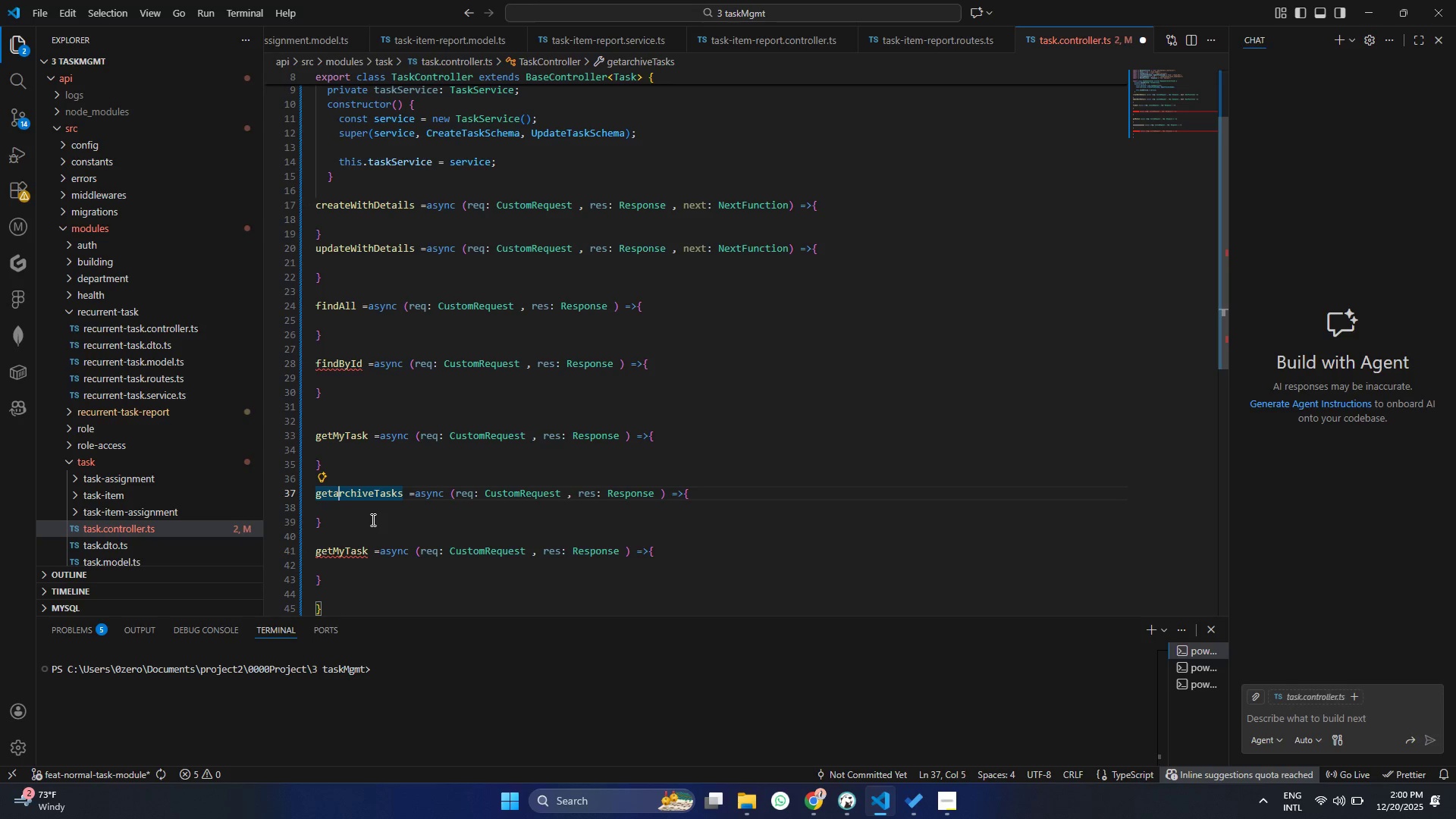 
key(ArrowRight)
 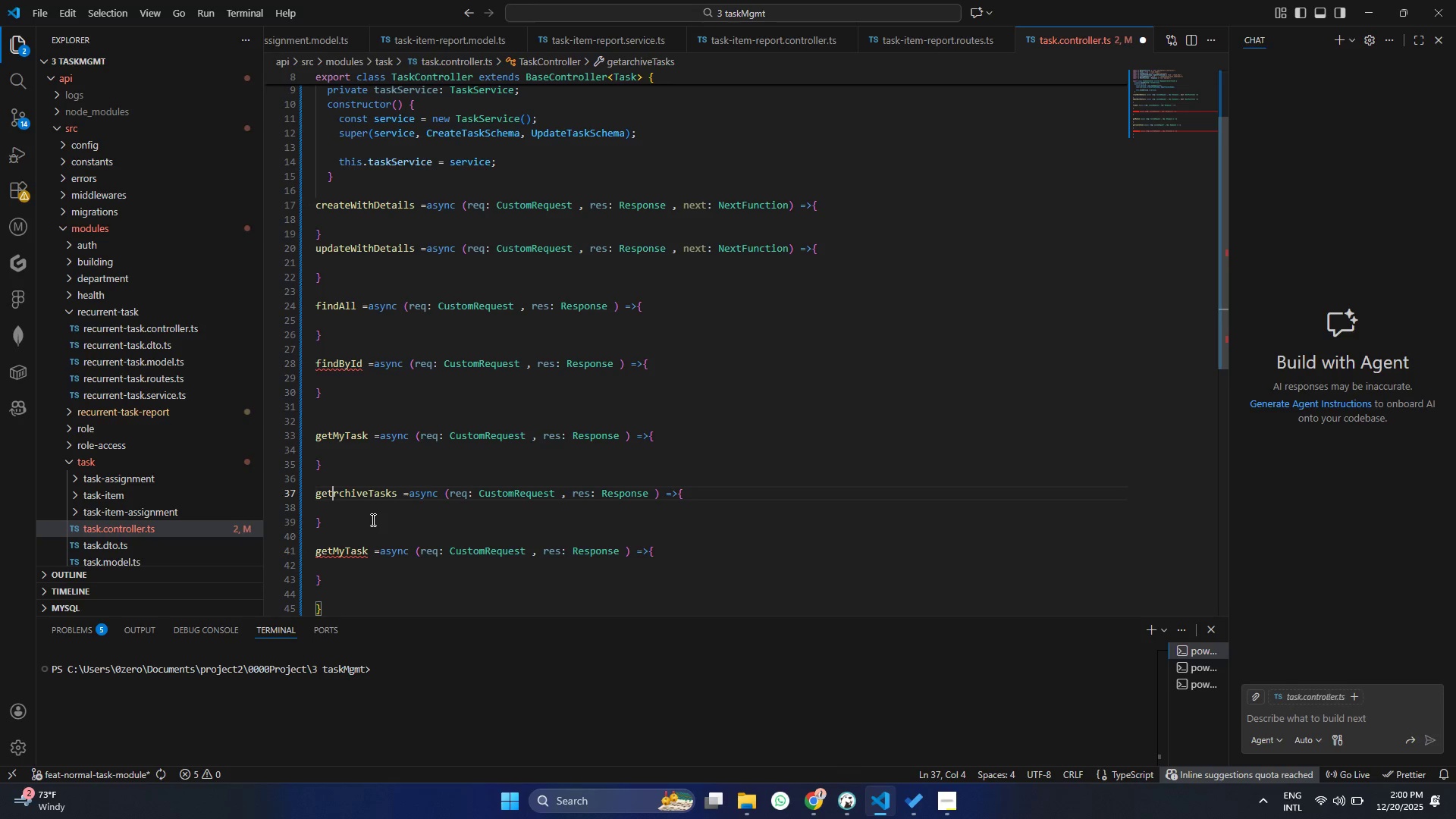 
key(Backspace)
 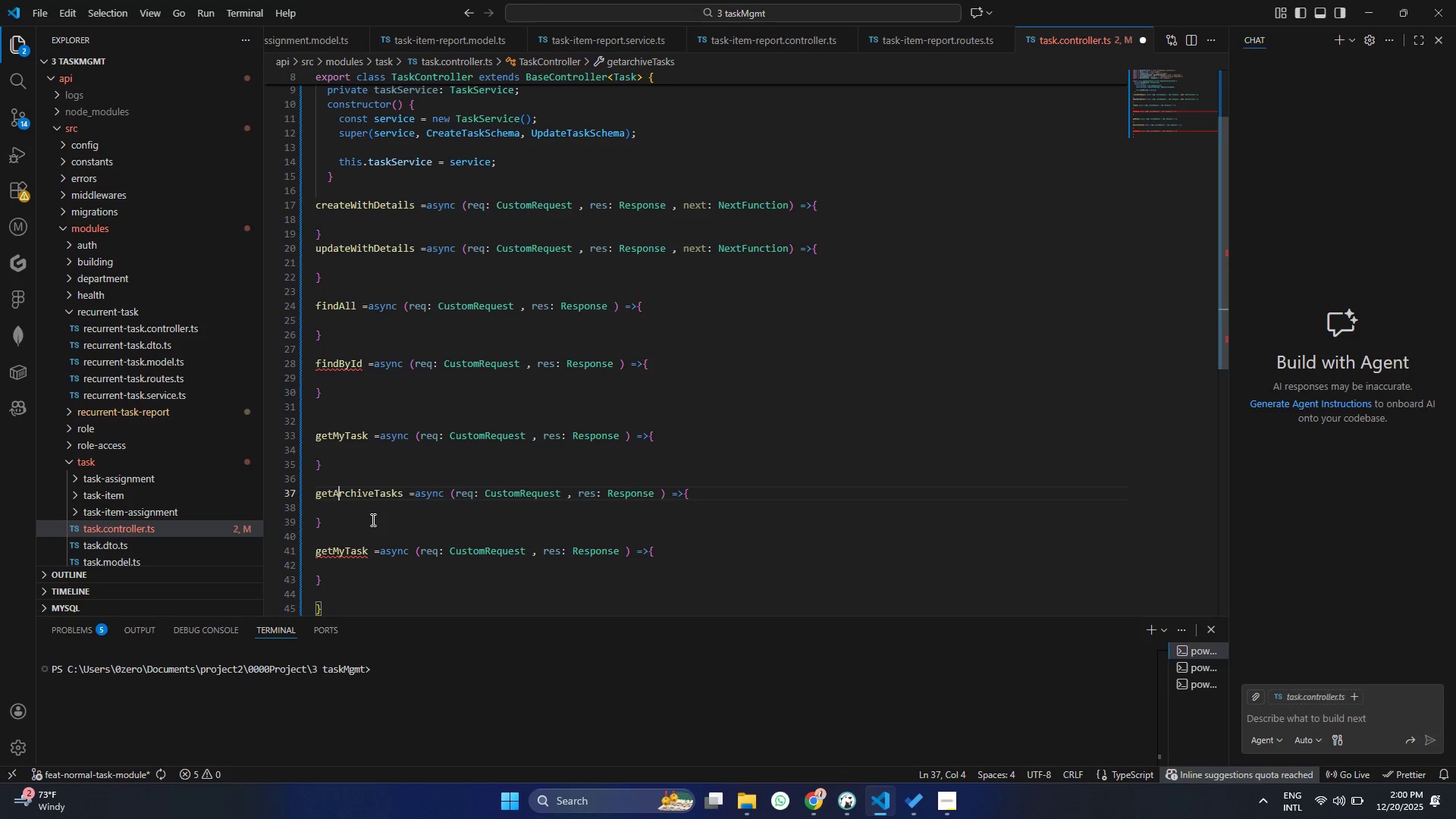 
key(Shift+ShiftRight)
 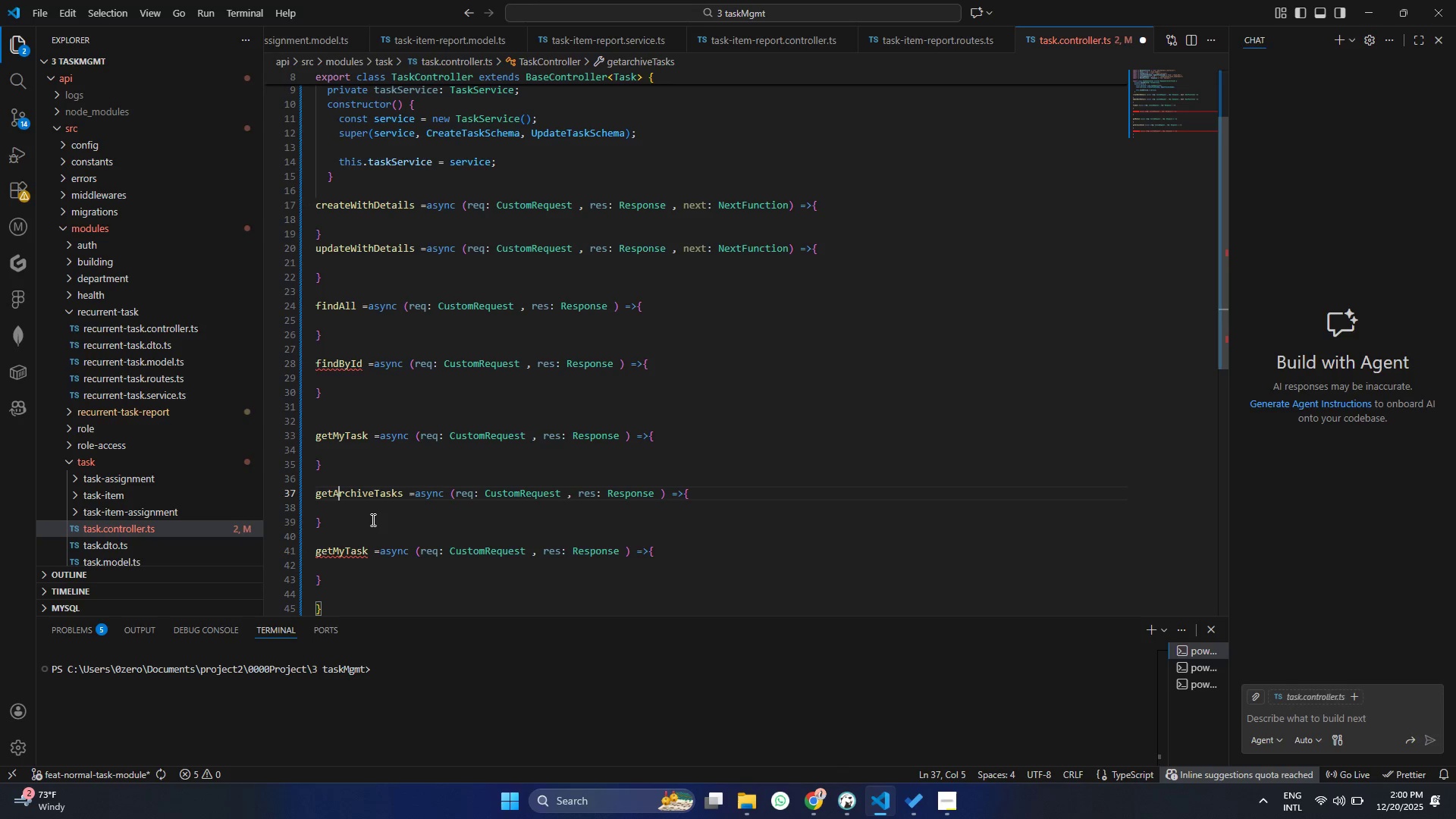 
key(Shift+A)
 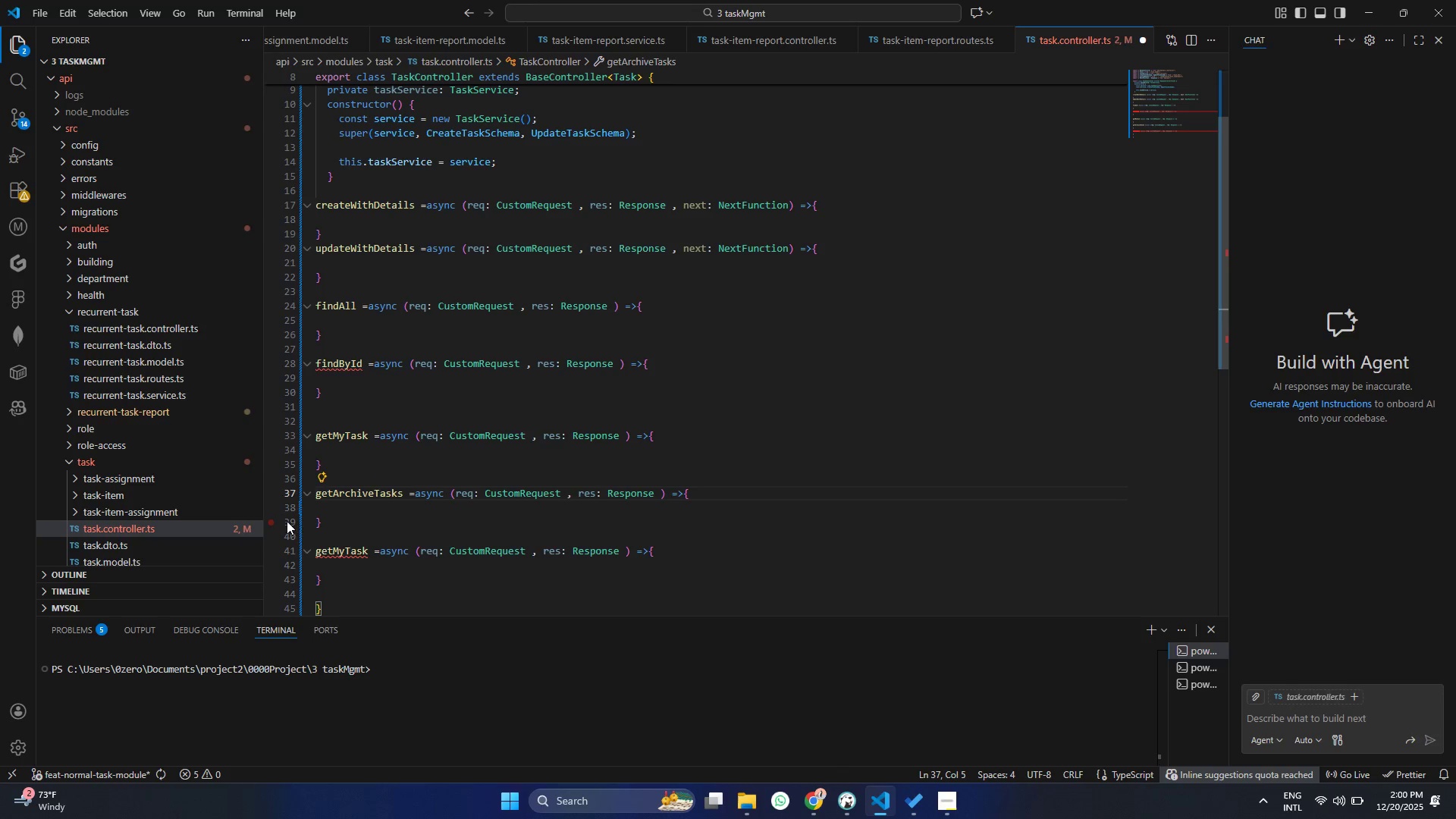 
double_click([334, 554])
 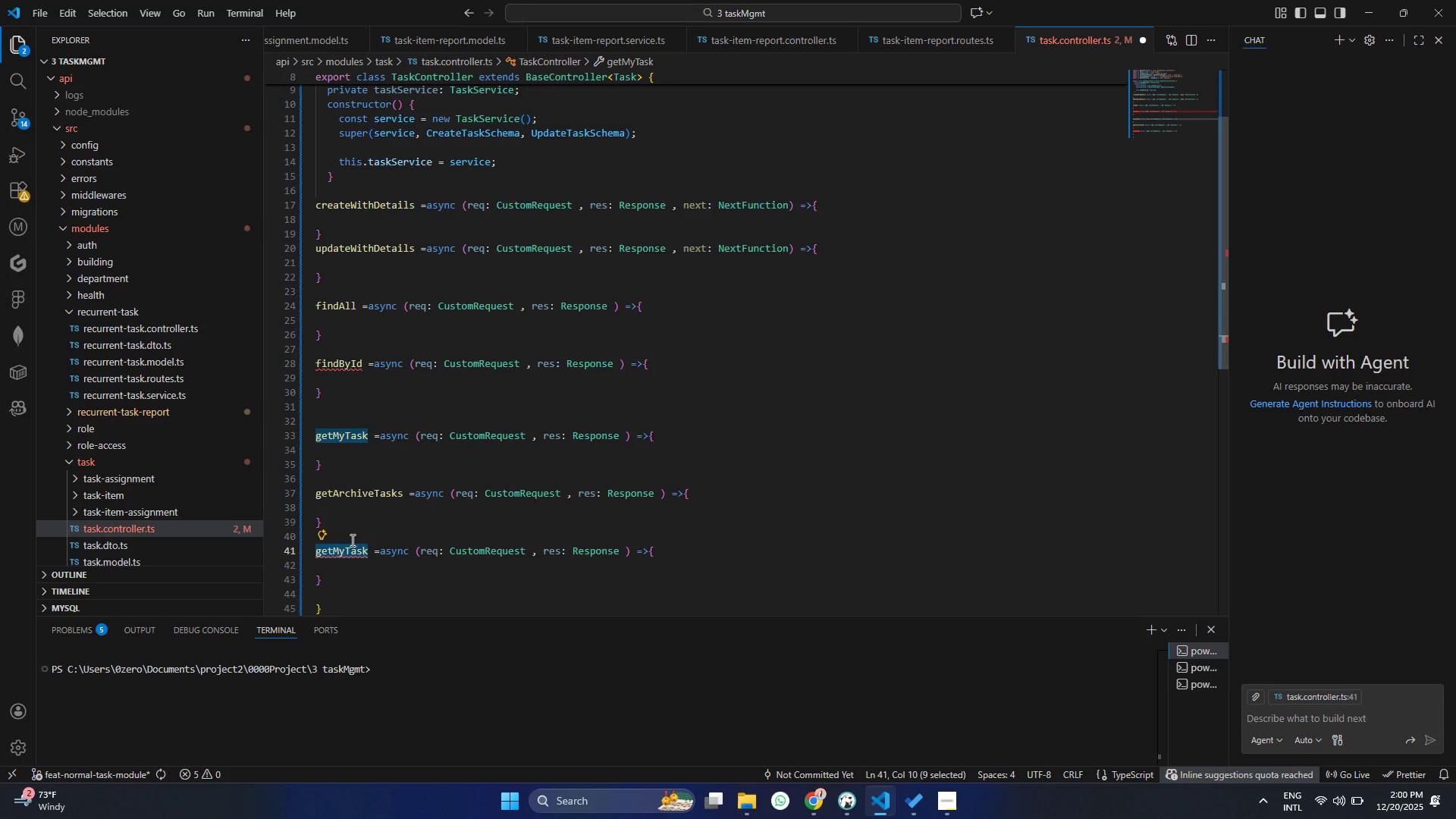 
type(A)
key(Backspace)
type(archive)
 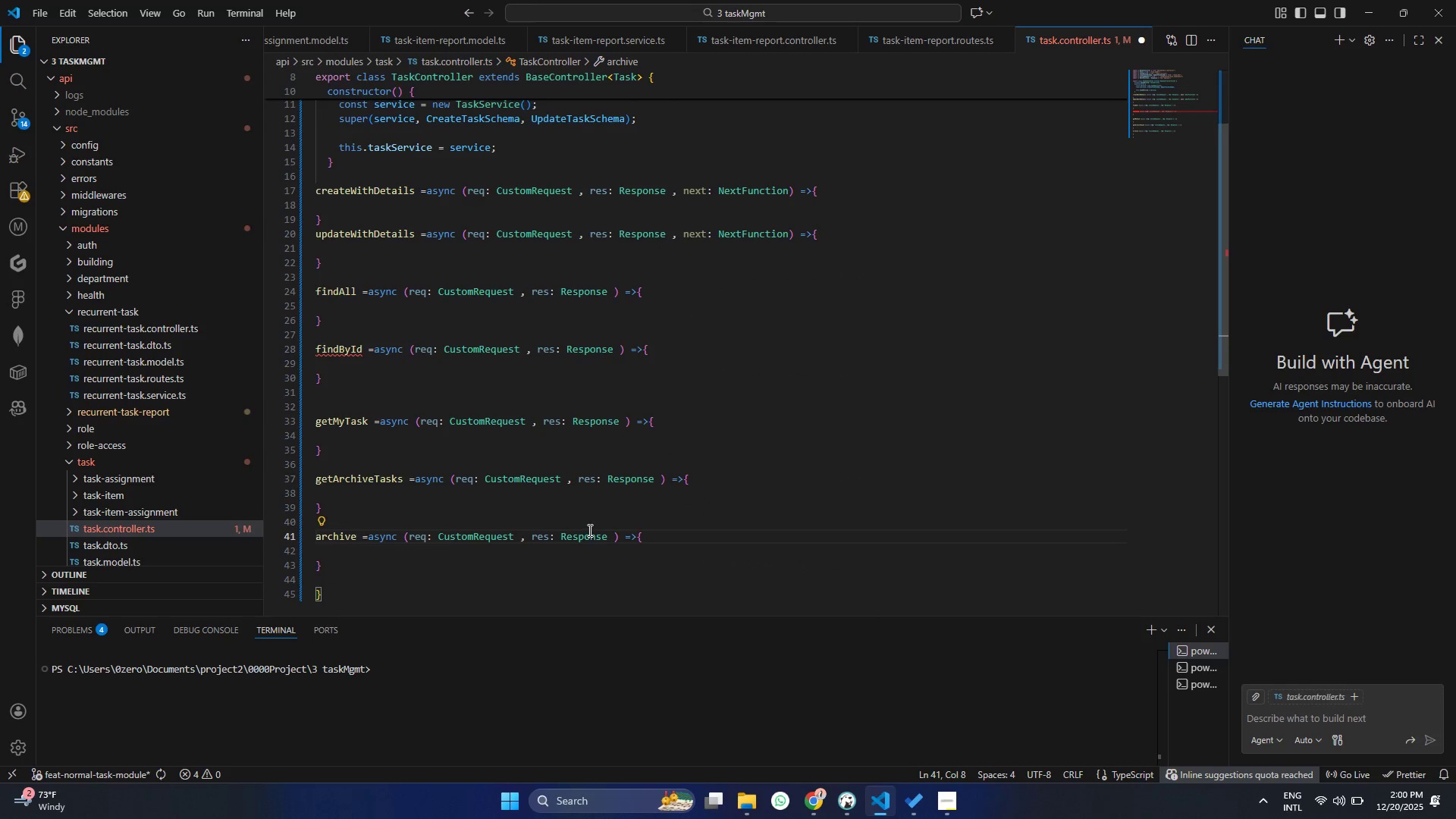 
type(Task)
 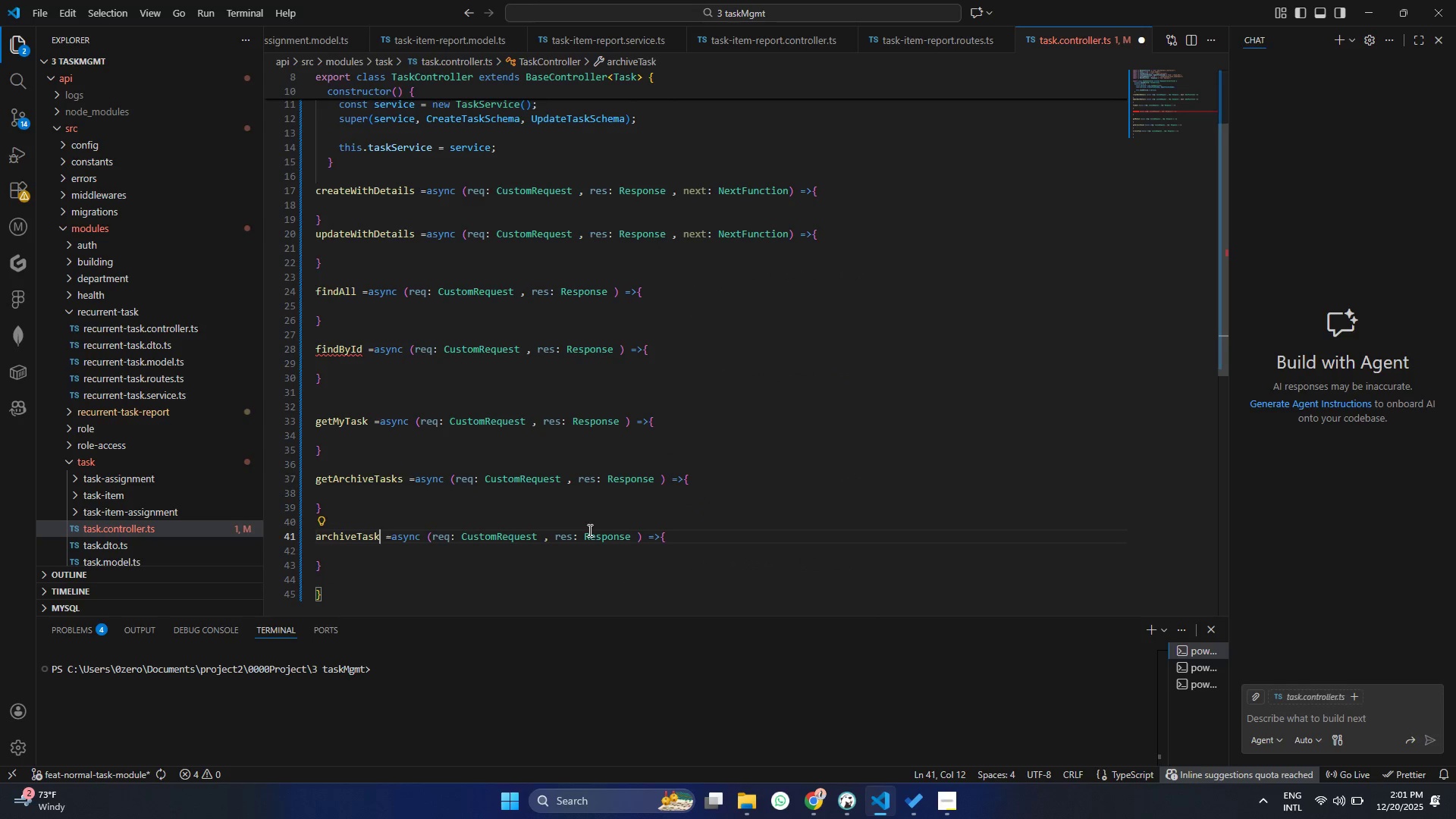 
key(Control+ControlLeft)
 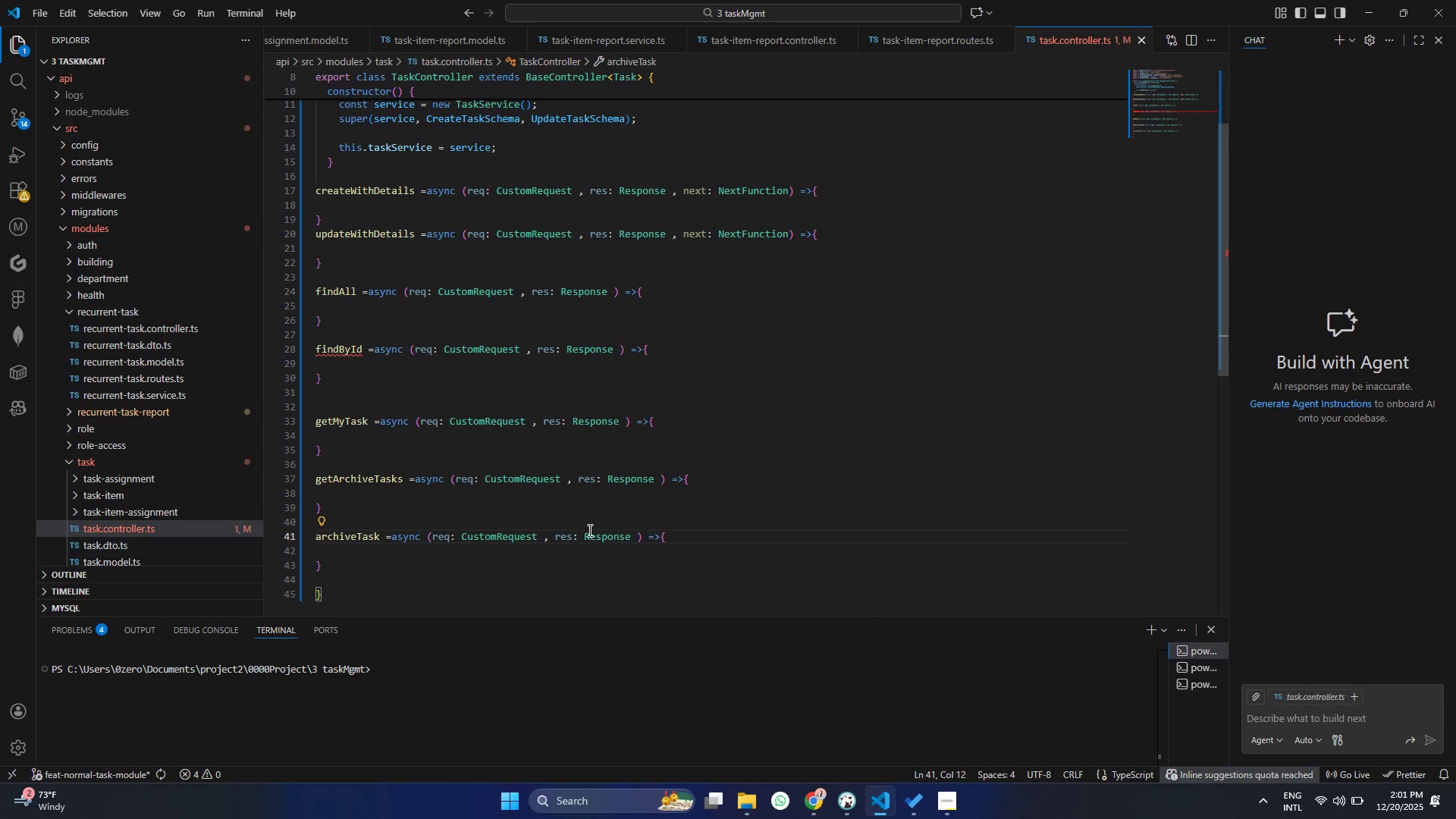 
key(Control+S)
 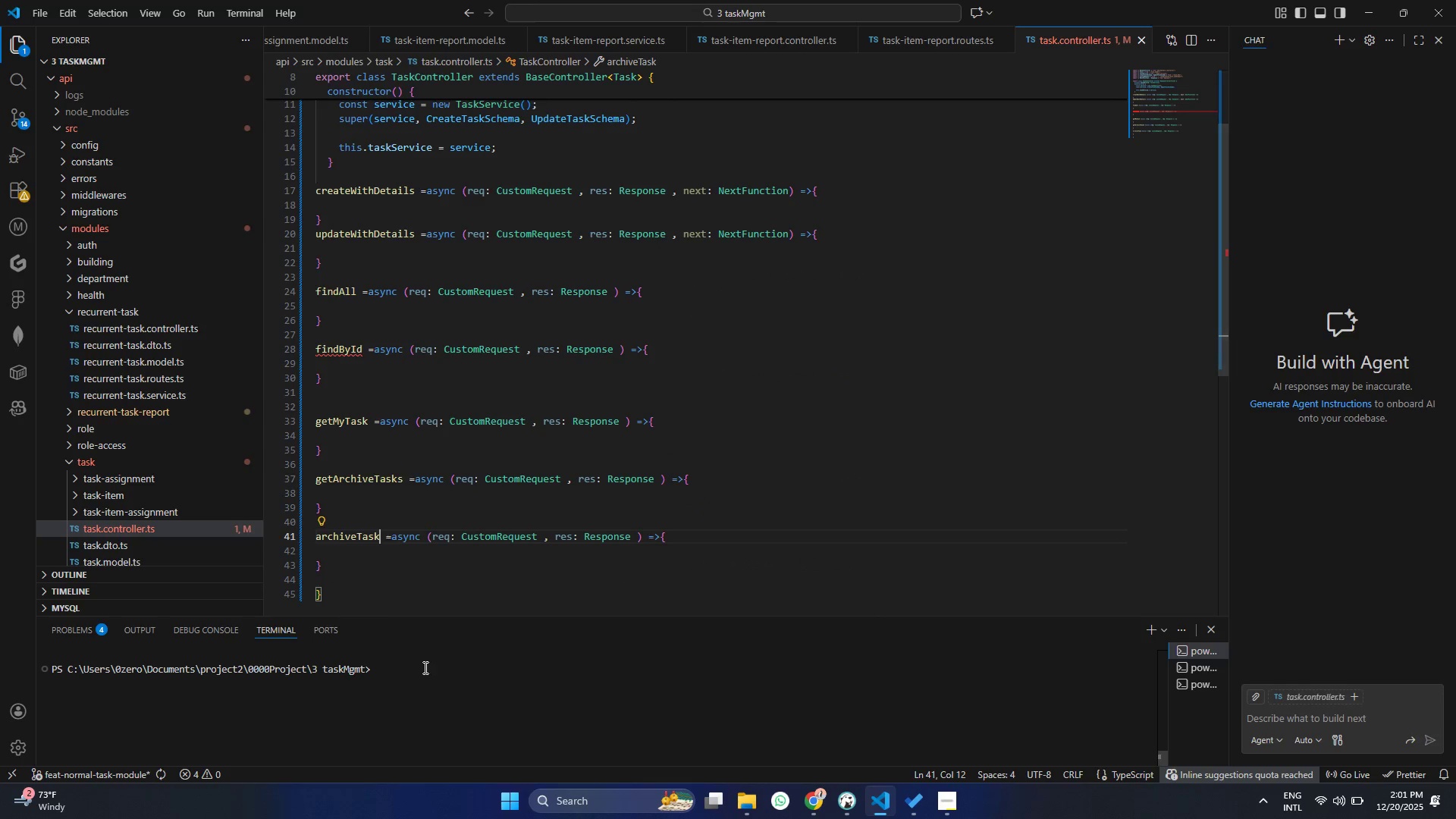 
left_click_drag(start_coordinate=[338, 569], to_coordinate=[306, 541])
 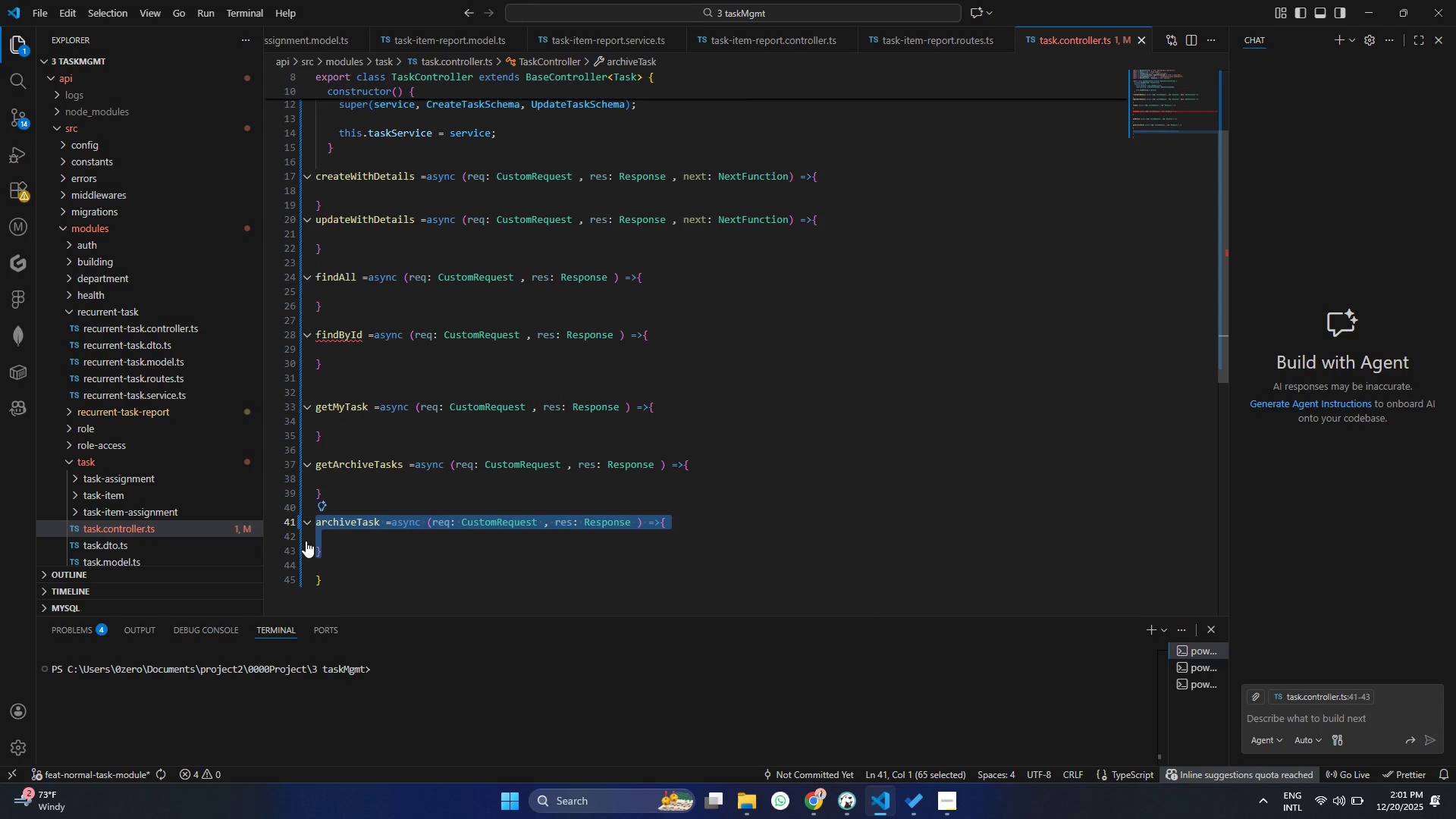 
hold_key(key=C, duration=1.08)
 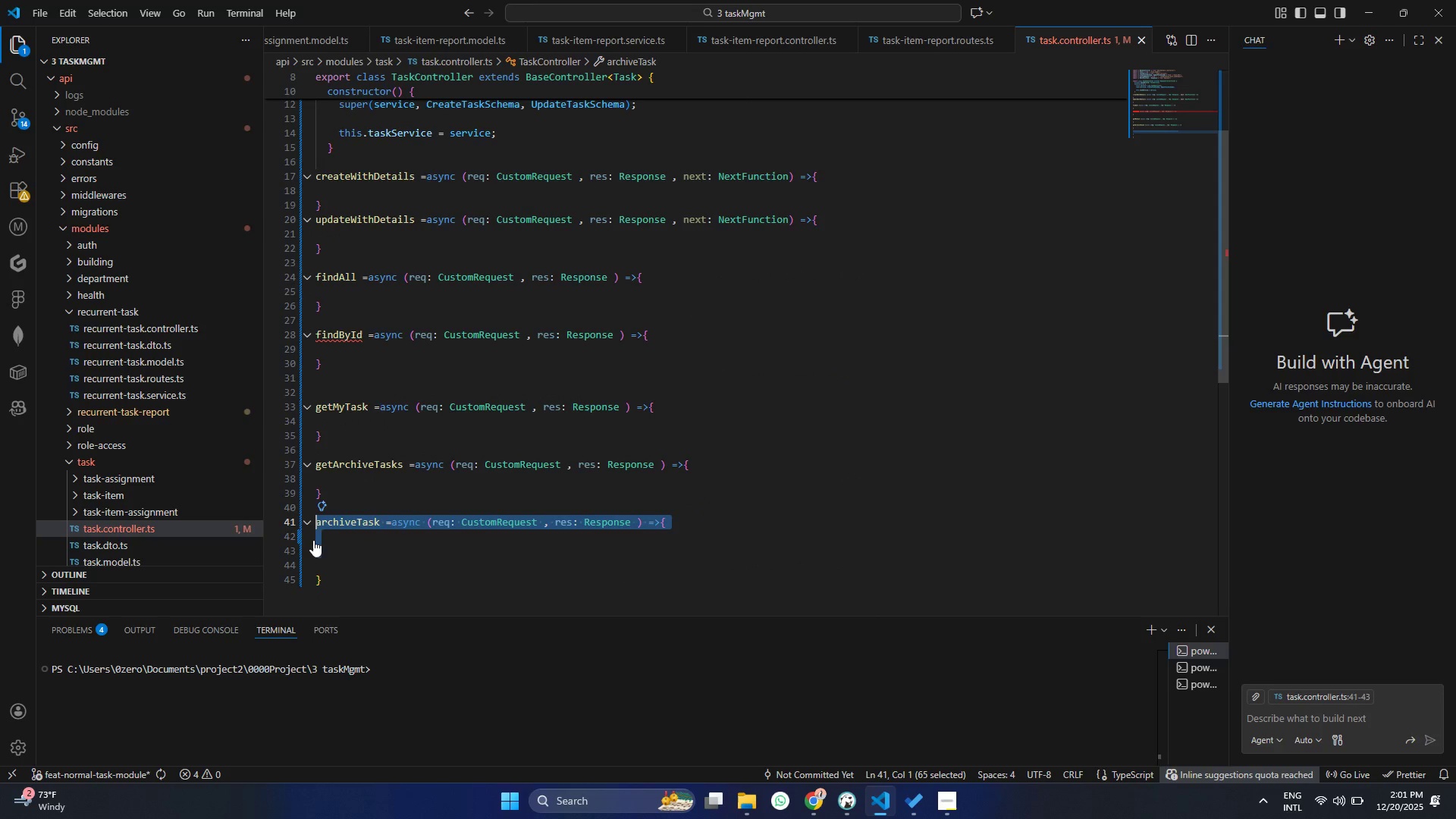 
key(Control+ArrowDown)
 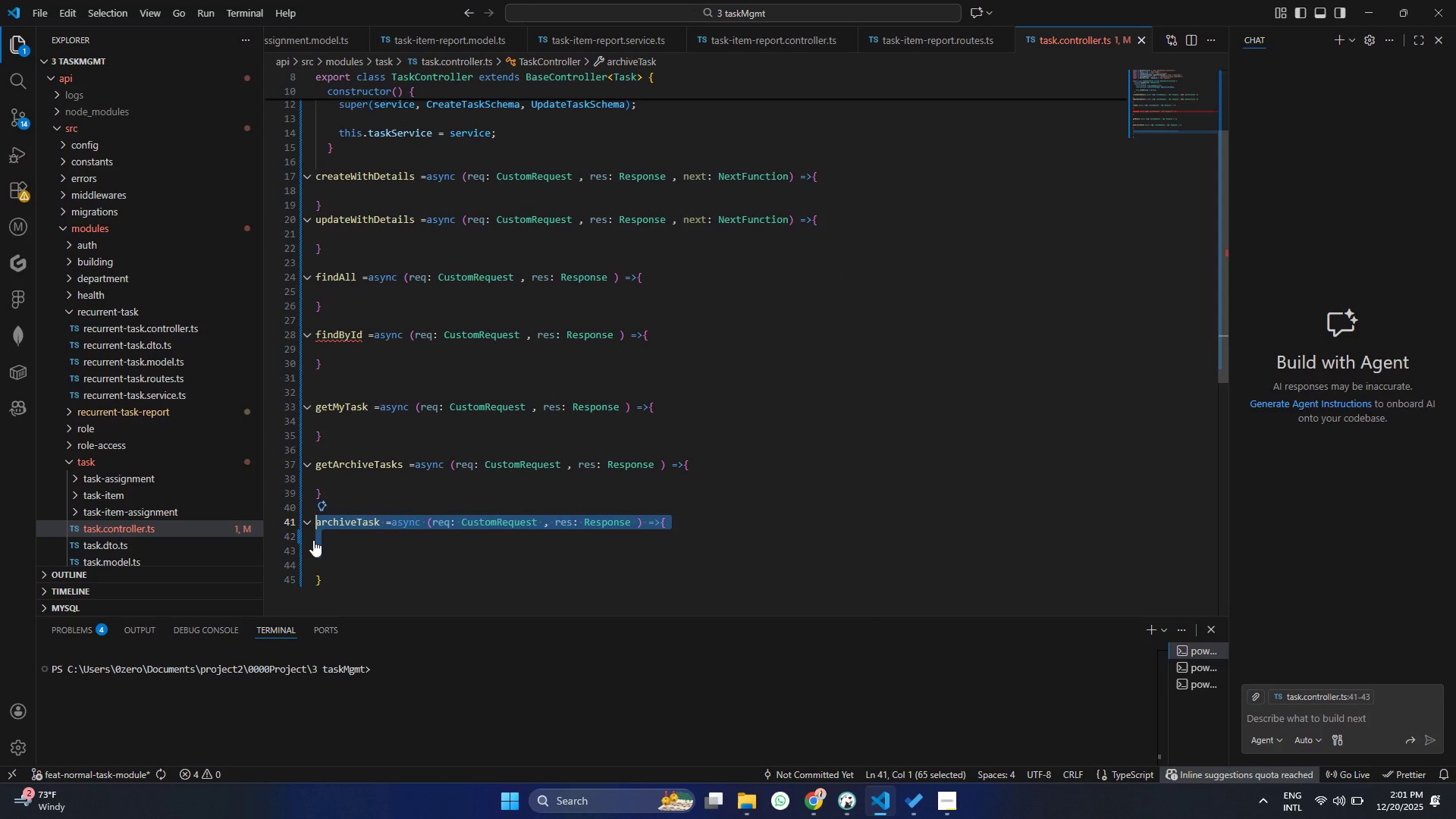 
hold_key(key=ControlLeft, duration=1.0)
 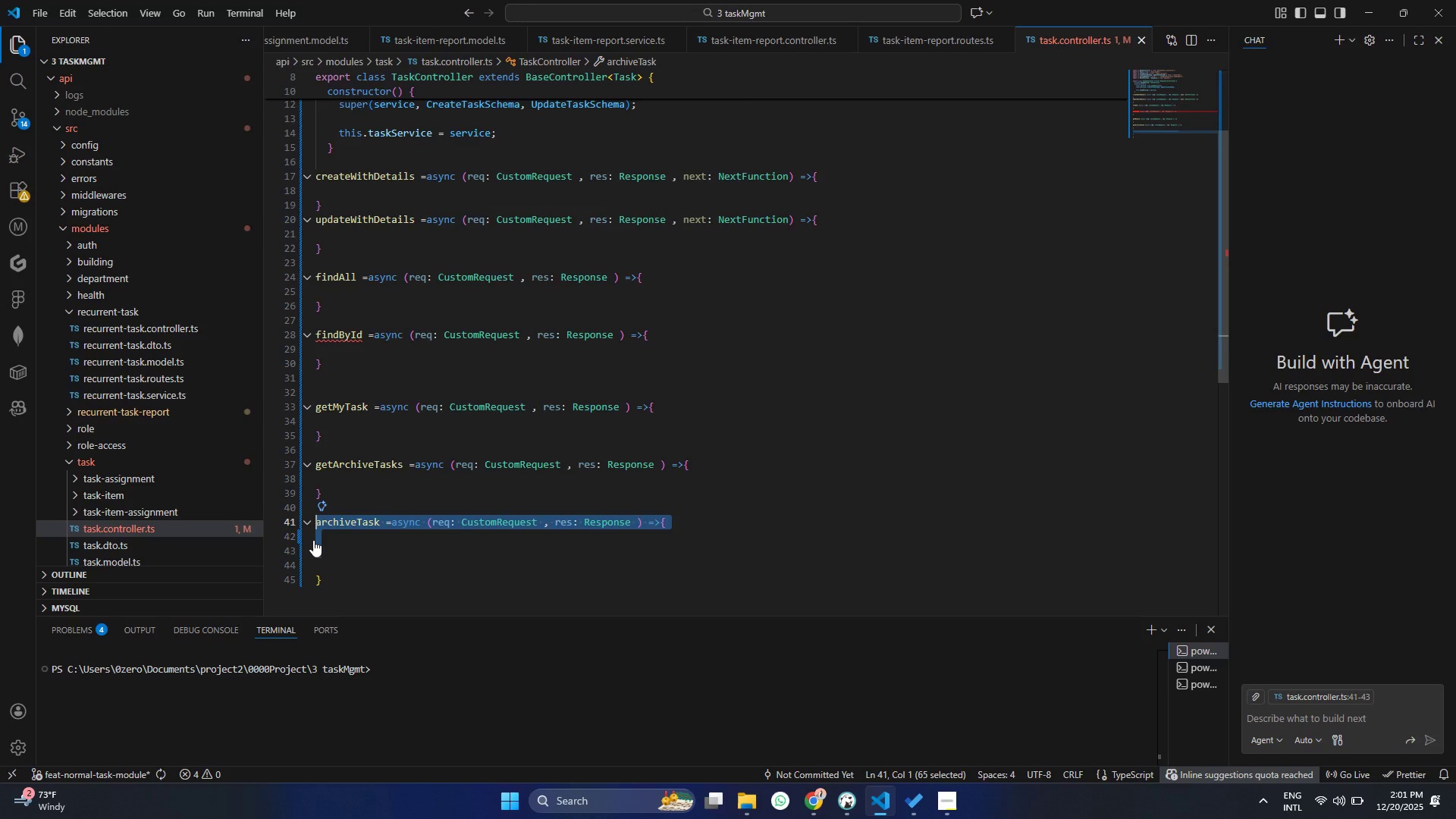 
key(Alt+Control+AltLeft)
 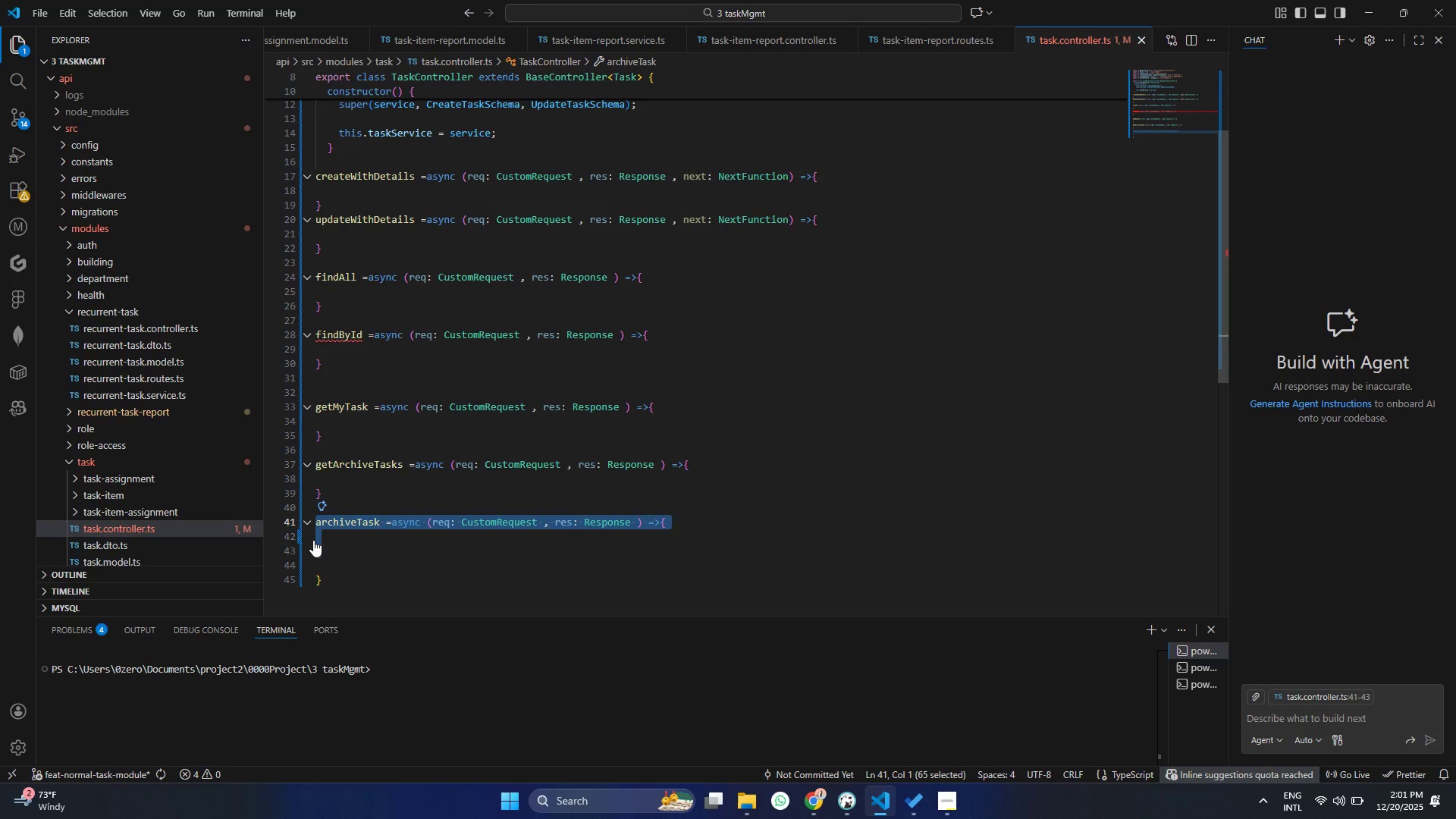 
hold_key(key=ControlLeft, duration=0.58)
 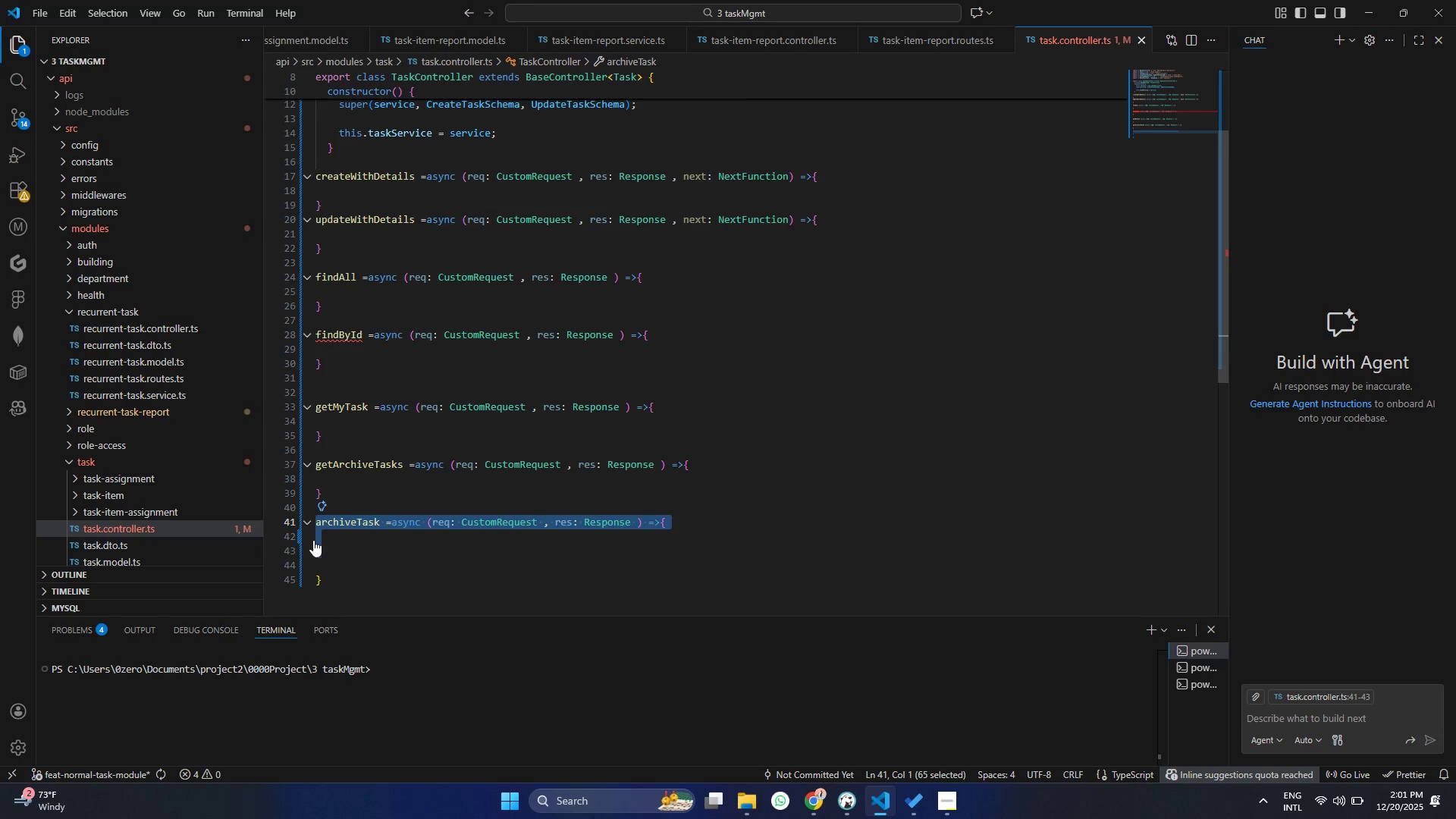 
key(Alt+Control+ArrowDown)
 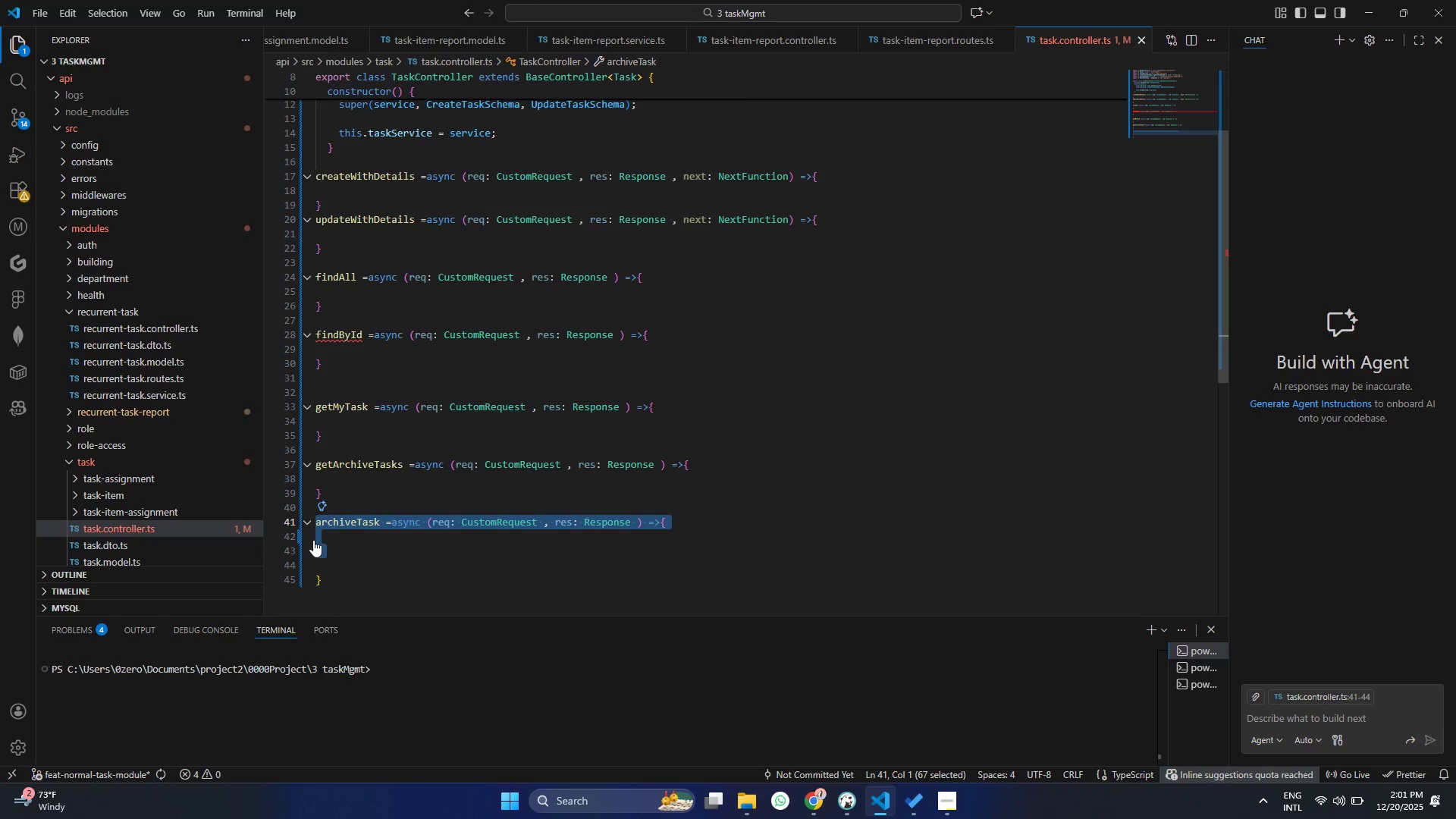 
key(Alt+Shift+AltLeft)
 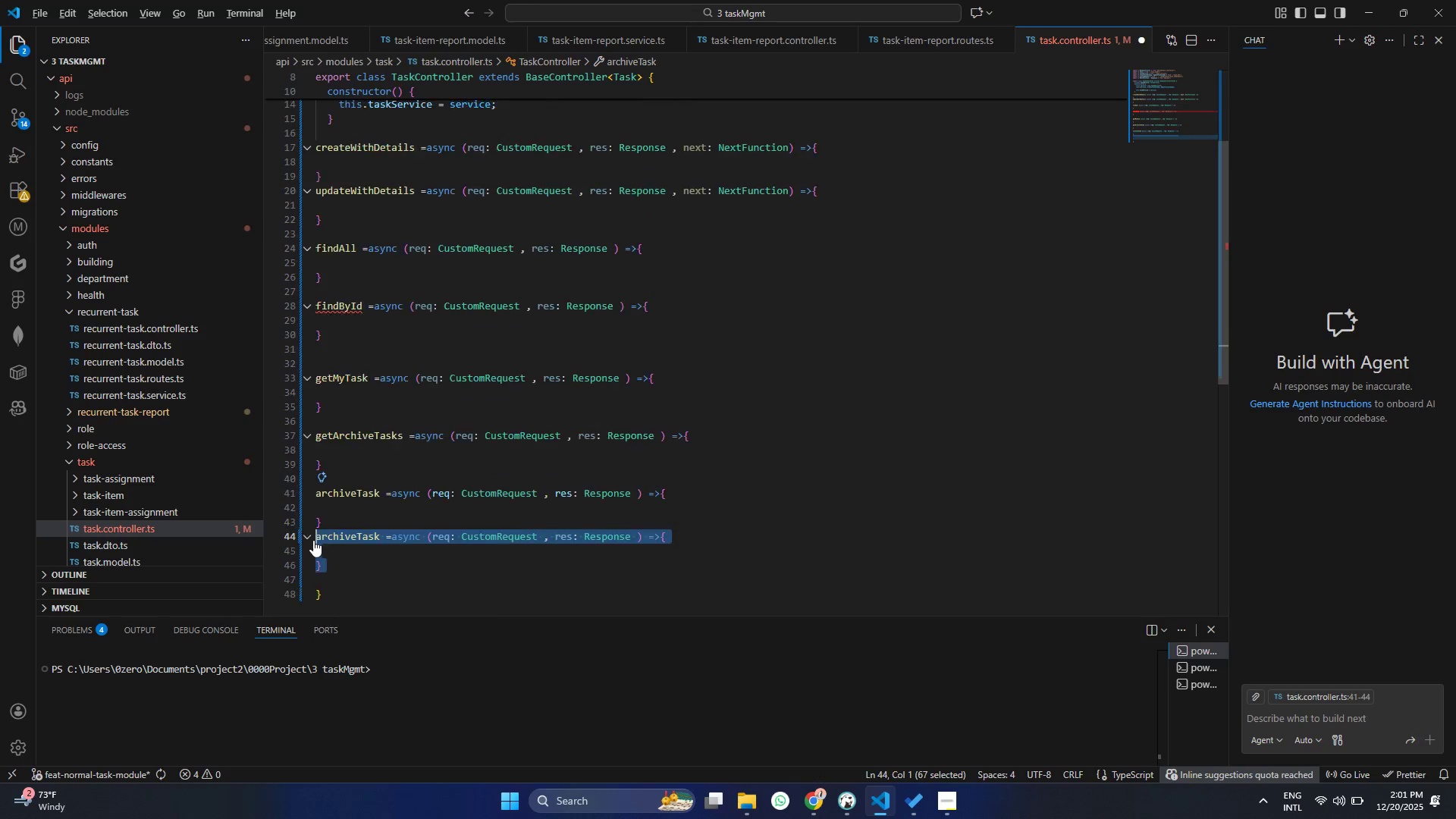 
key(Alt+Shift+ArrowDown)
 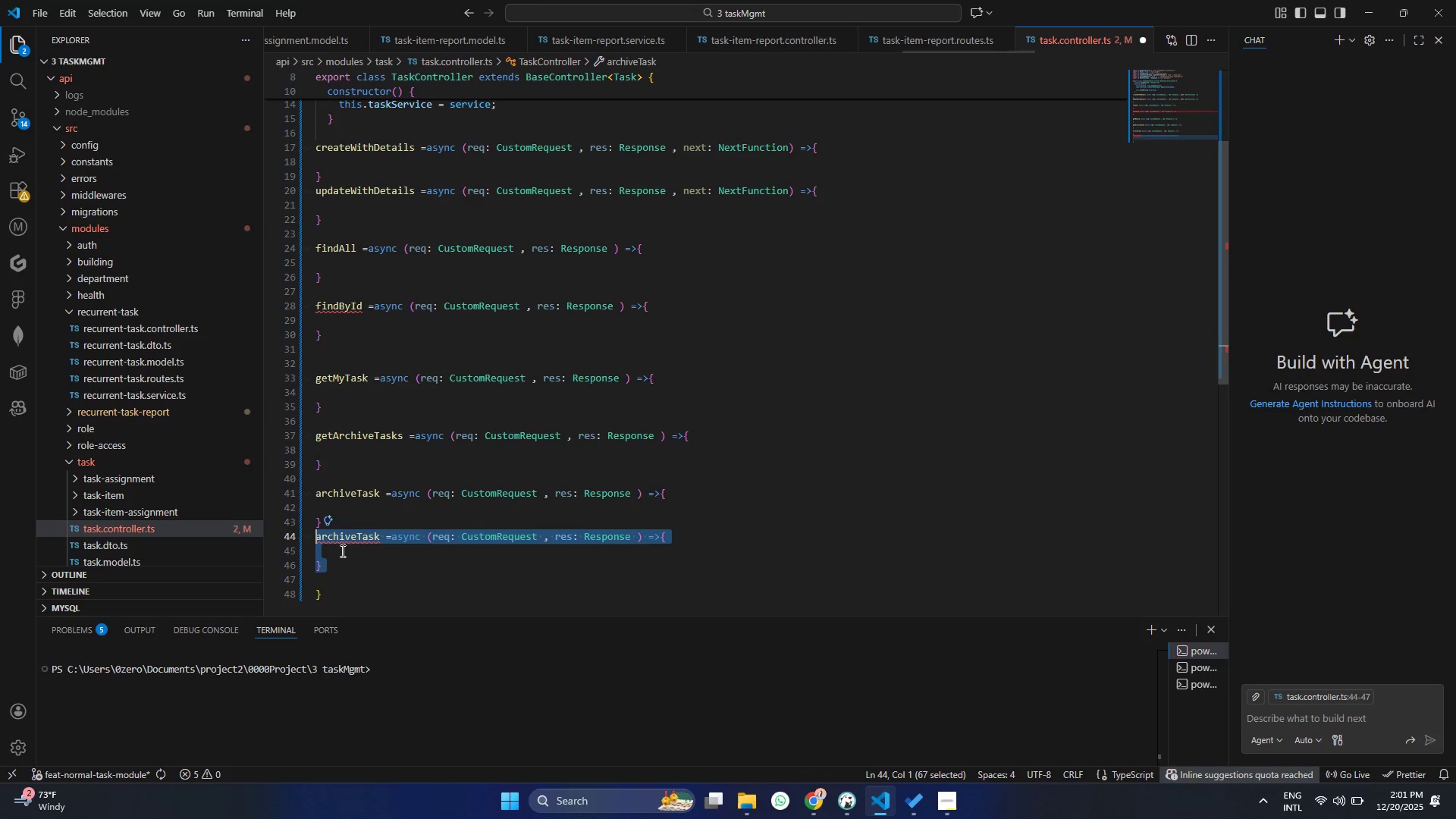 
left_click([348, 543])
 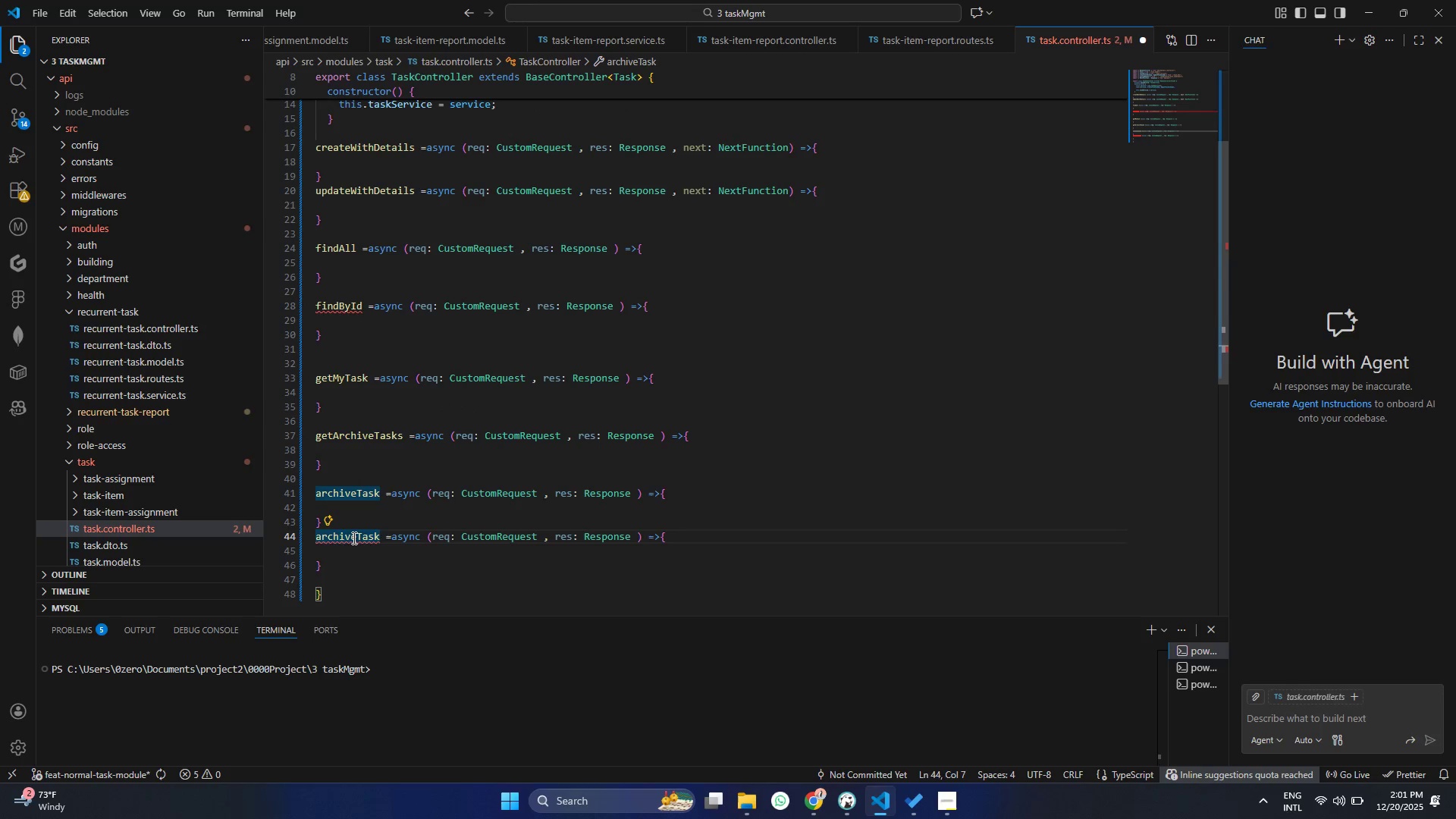 
double_click([353, 538])
 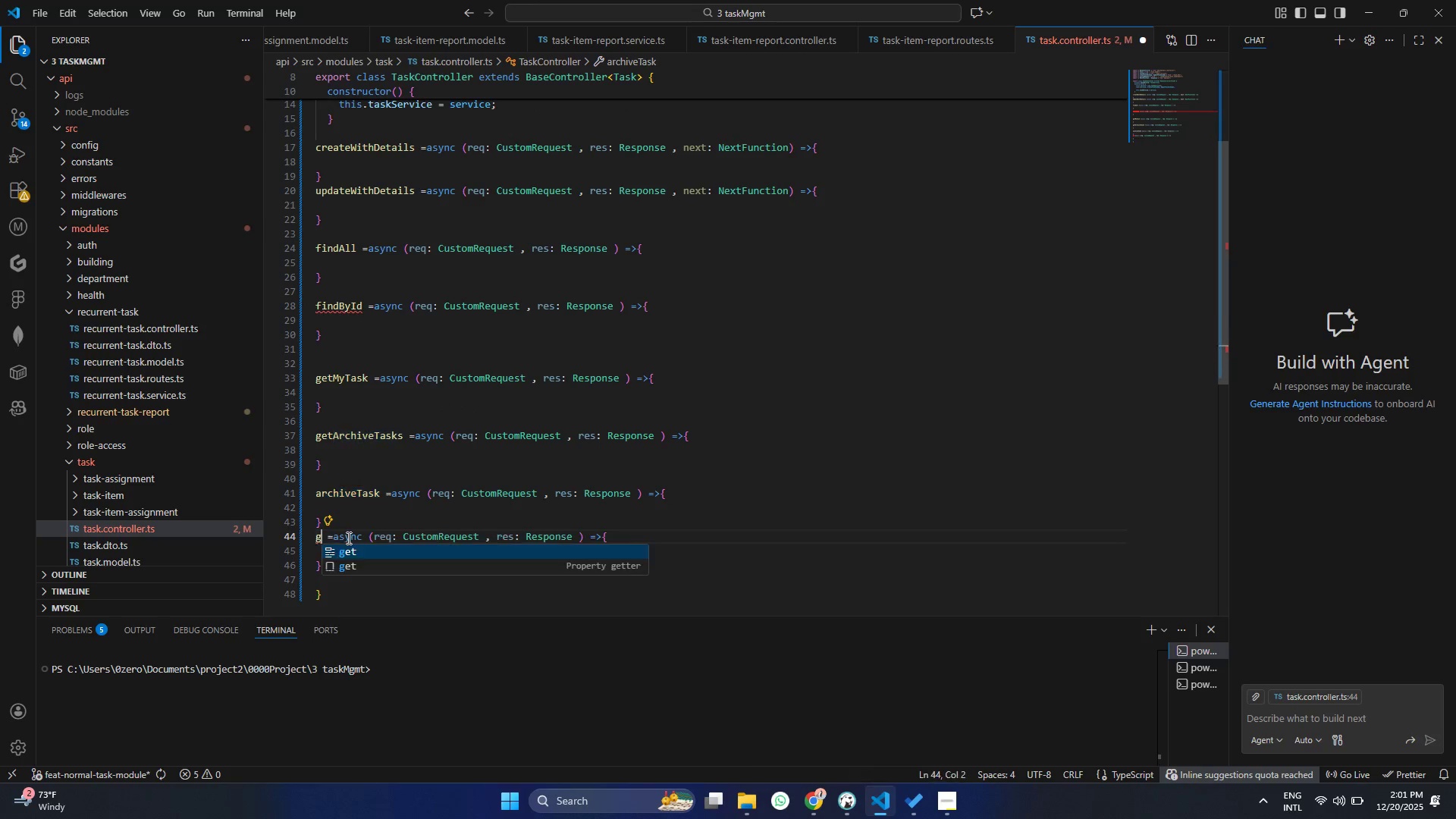 
type(getSummaru)
key(Backspace)
type(y Re)
key(Backspace)
key(Backspace)
key(Backspace)
type(Report)
 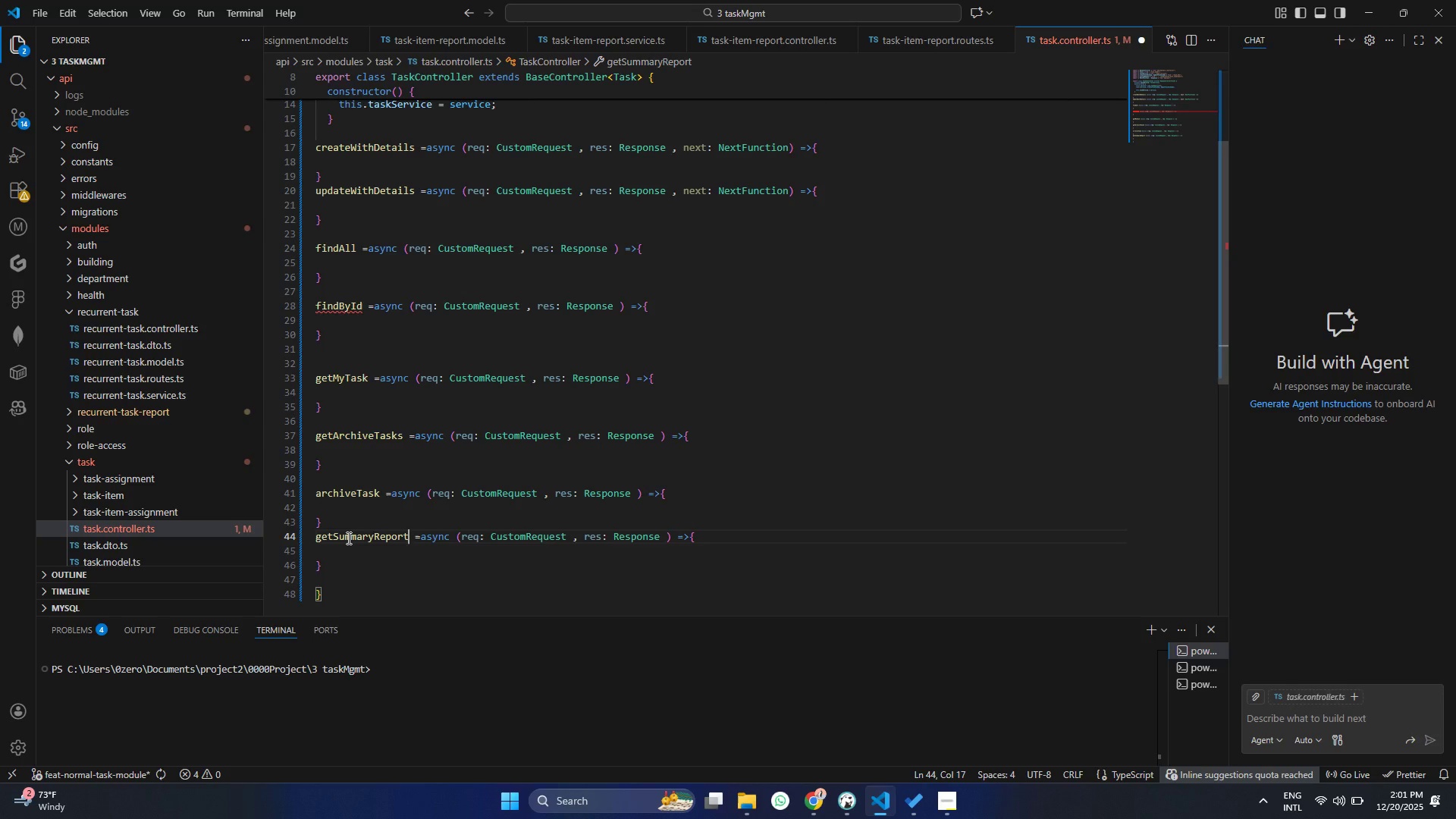 
key(Control+ControlLeft)
 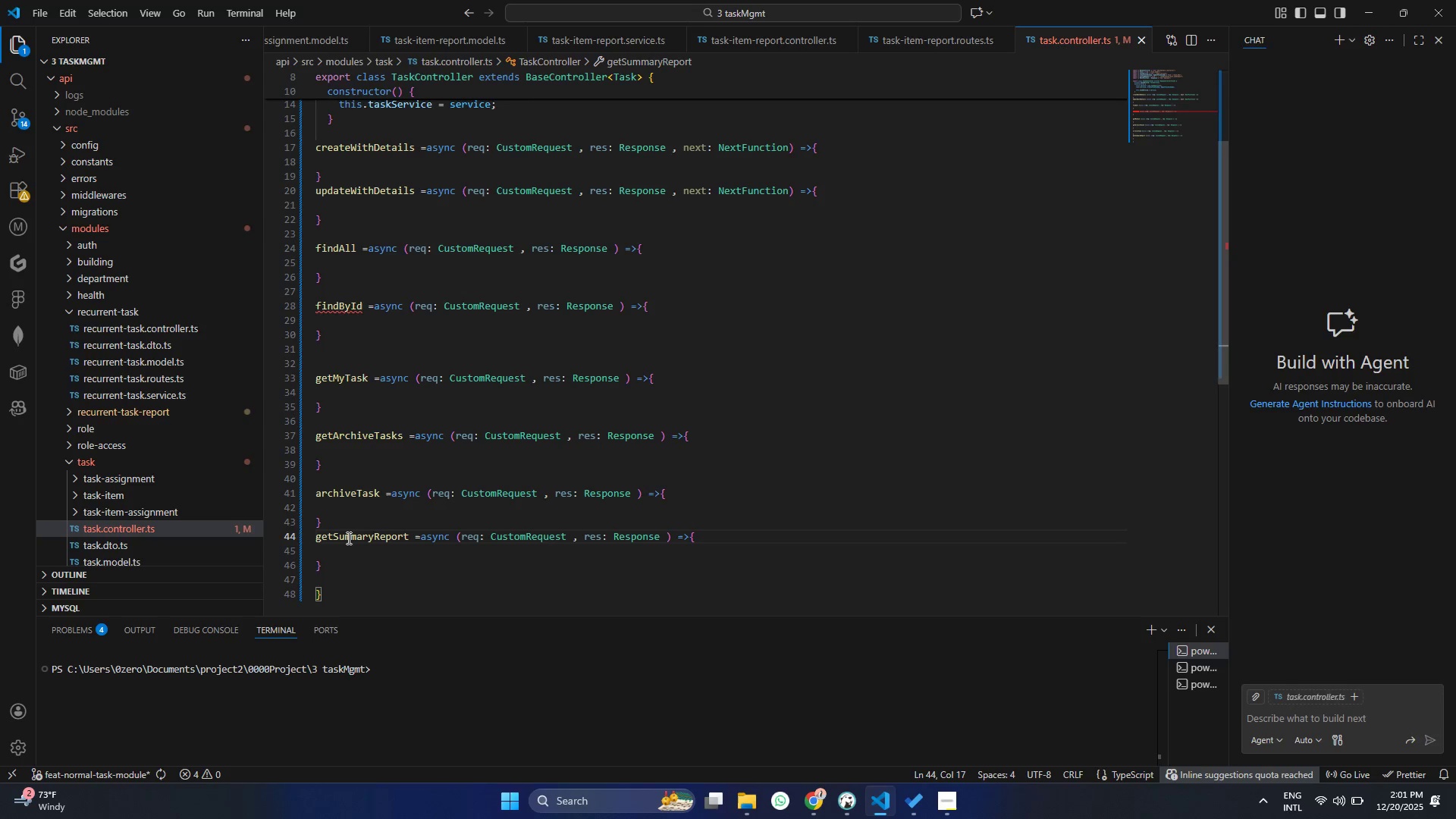 
key(Control+S)
 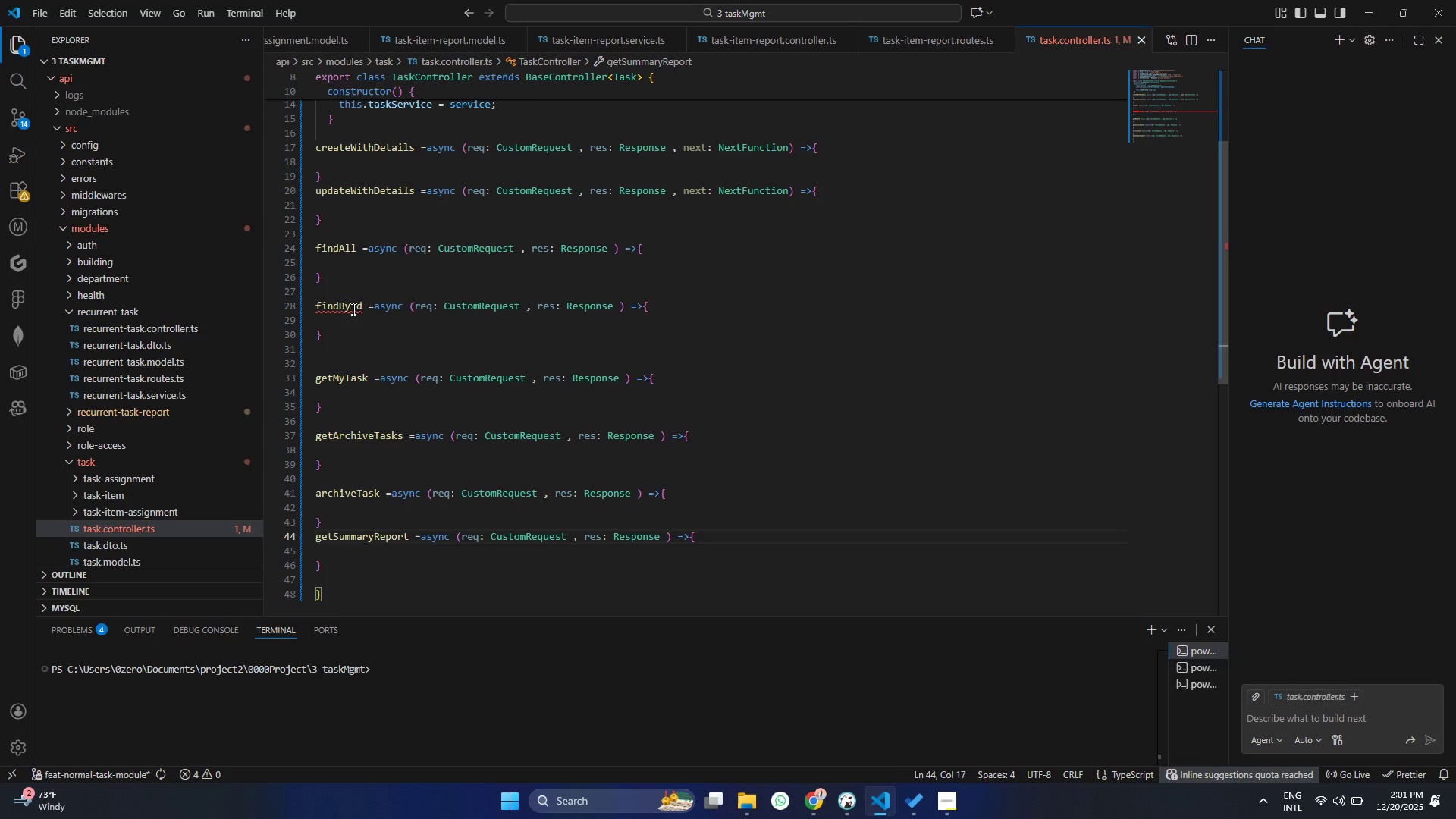 
left_click([352, 309])
 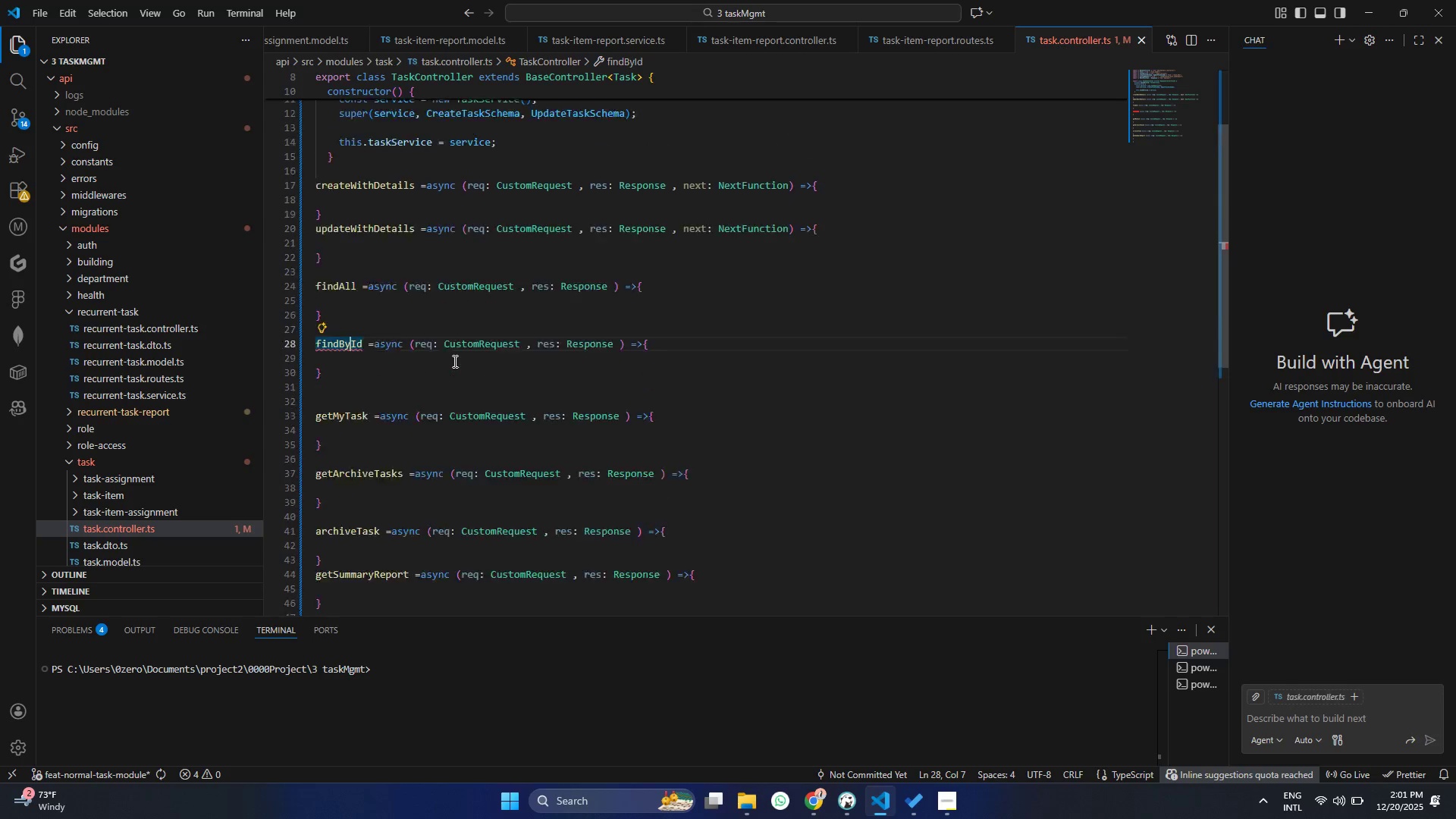 
scroll: coordinate [453, 361], scroll_direction: up, amount: 6.0
 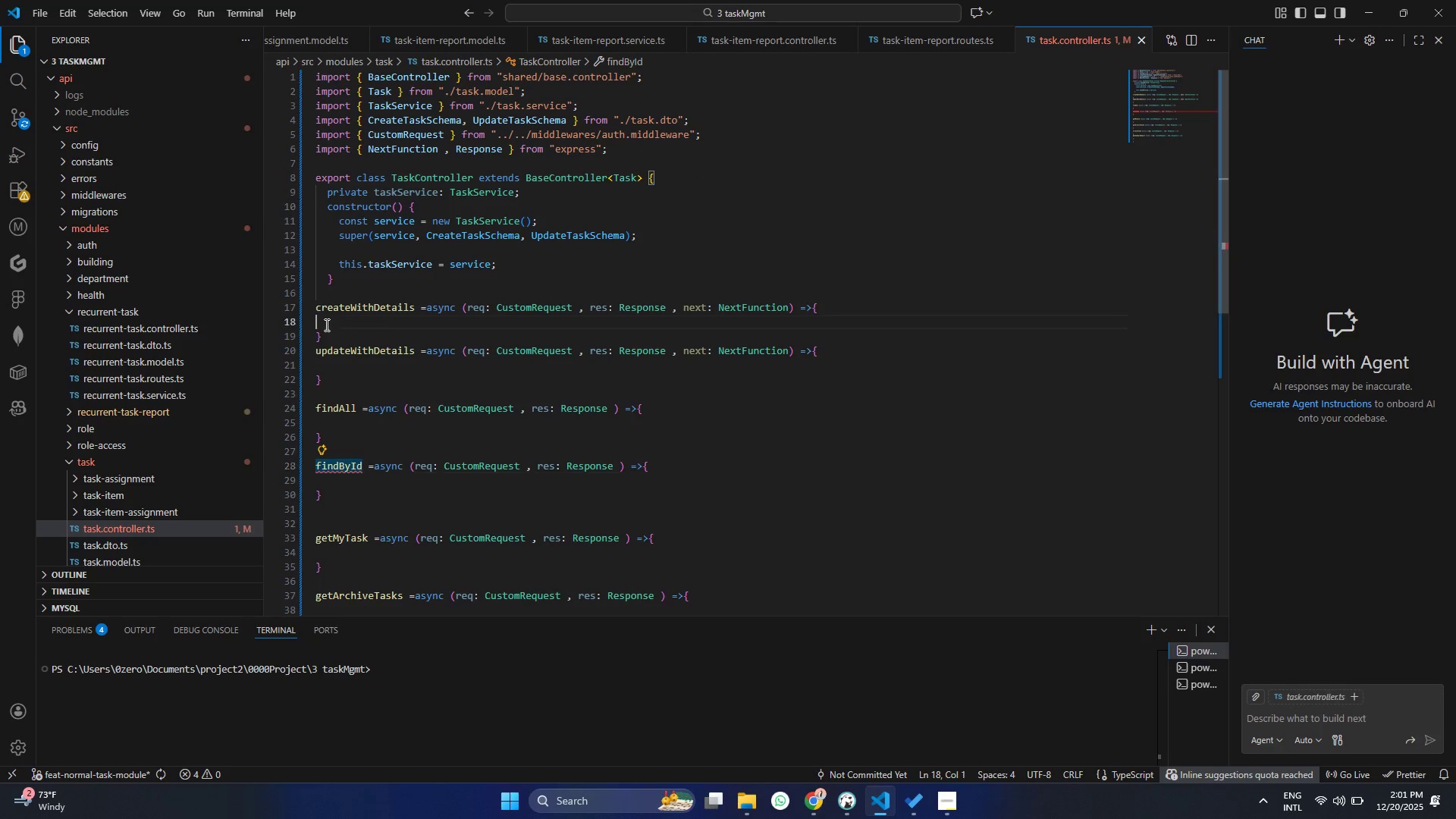 
left_click([325, 325])
 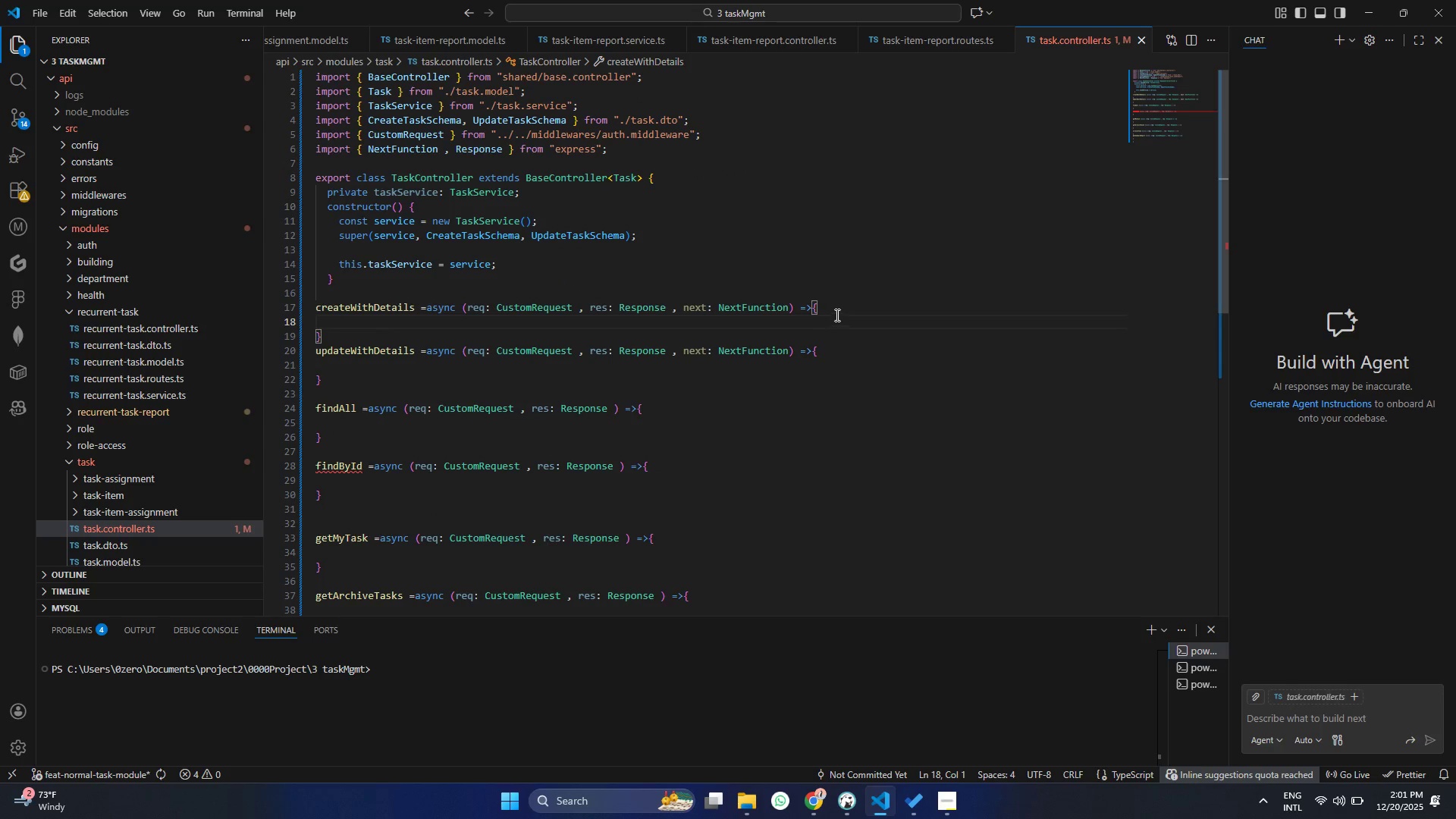 
left_click([840, 310])
 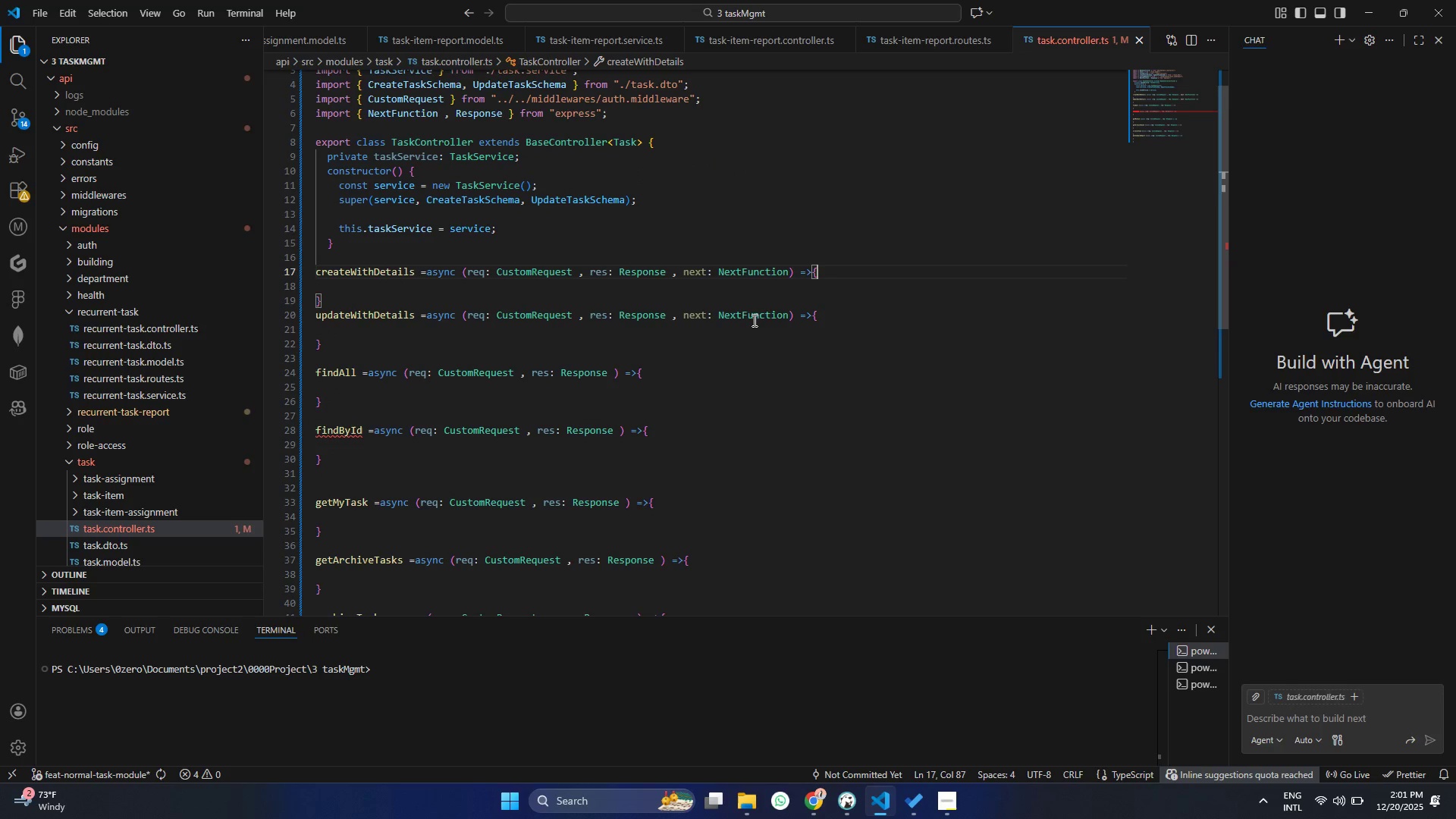 
wait(6.78)
 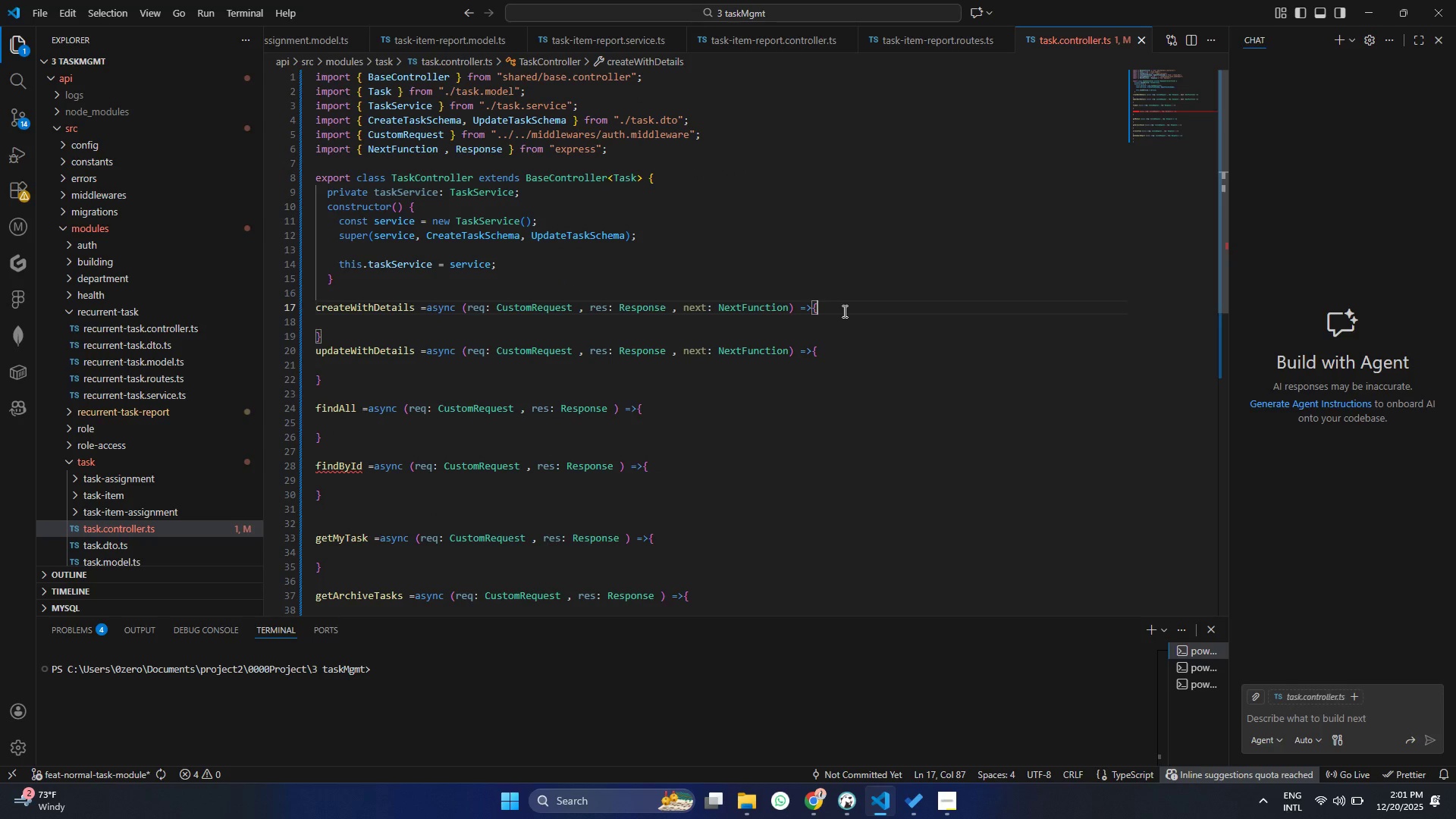 
left_click([701, 259])
 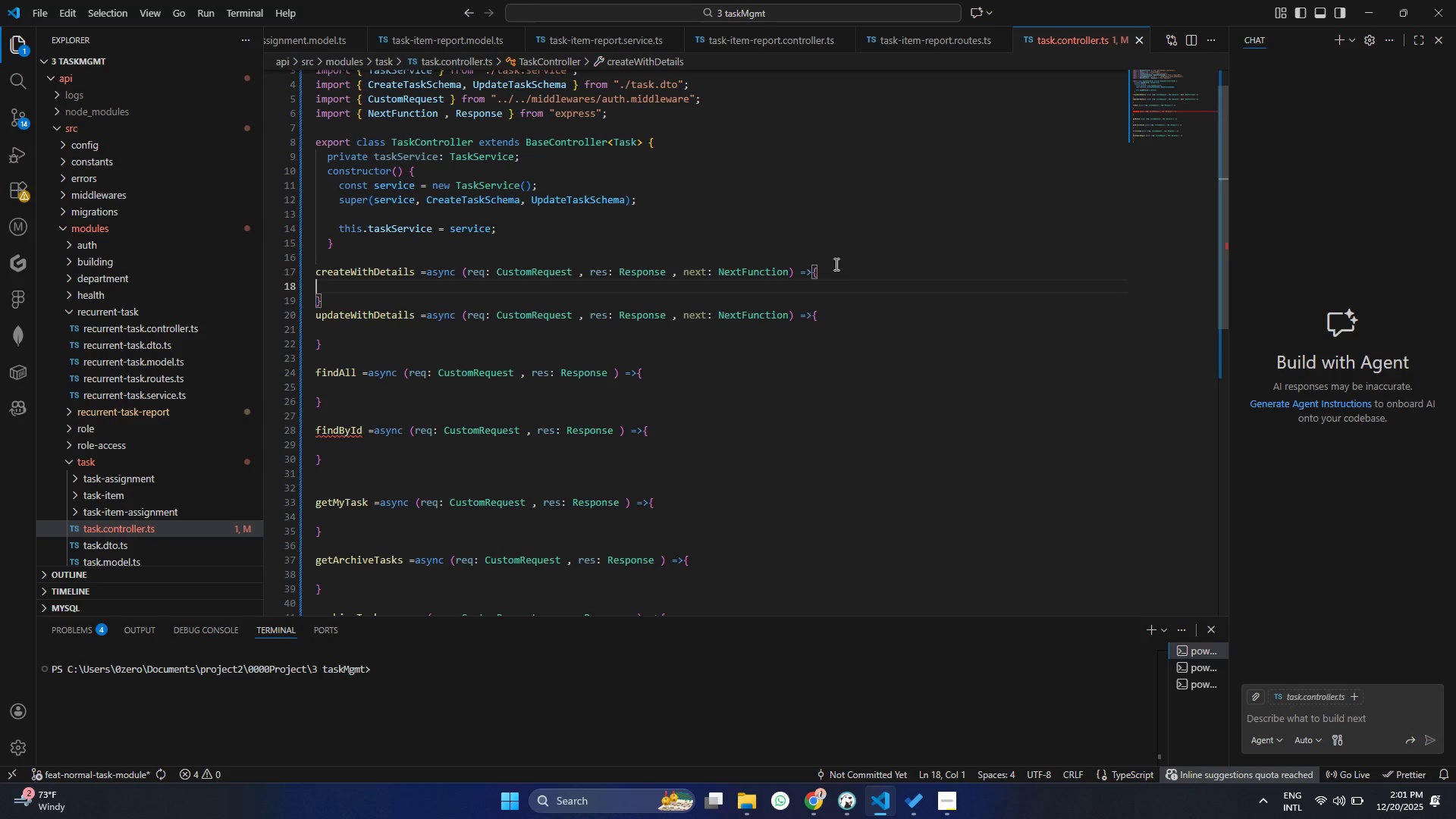 
key(Enter)
 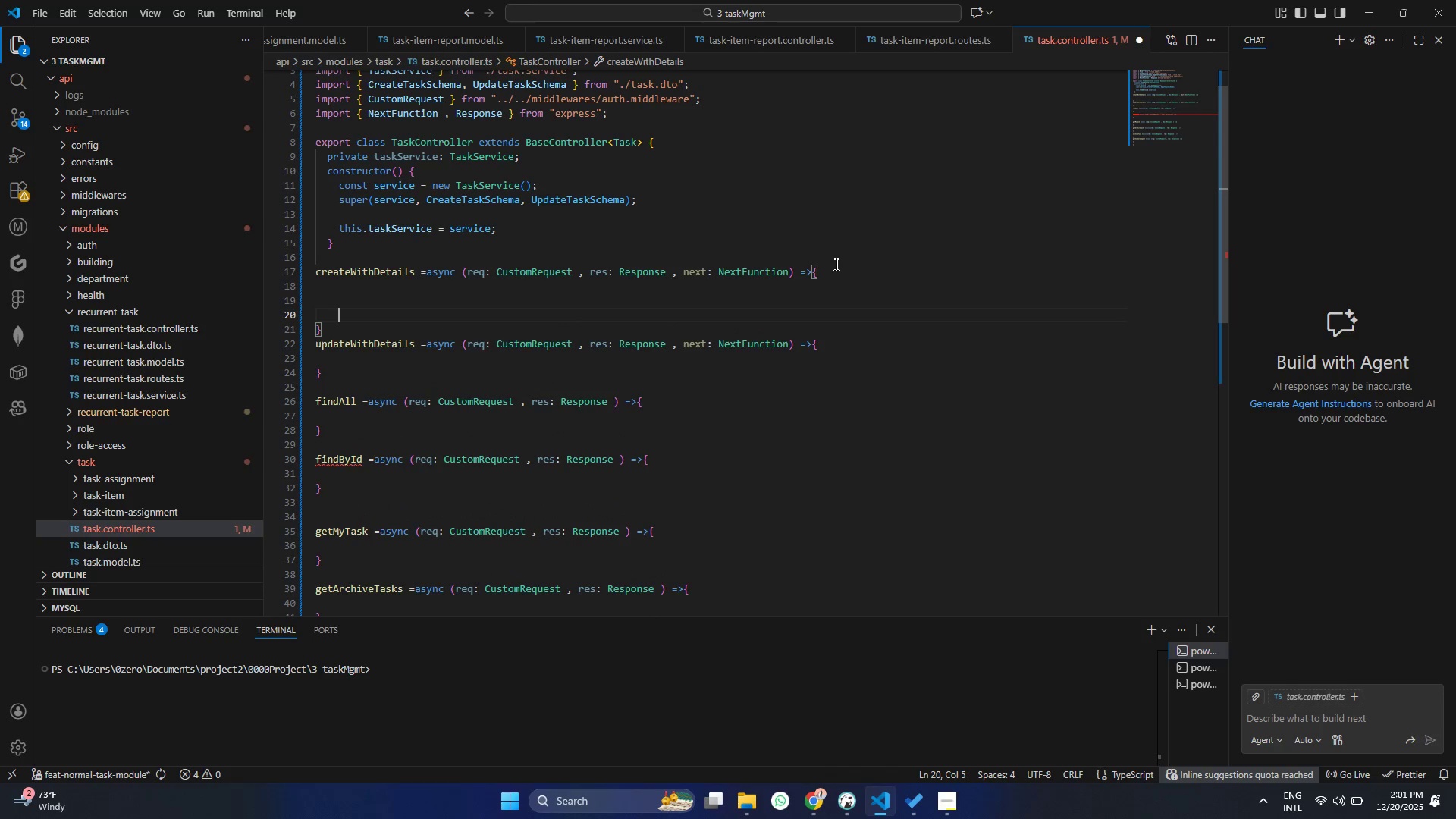 
key(Enter)
 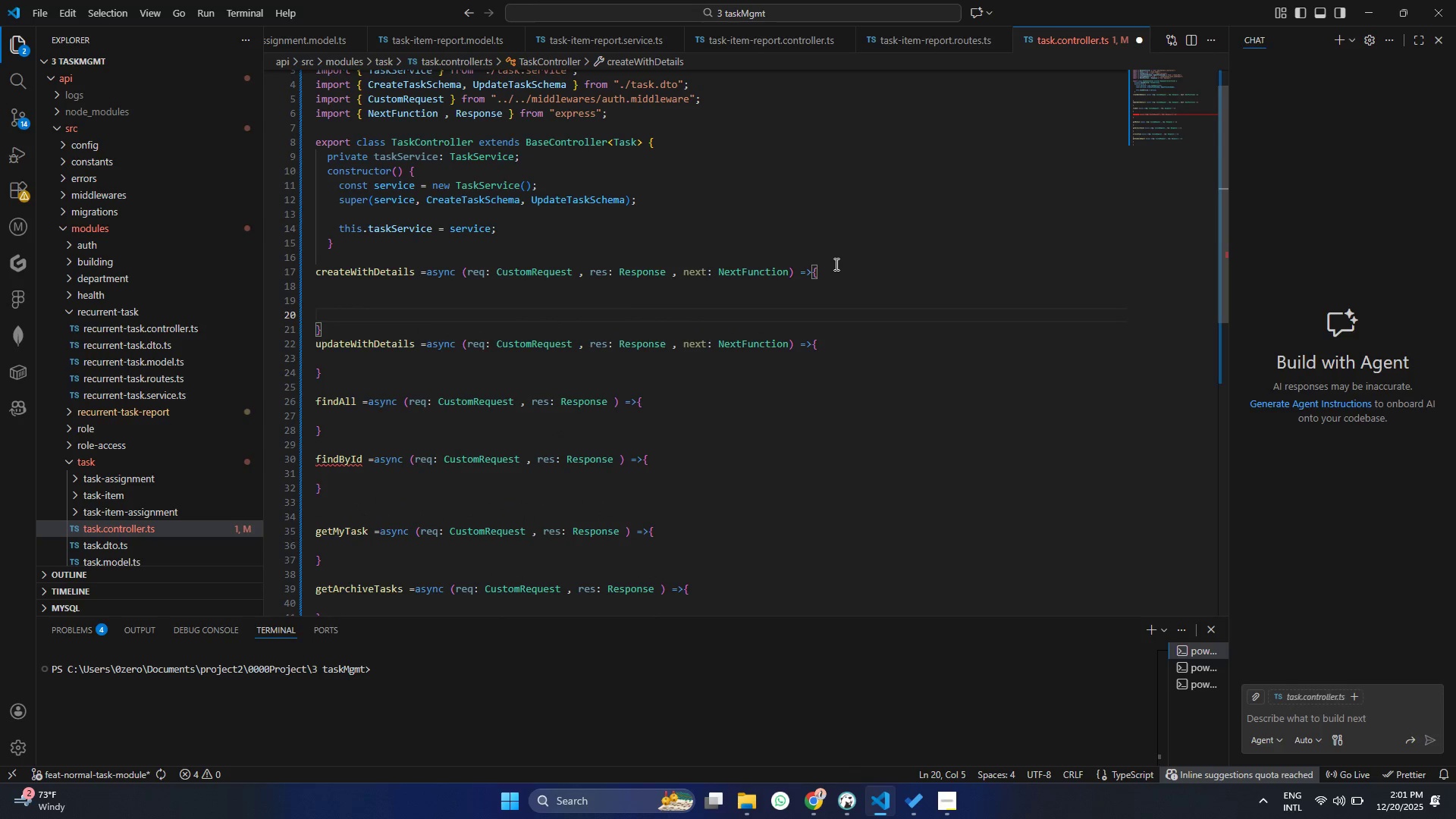 
key(ArrowUp)
 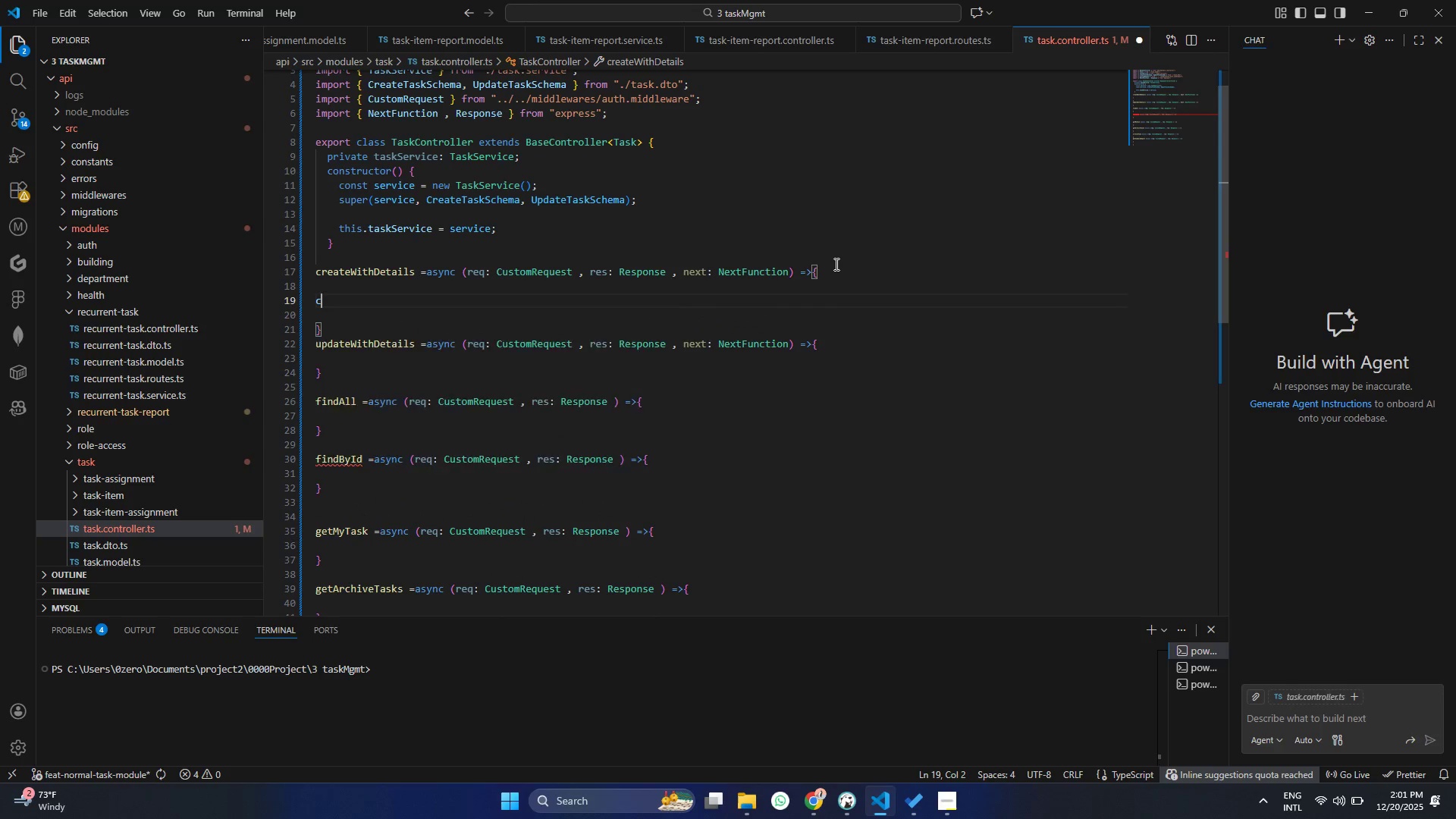 
type(const transaction = awai)
 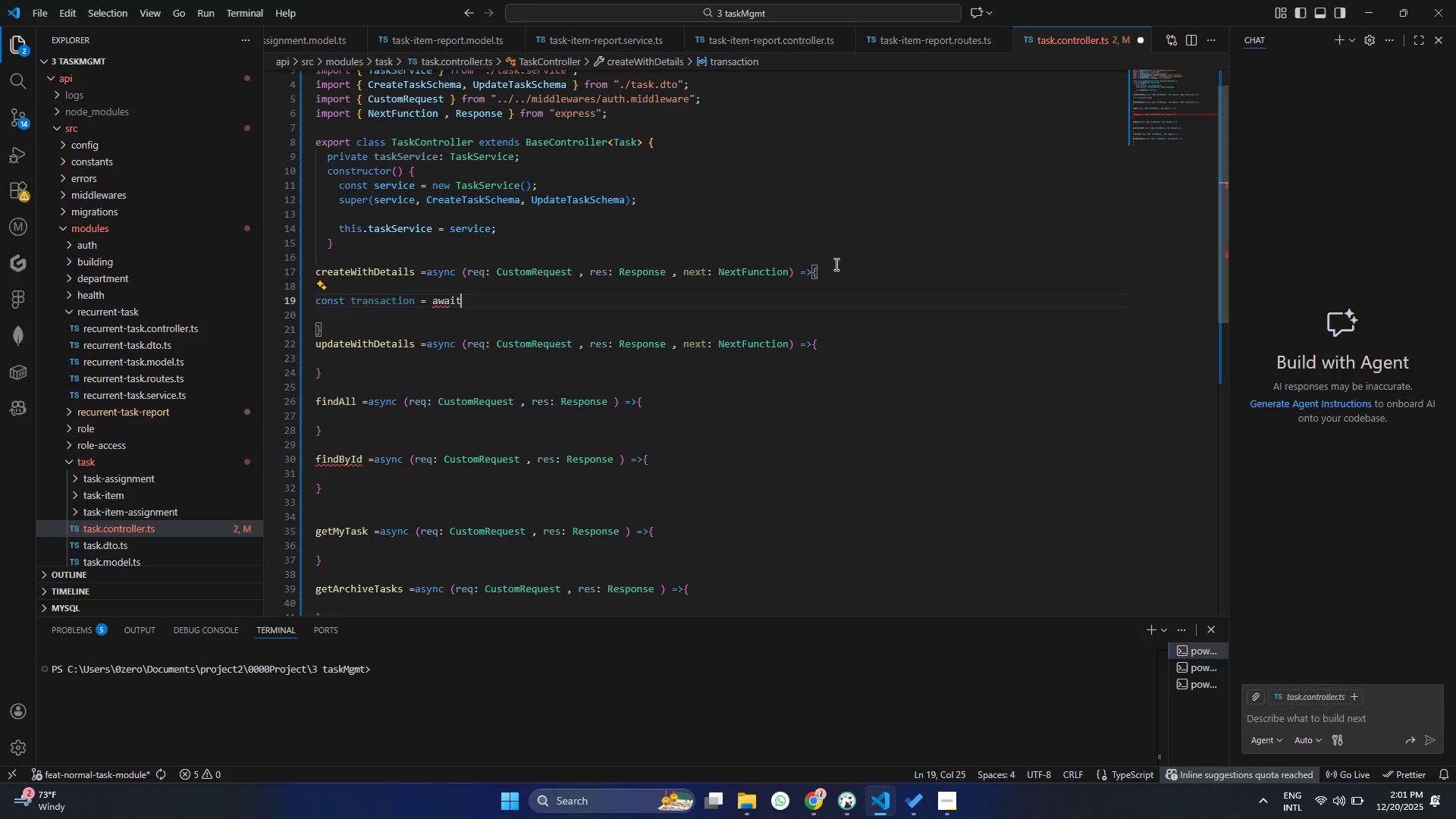 
key(Enter)
 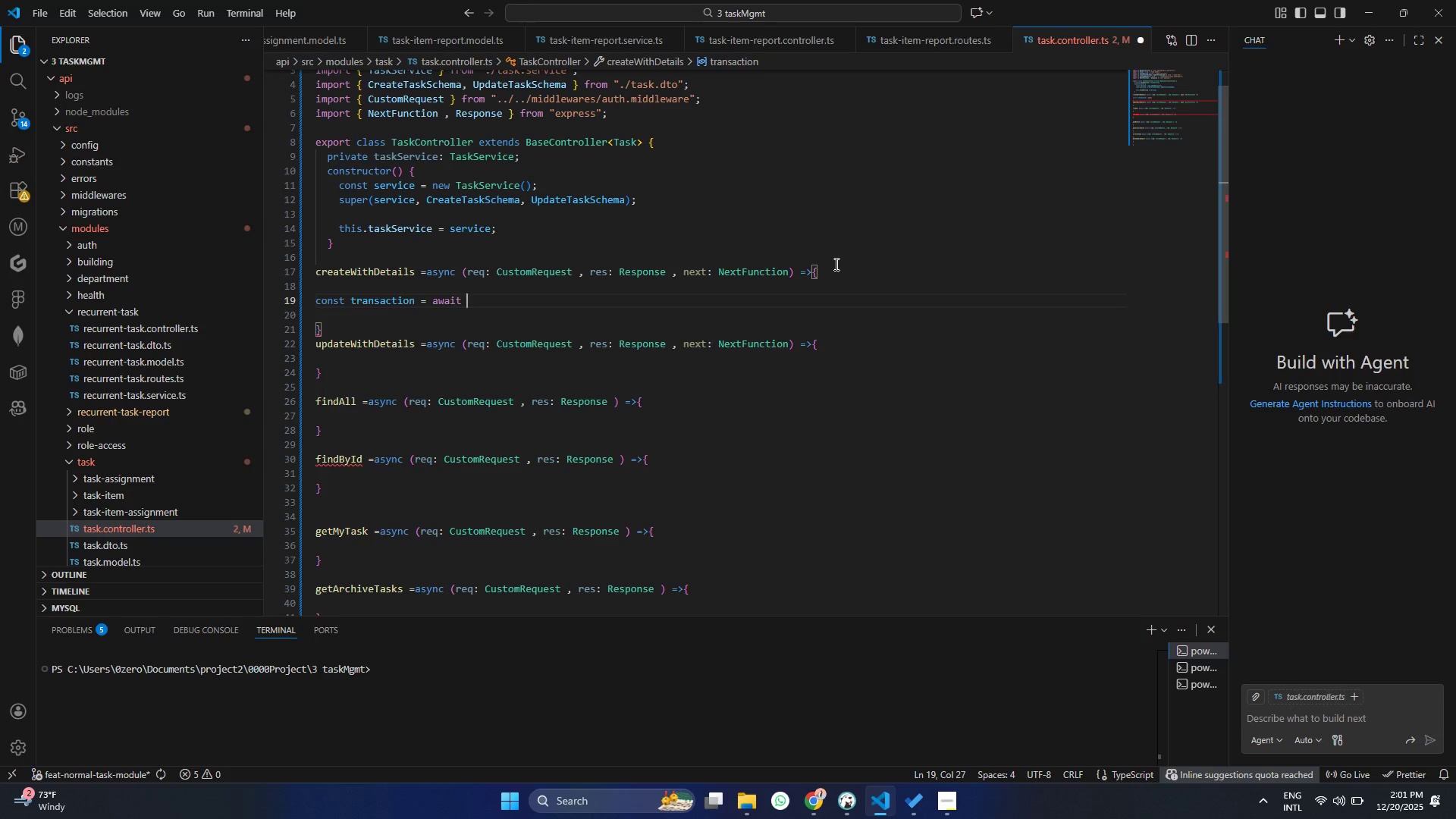 
type( sequ)
 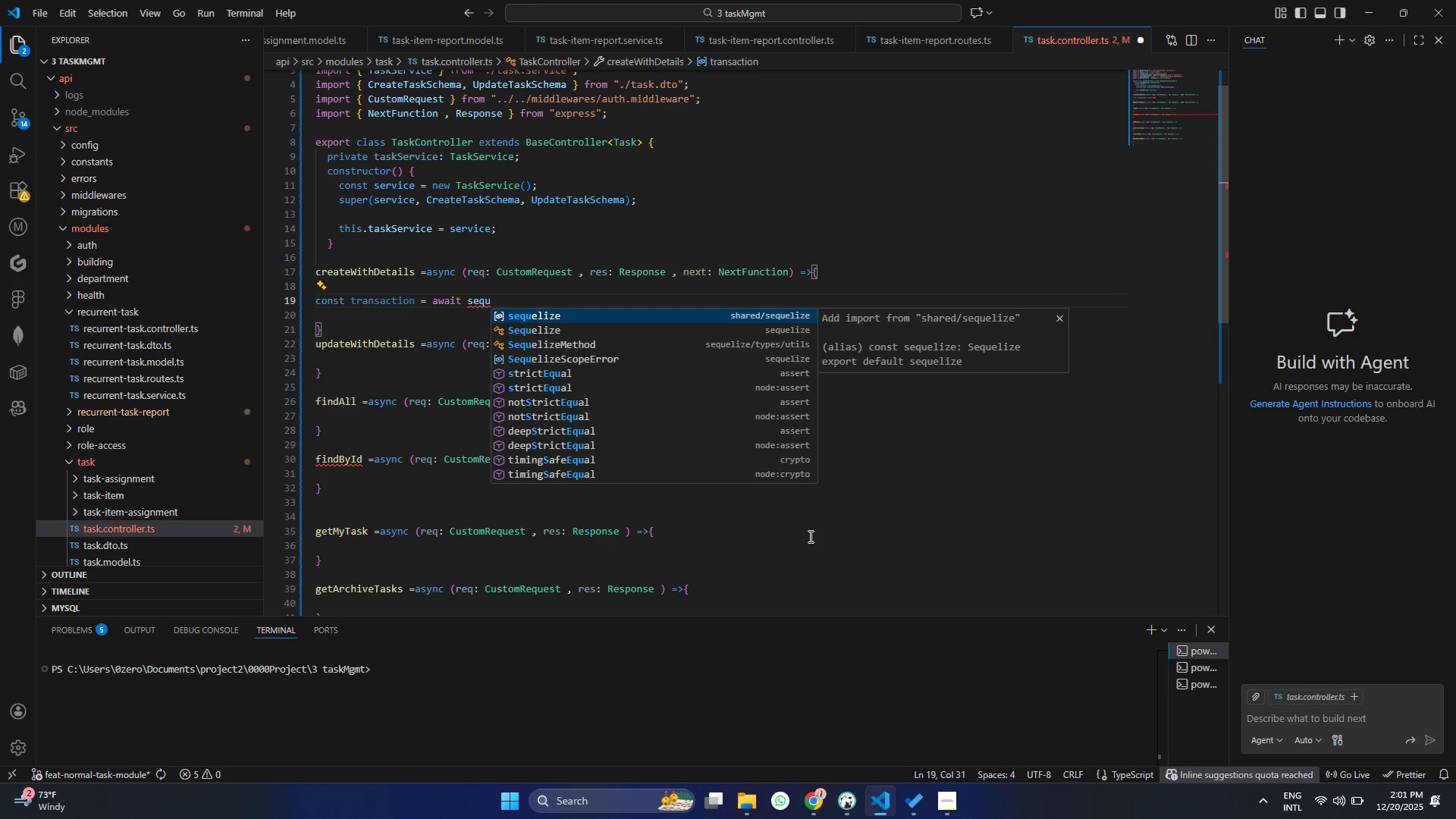 
wait(12.33)
 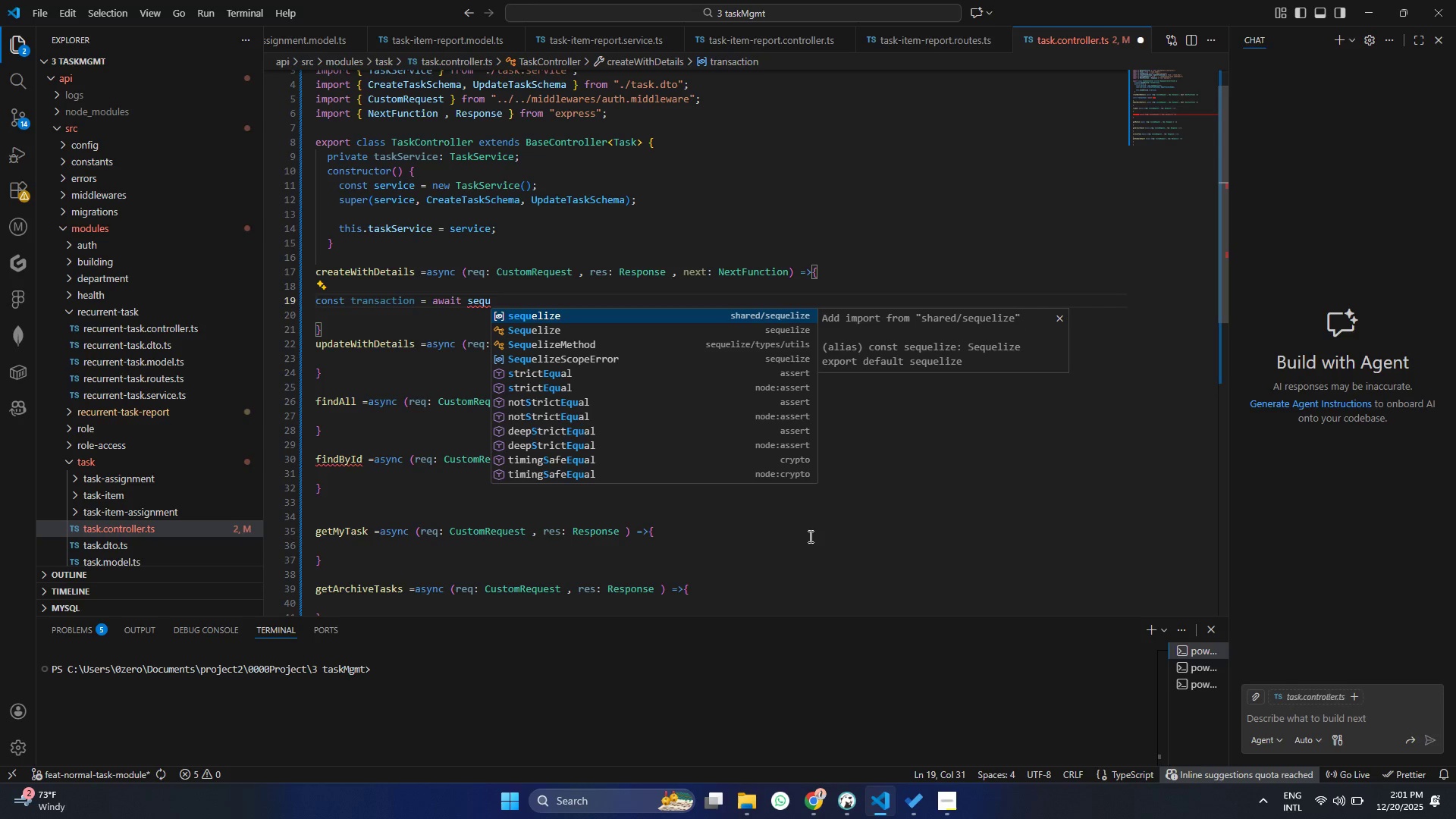 
key(Enter)
 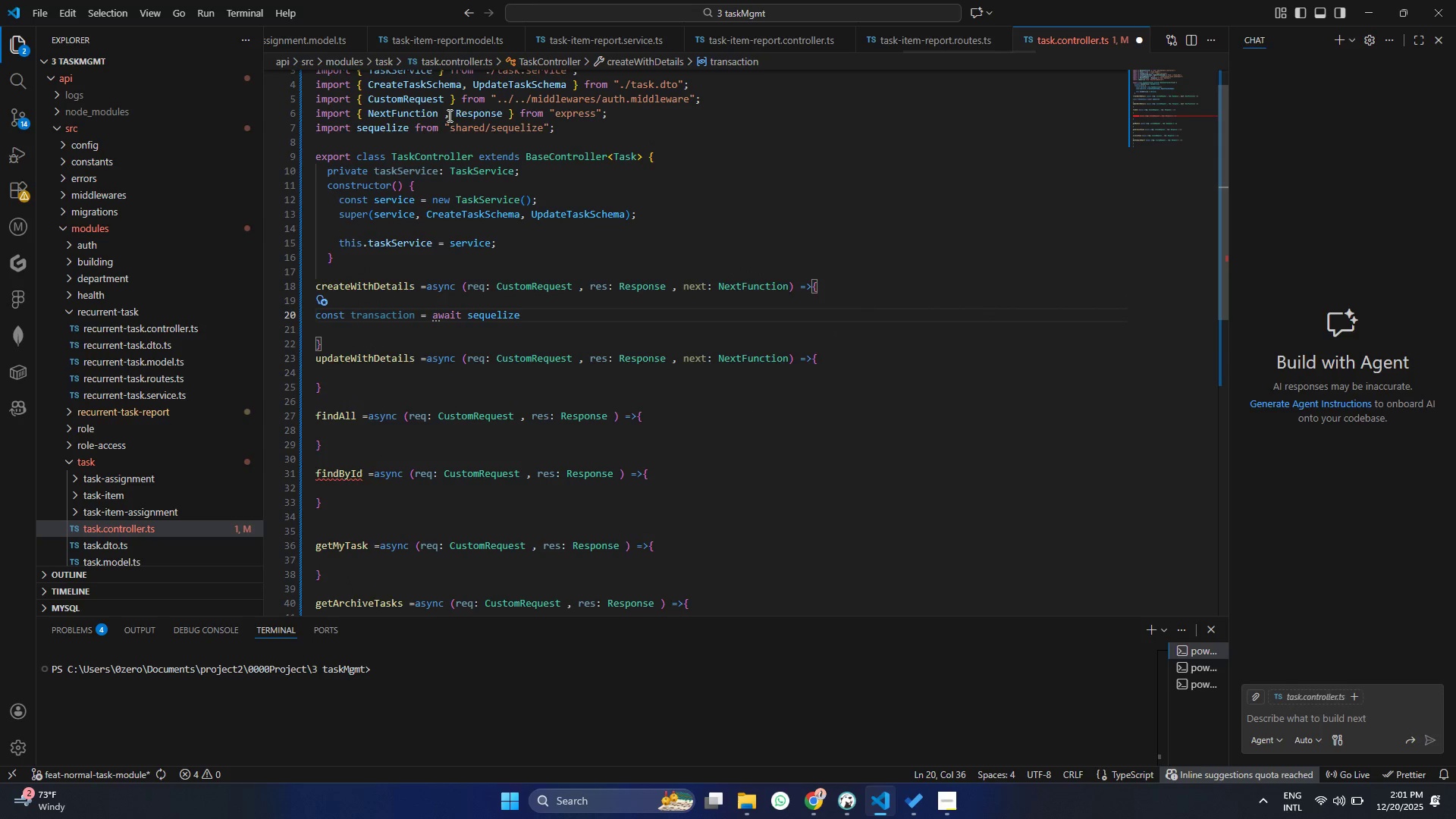 
left_click([447, 126])
 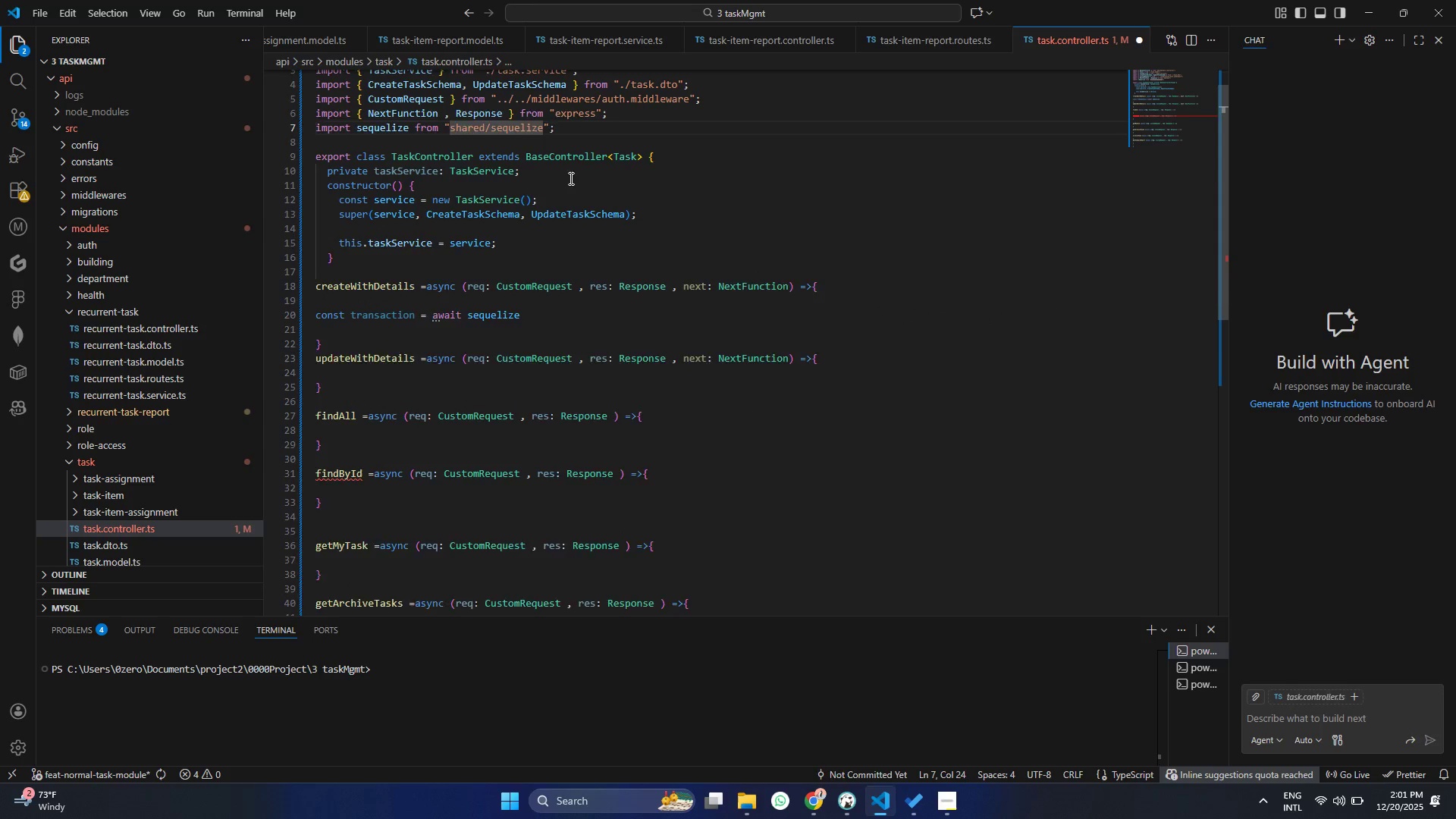 
key(Period)
 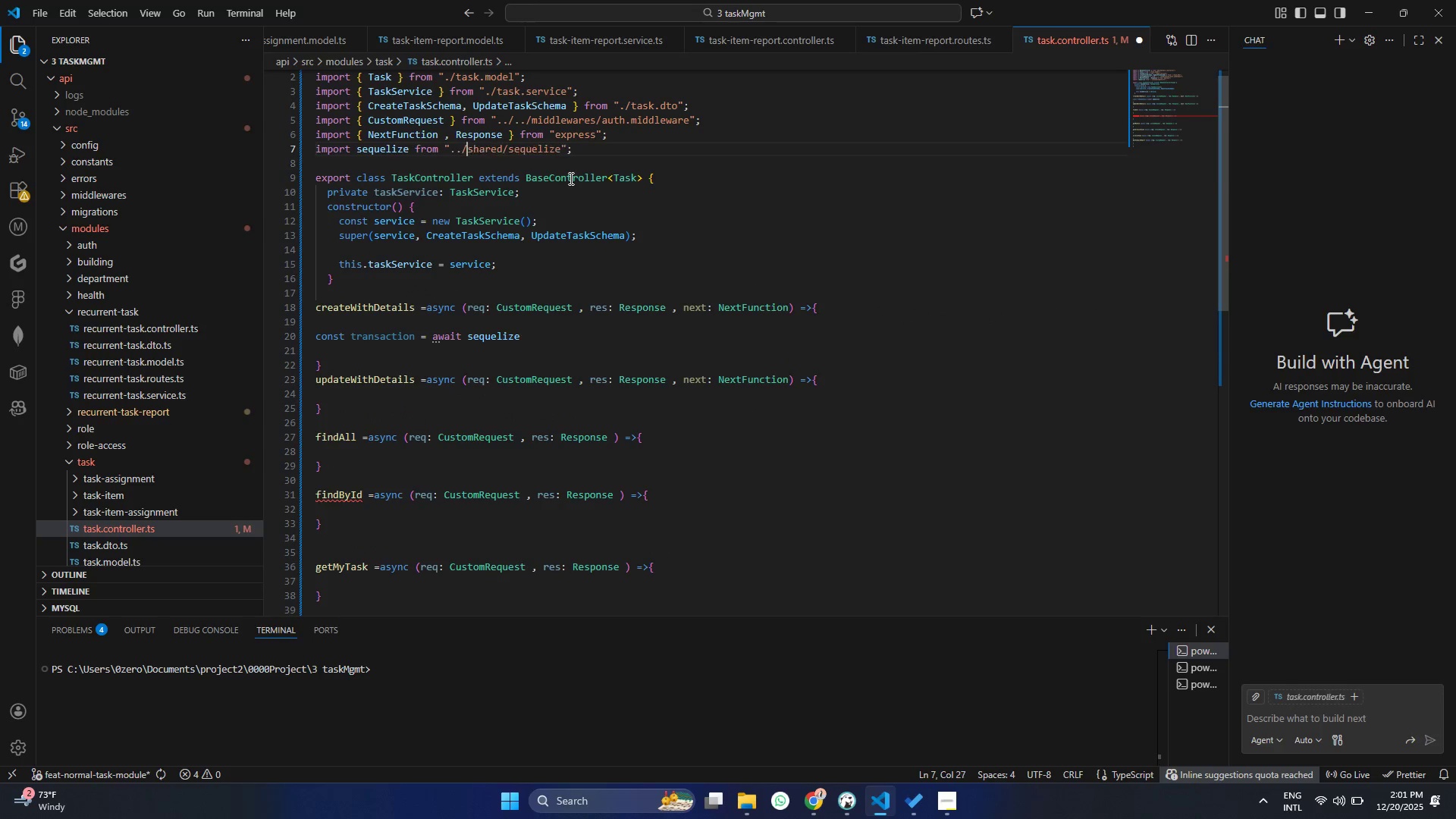 
key(Period)
 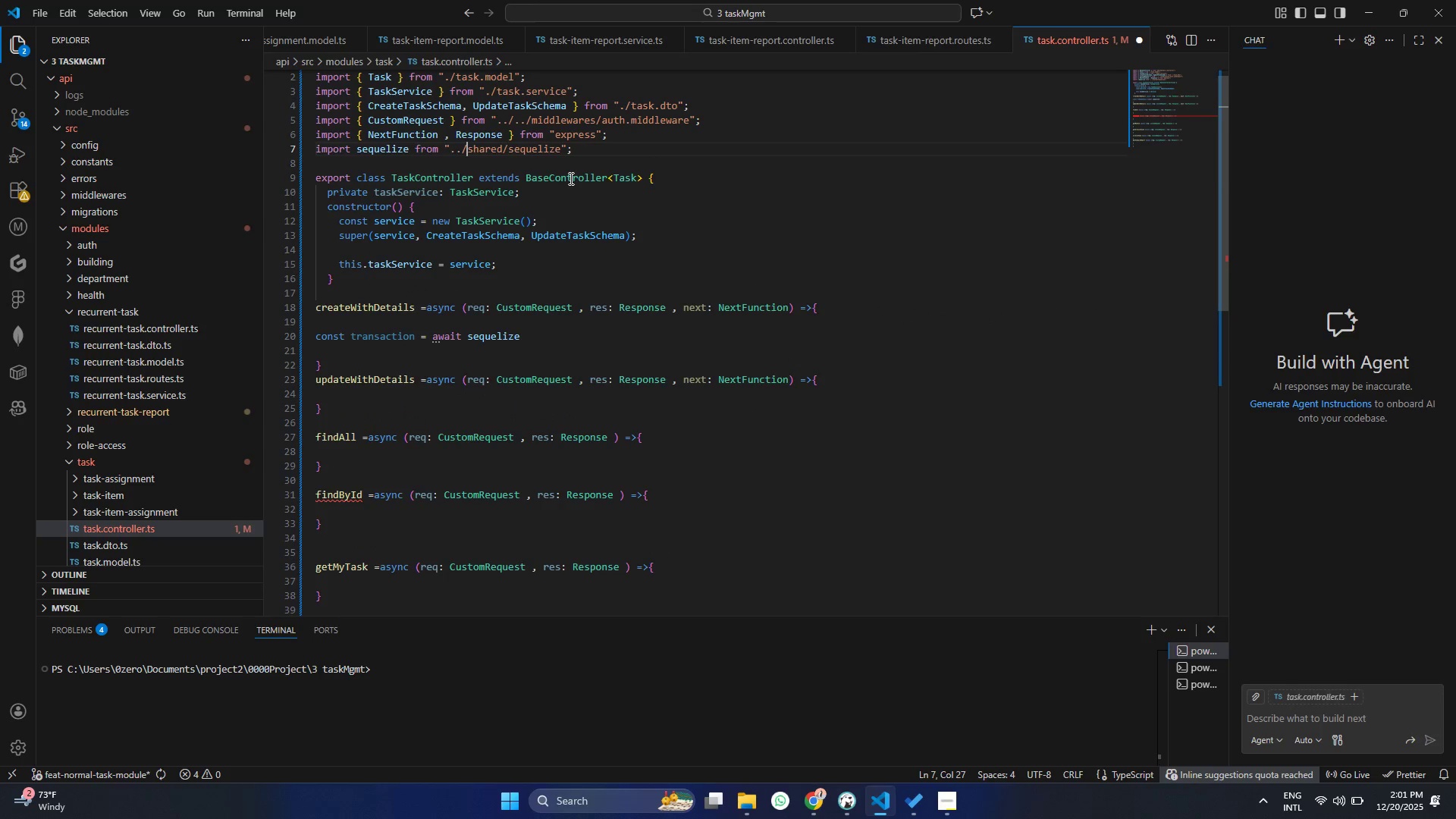 
key(Slash)
 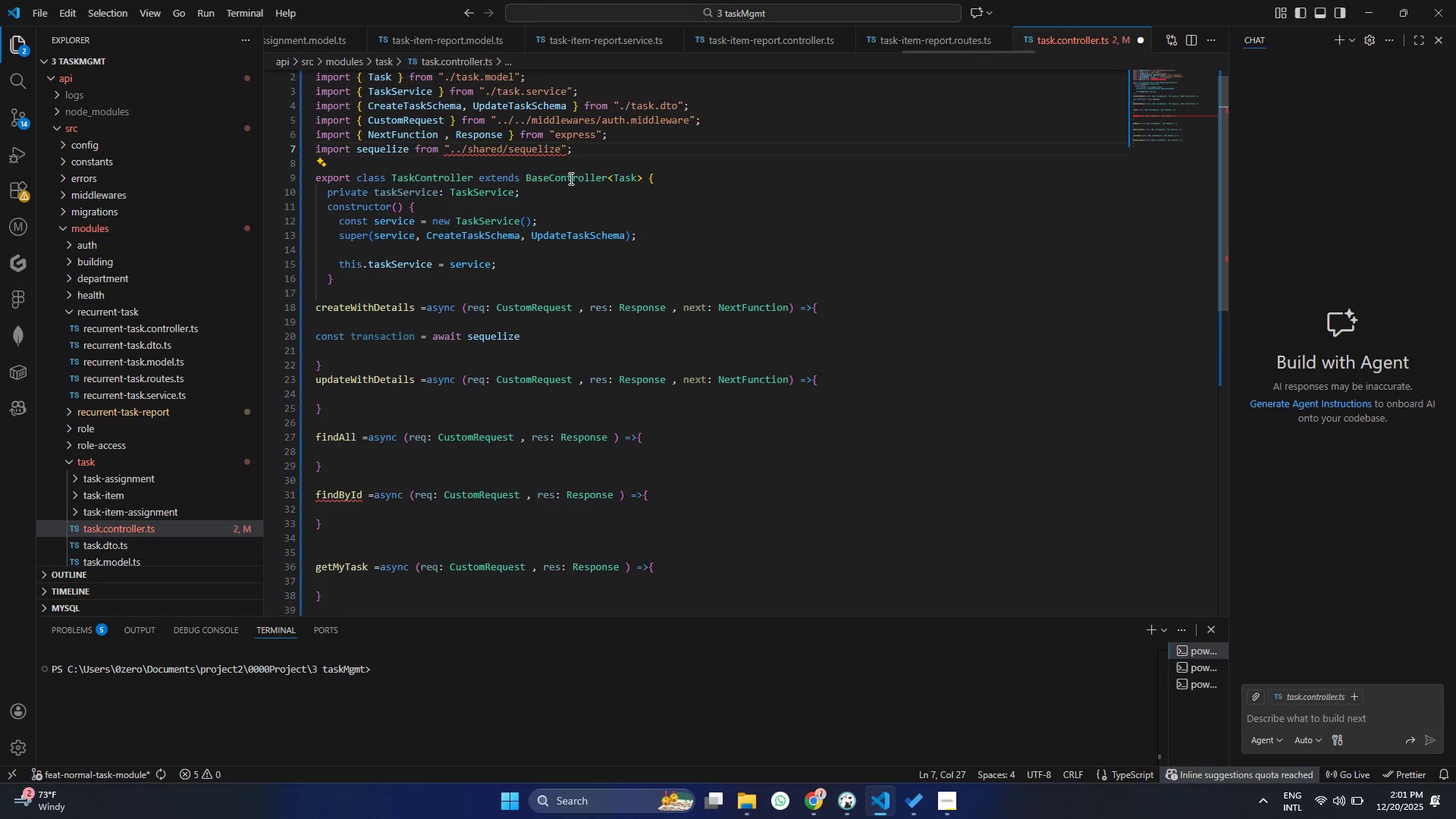 
key(Period)
 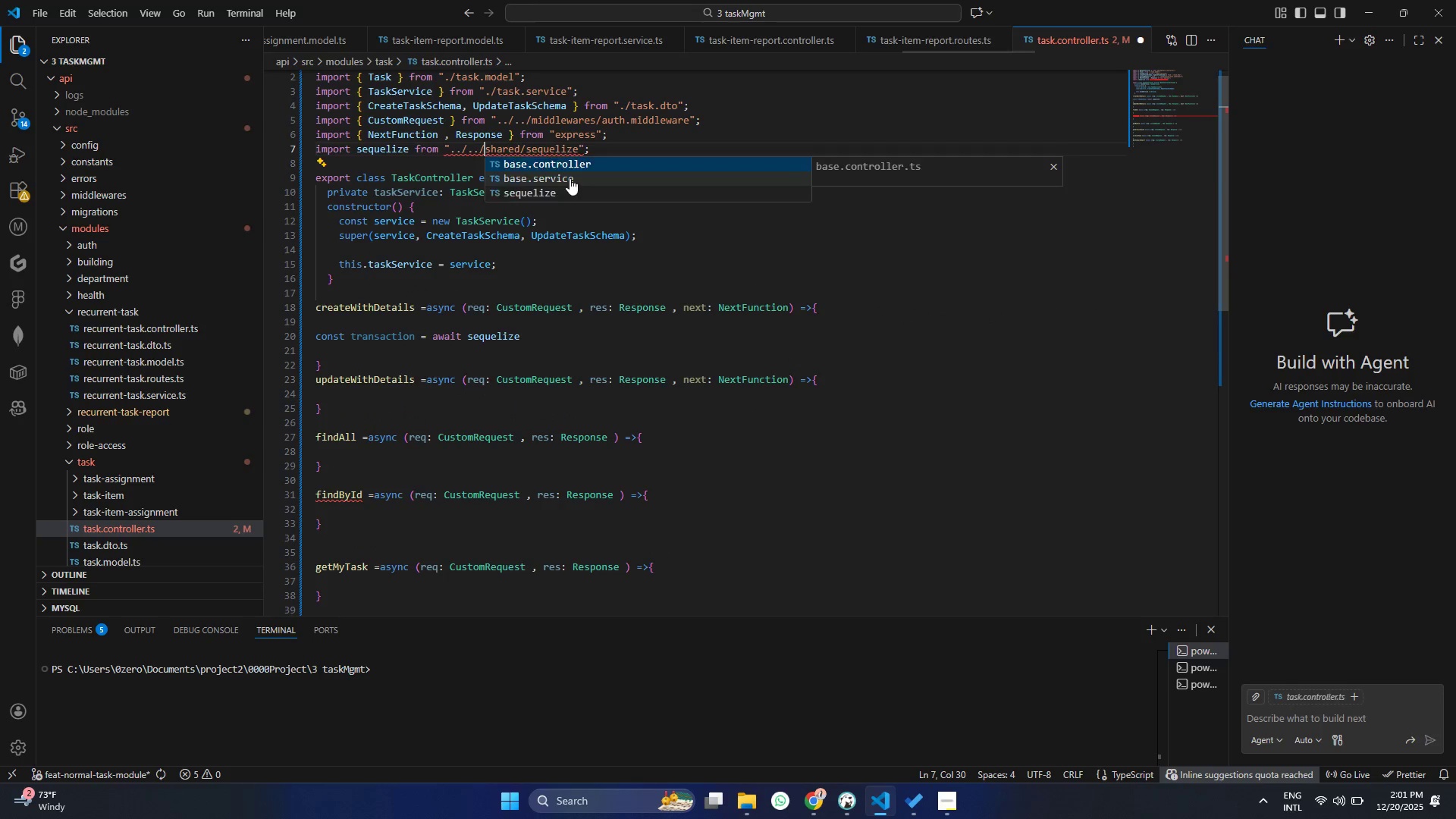 
key(Period)
 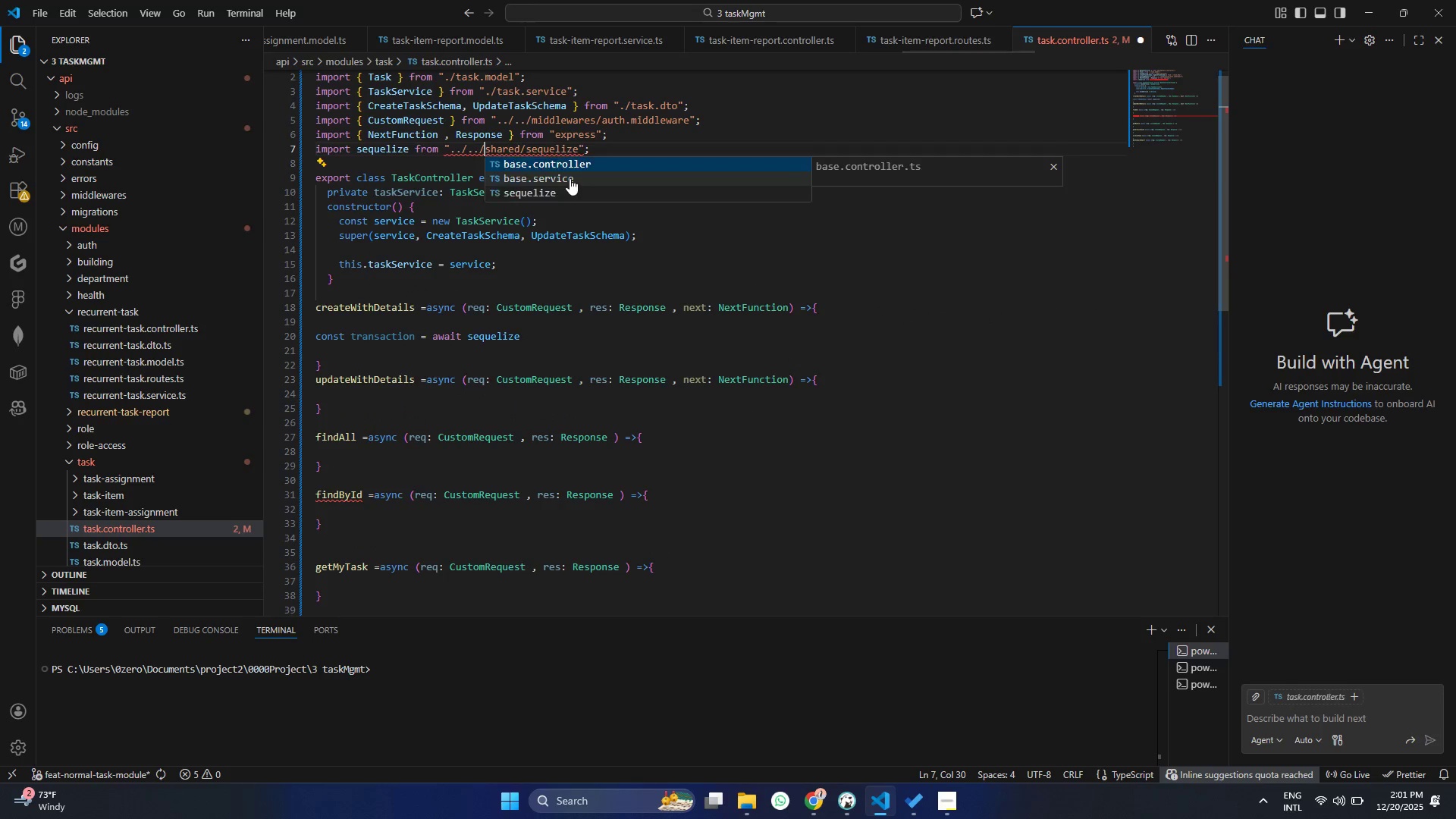 
key(Slash)
 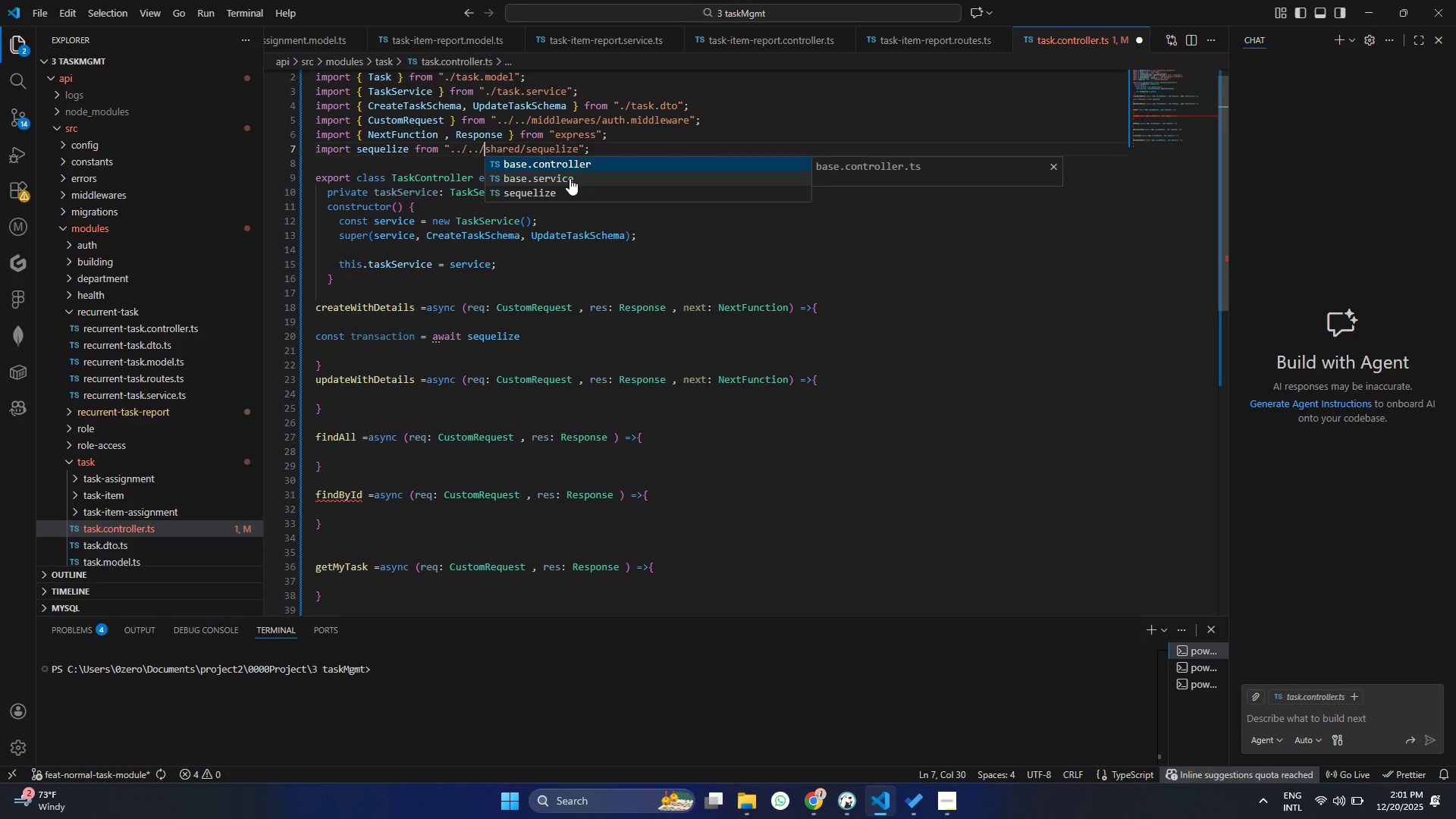 
left_click([547, 344])
 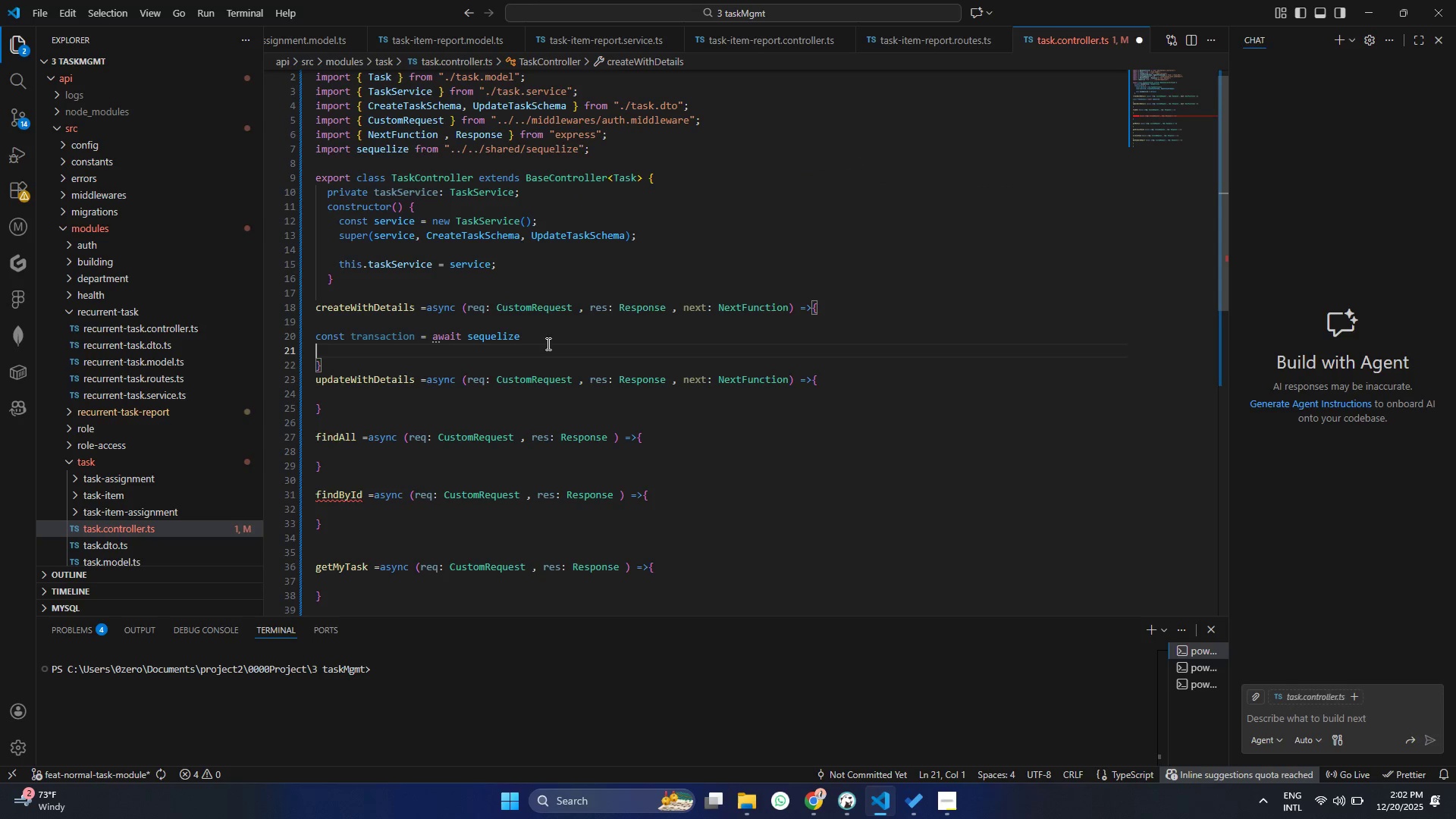 
key(Control+ControlLeft)
 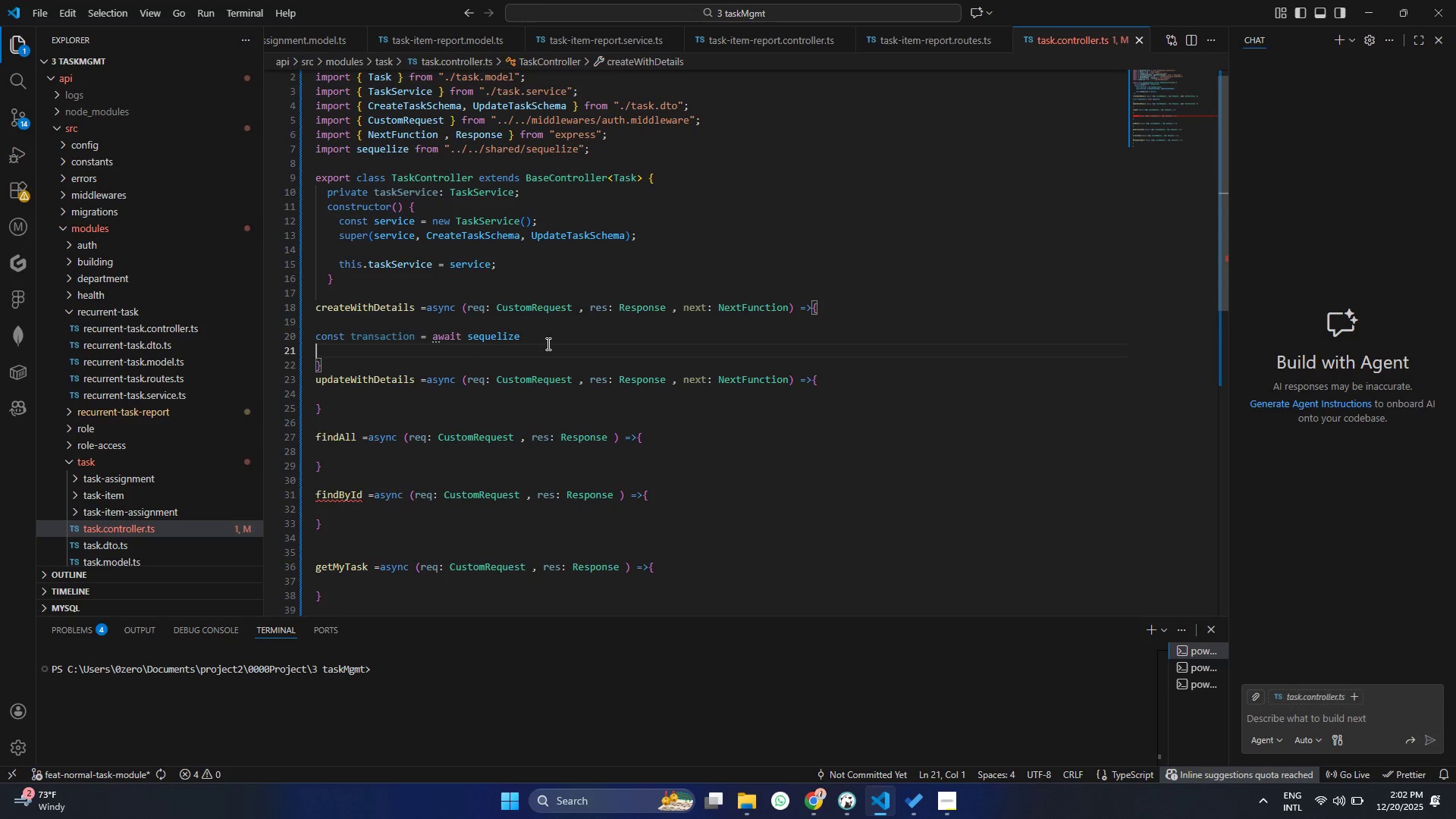 
key(Control+S)
 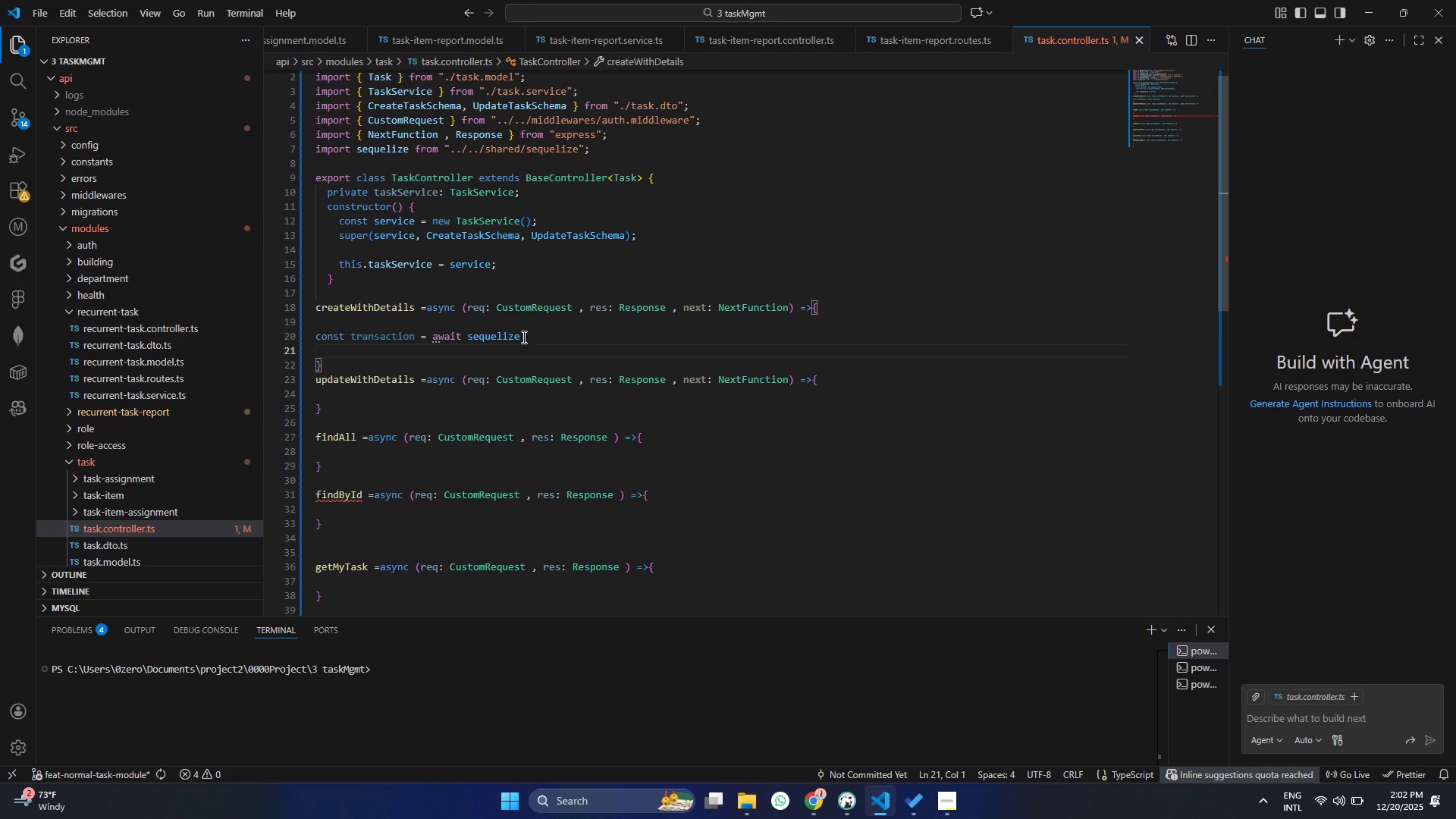 
left_click([551, 337])
 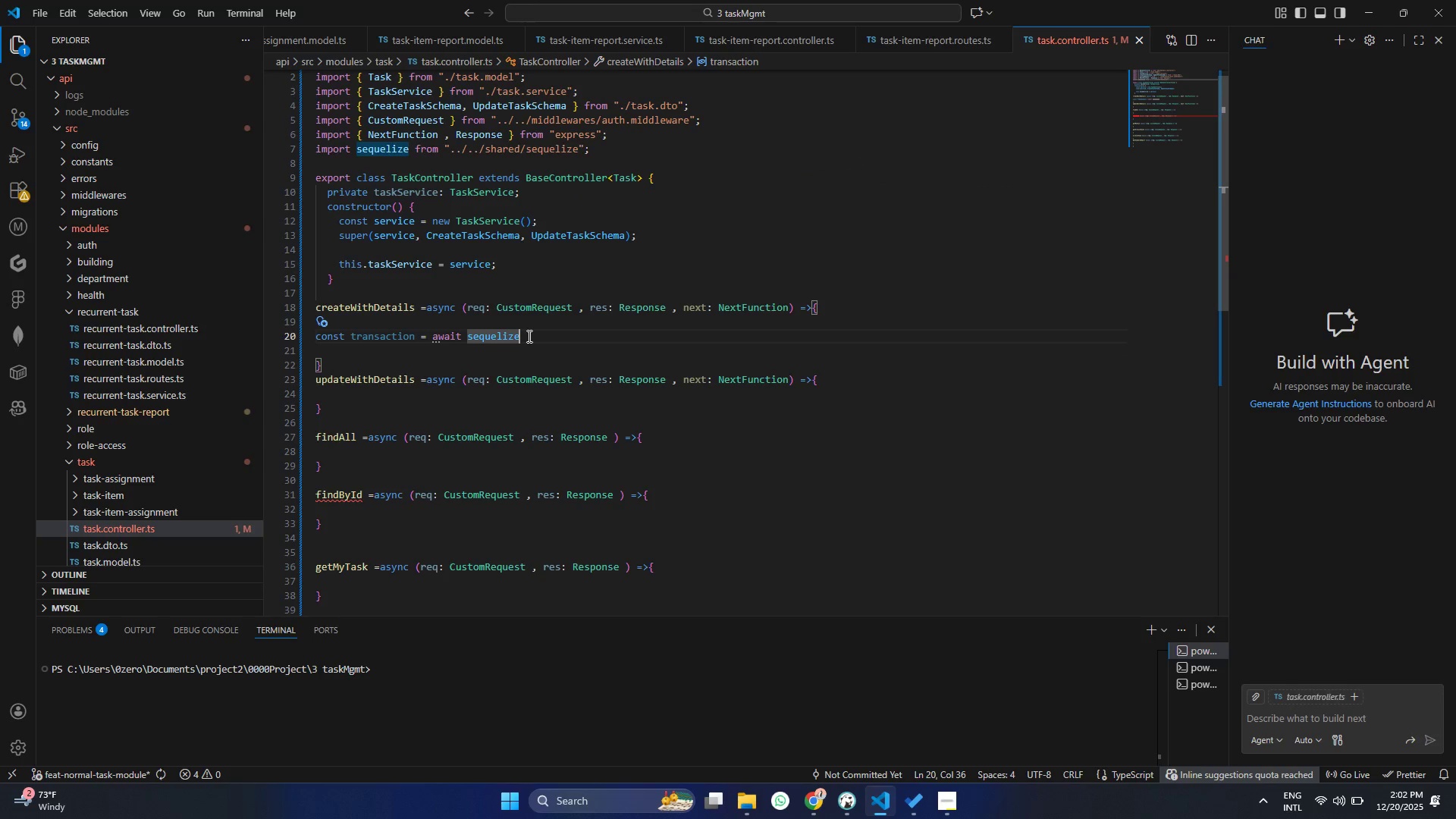 
type(.tr)
 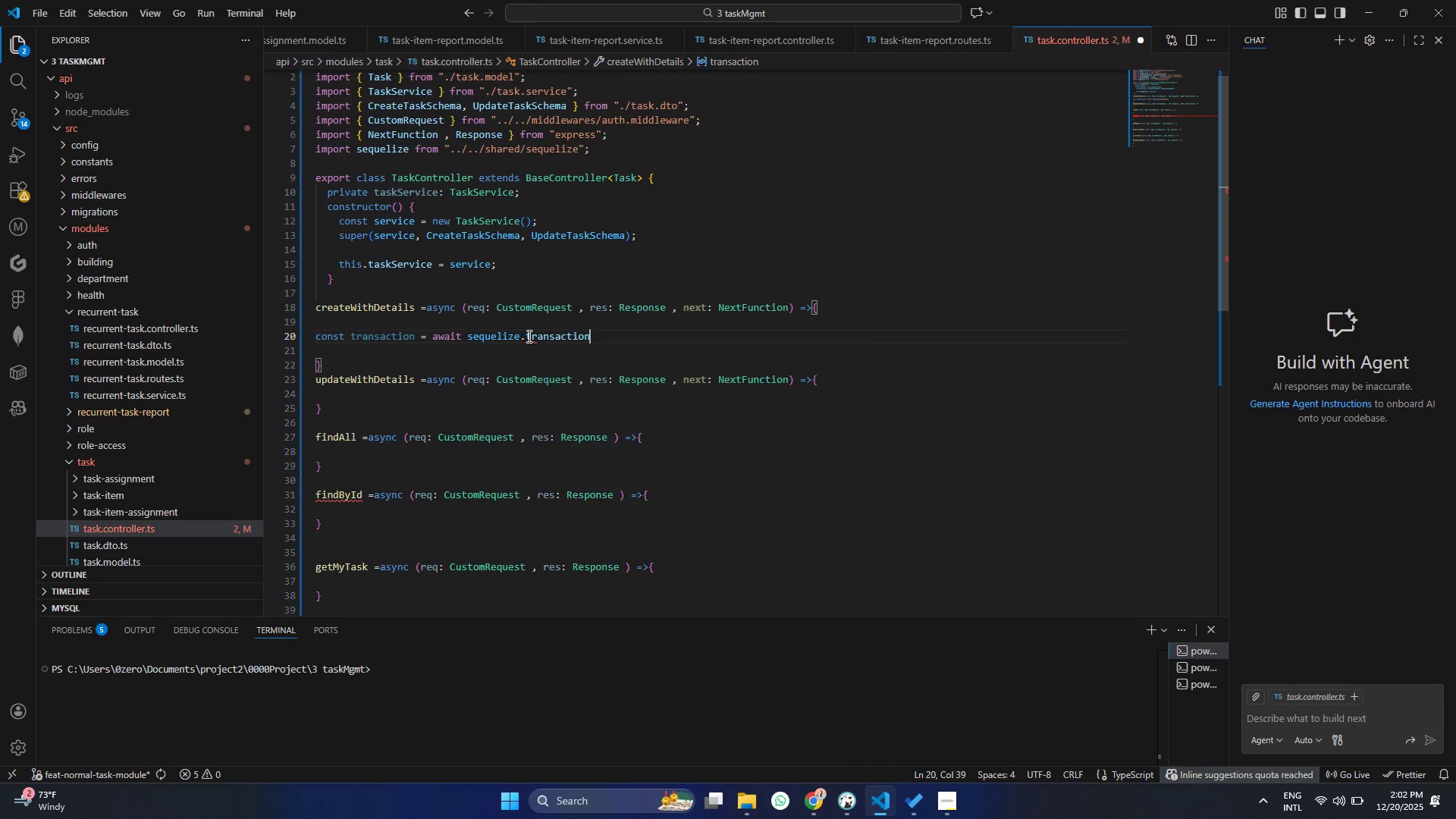 
key(Enter)
 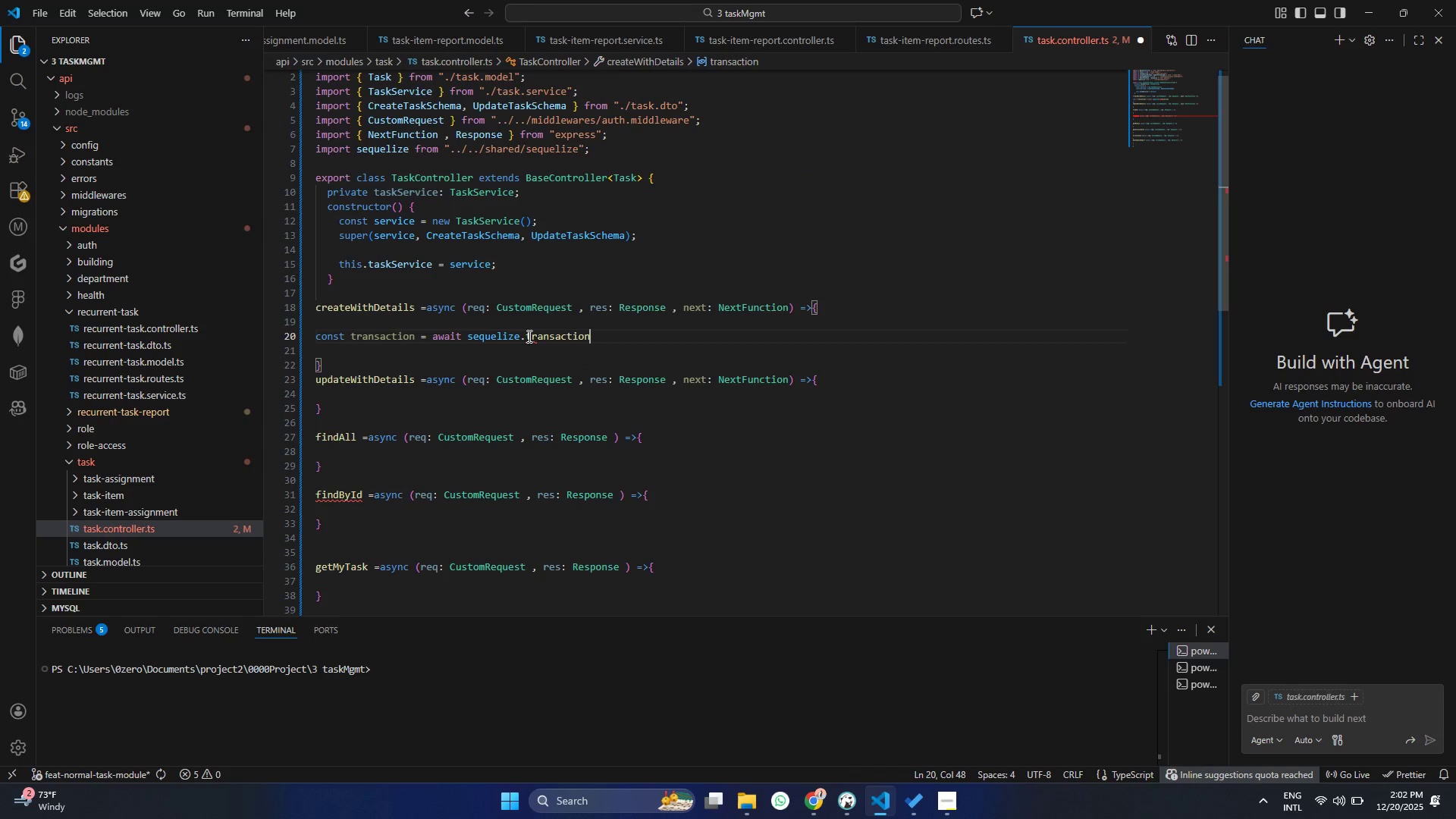 
key(Shift+9)
 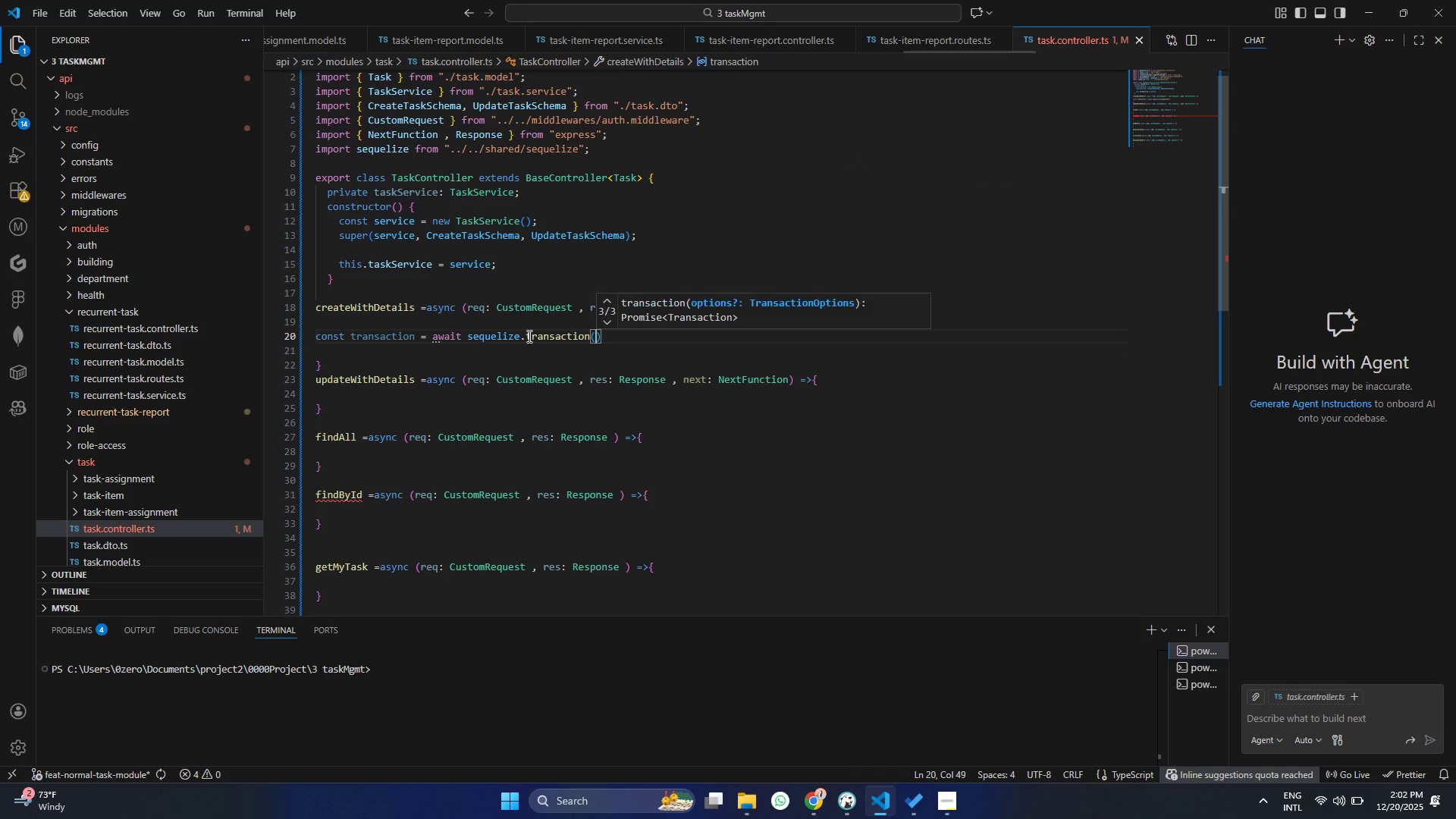 
key(Control+Shift+ControlLeft)
 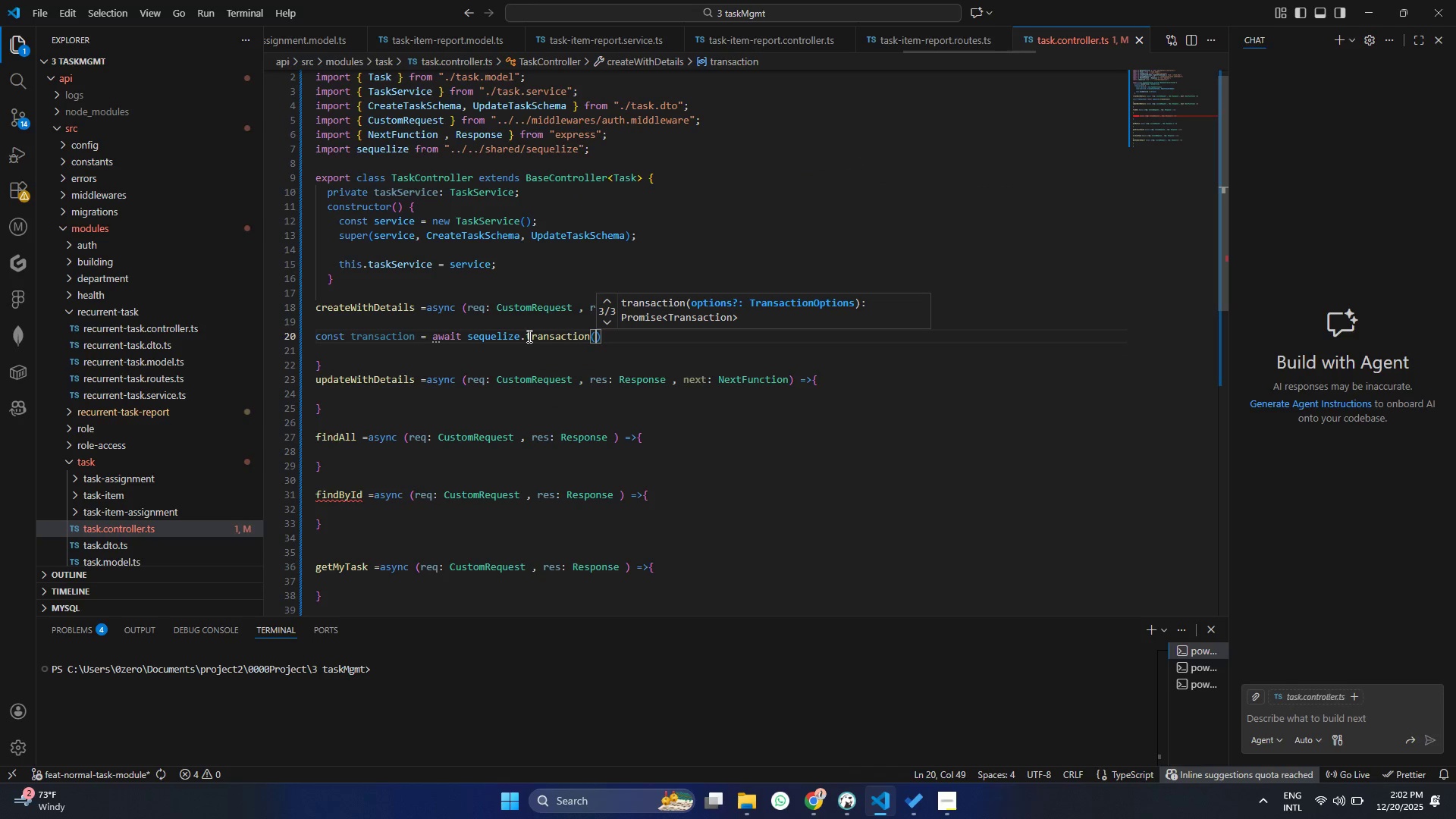 
key(Control+S)
 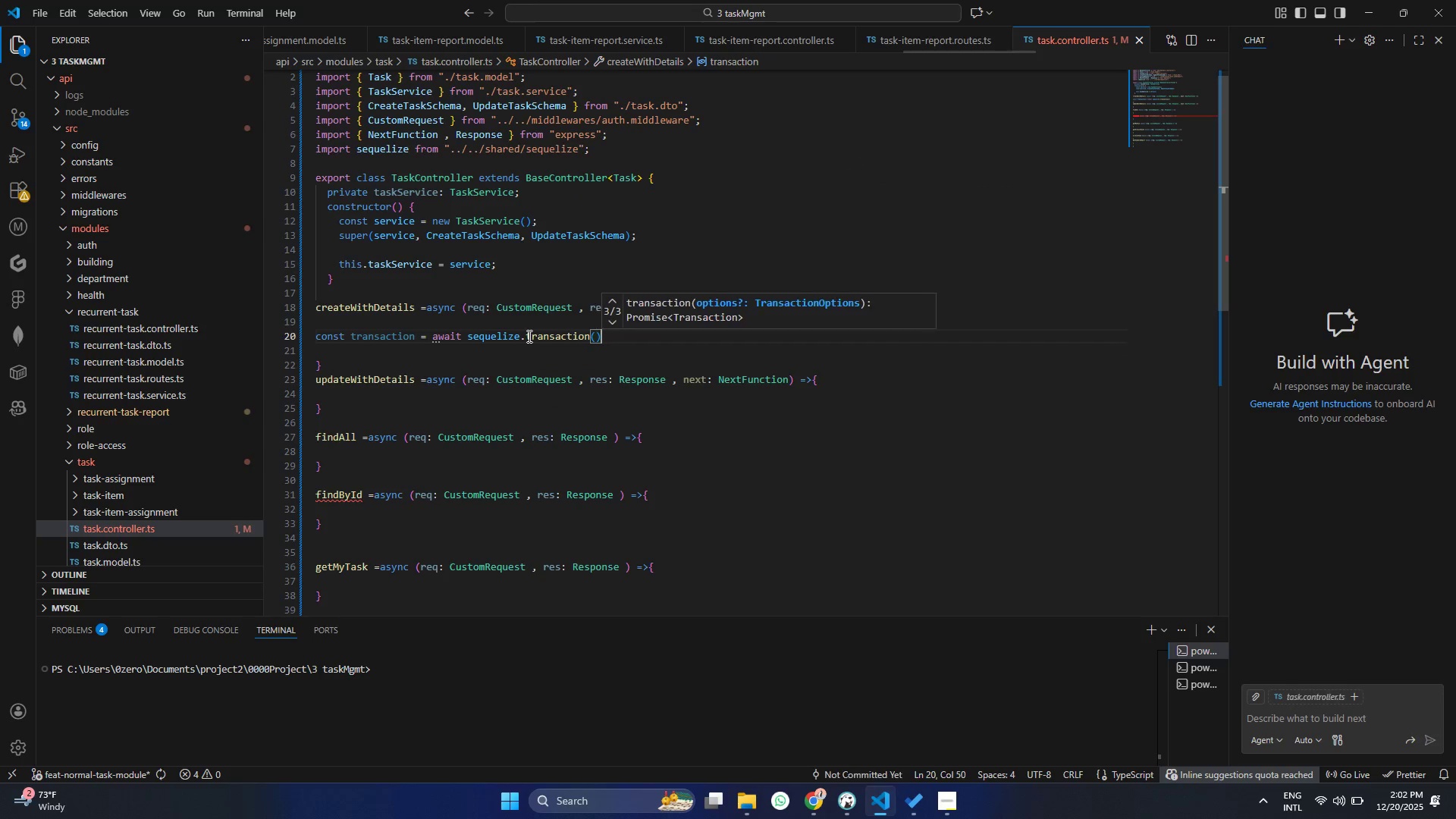 
key(ArrowRight)
 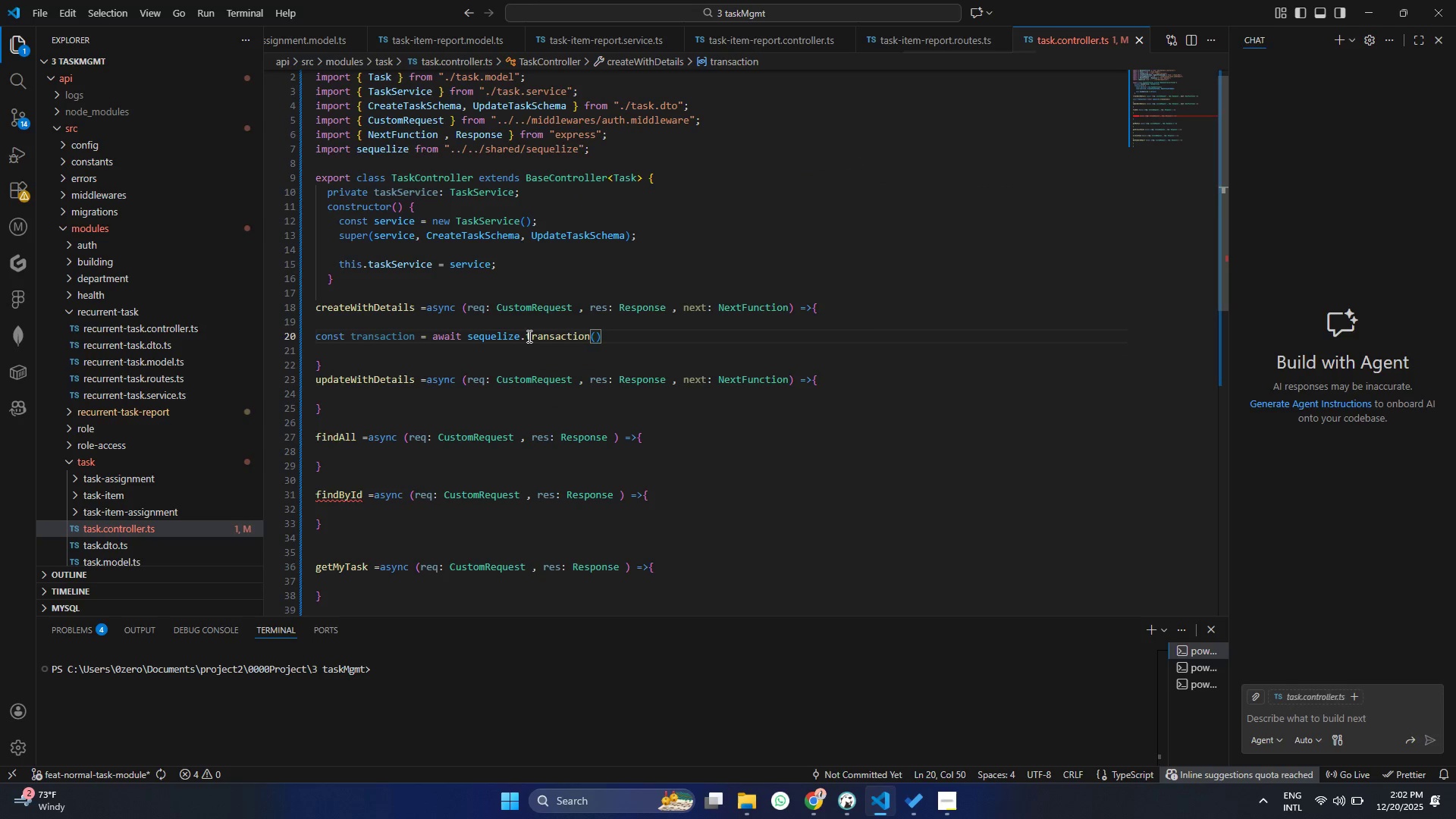 
key(Semicolon)
 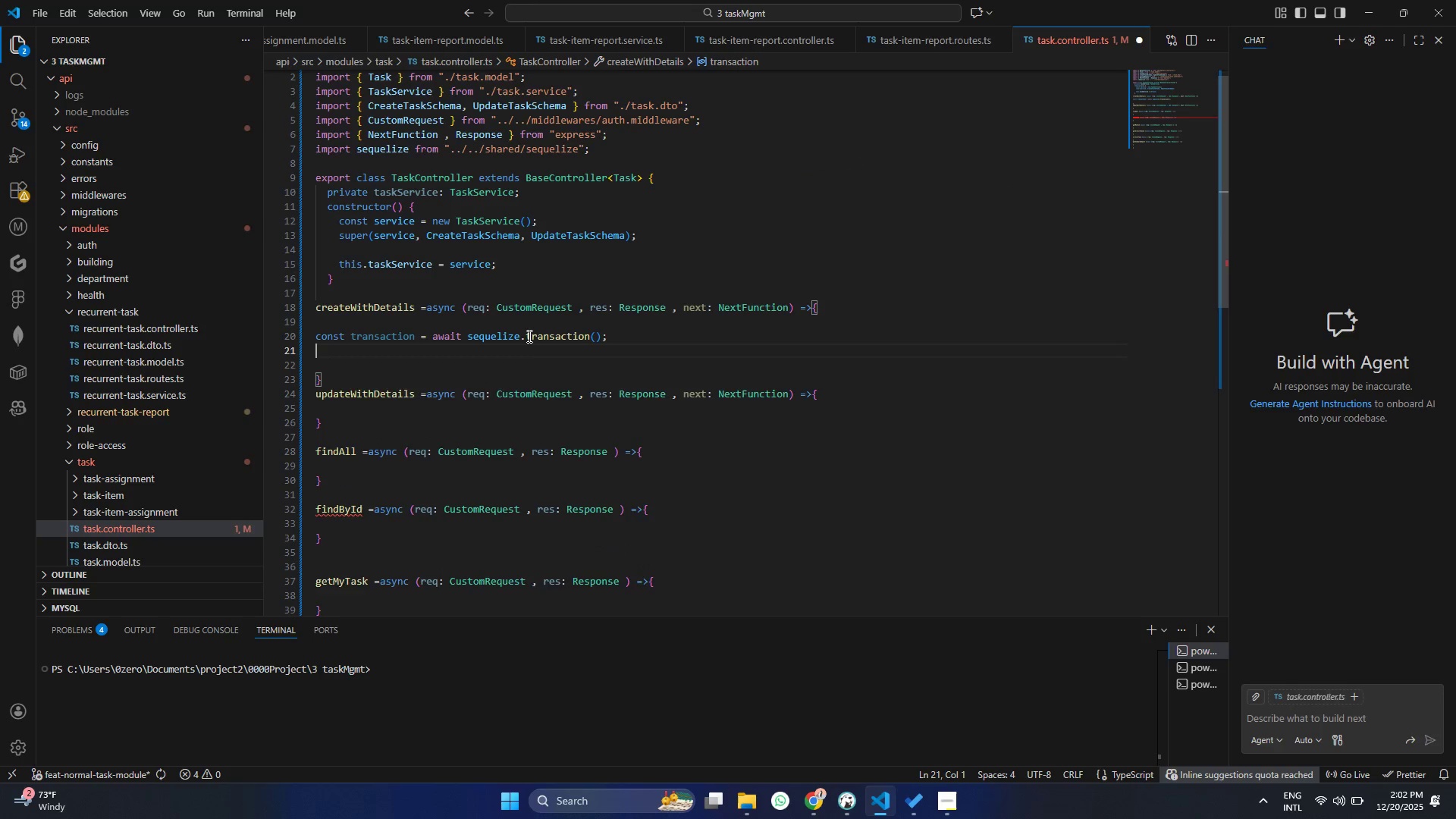 
key(Enter)
 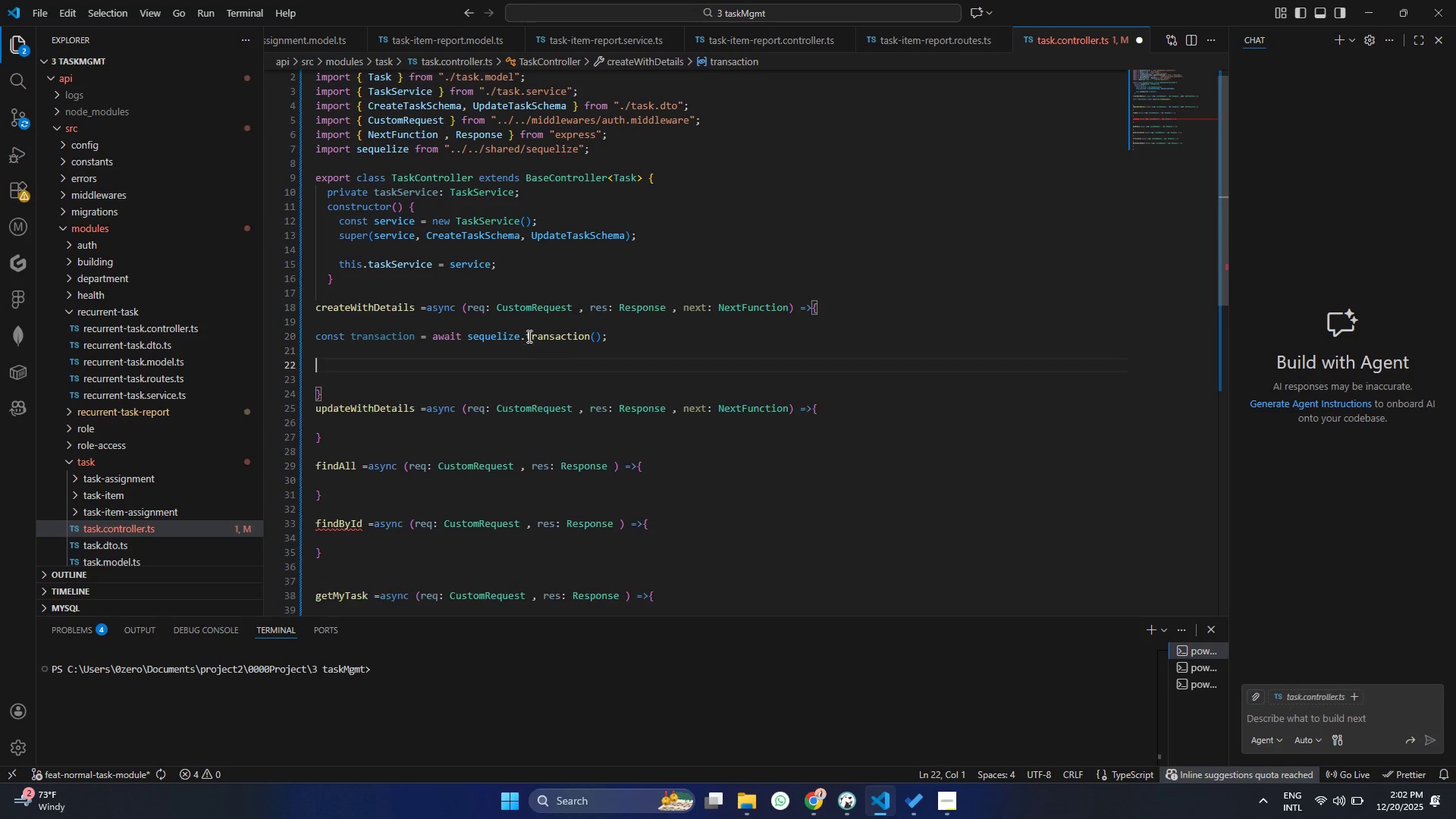 
key(Enter)
 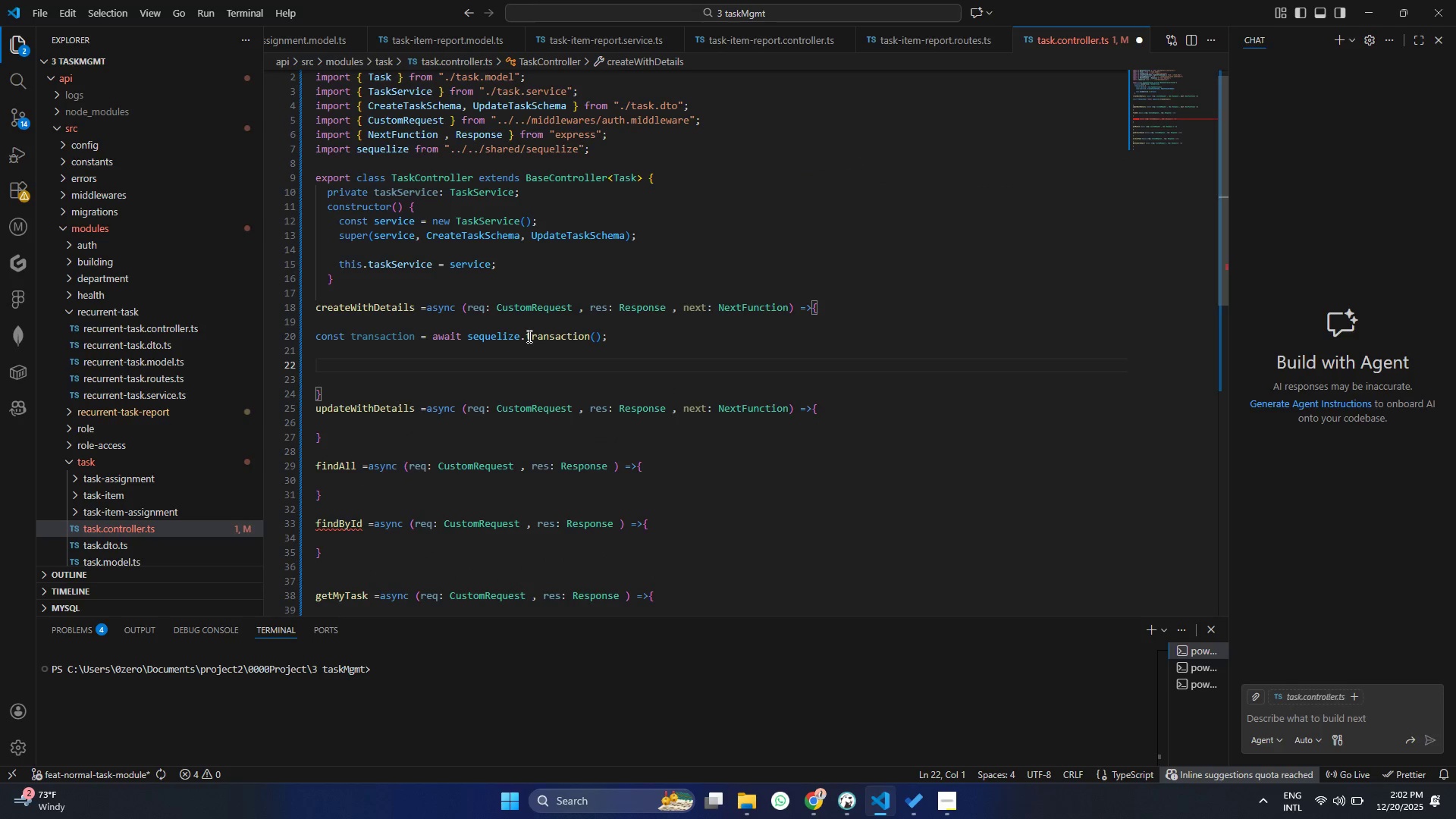 
type(try{)
 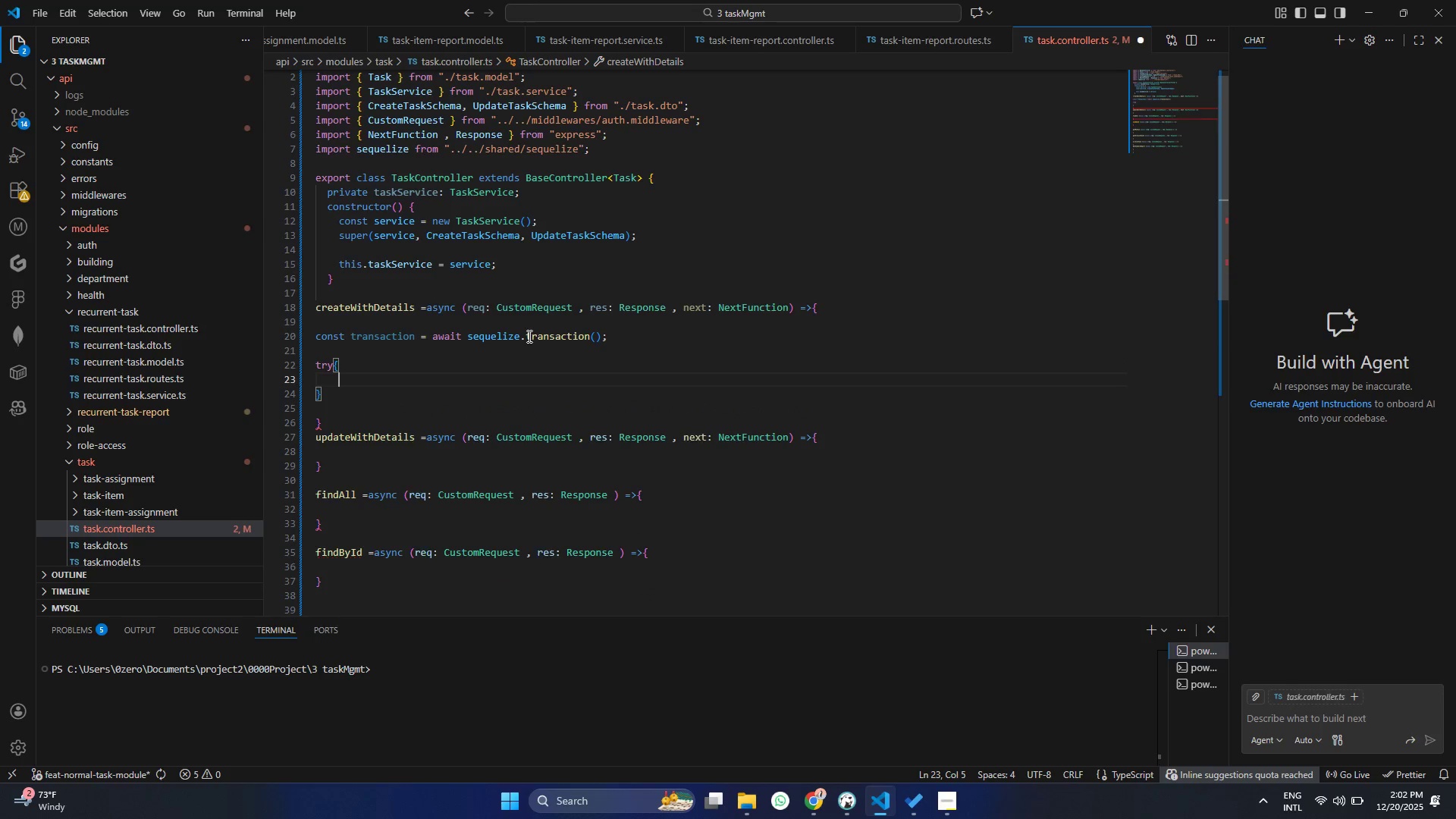 
 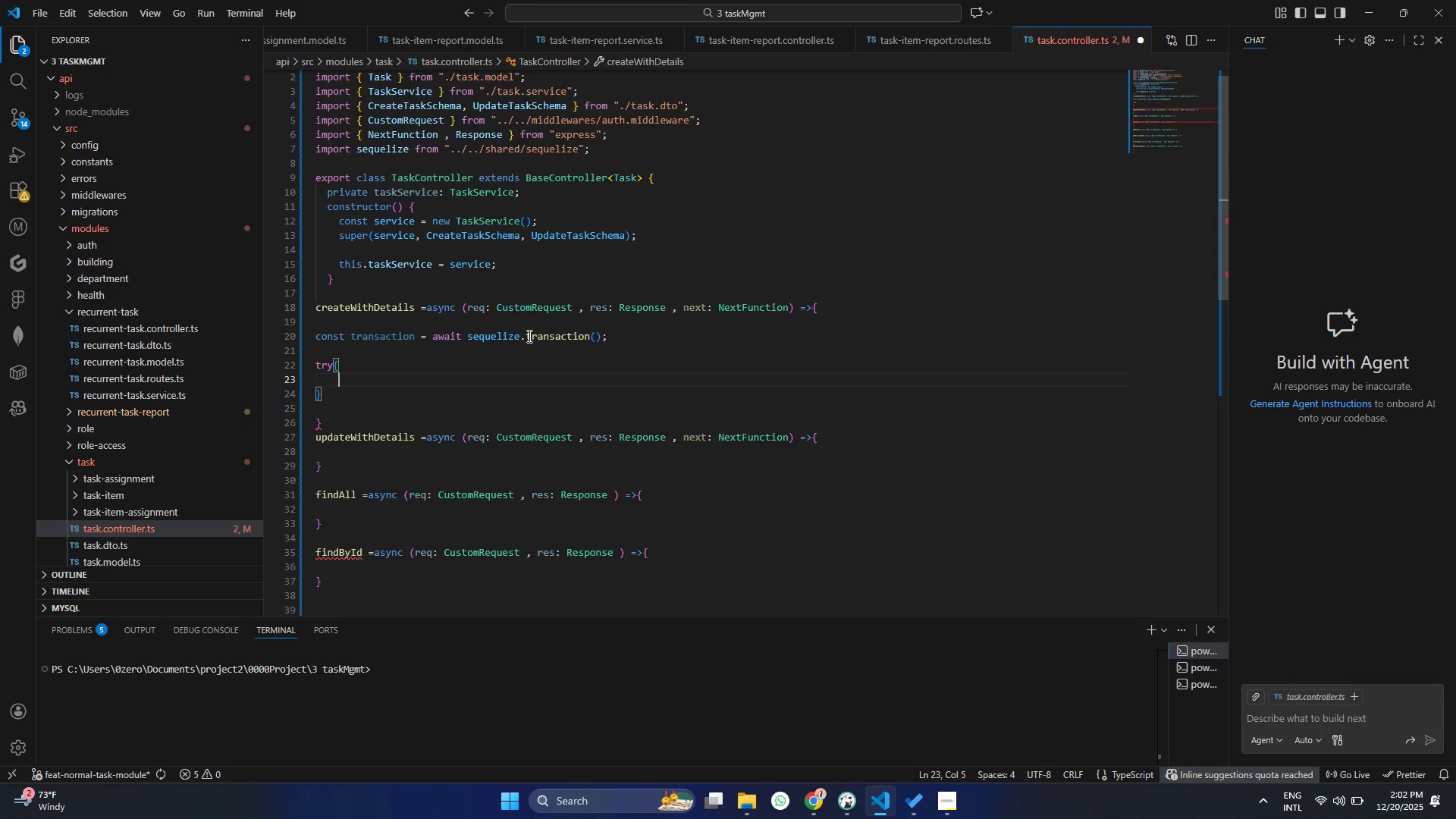 
key(Enter)
 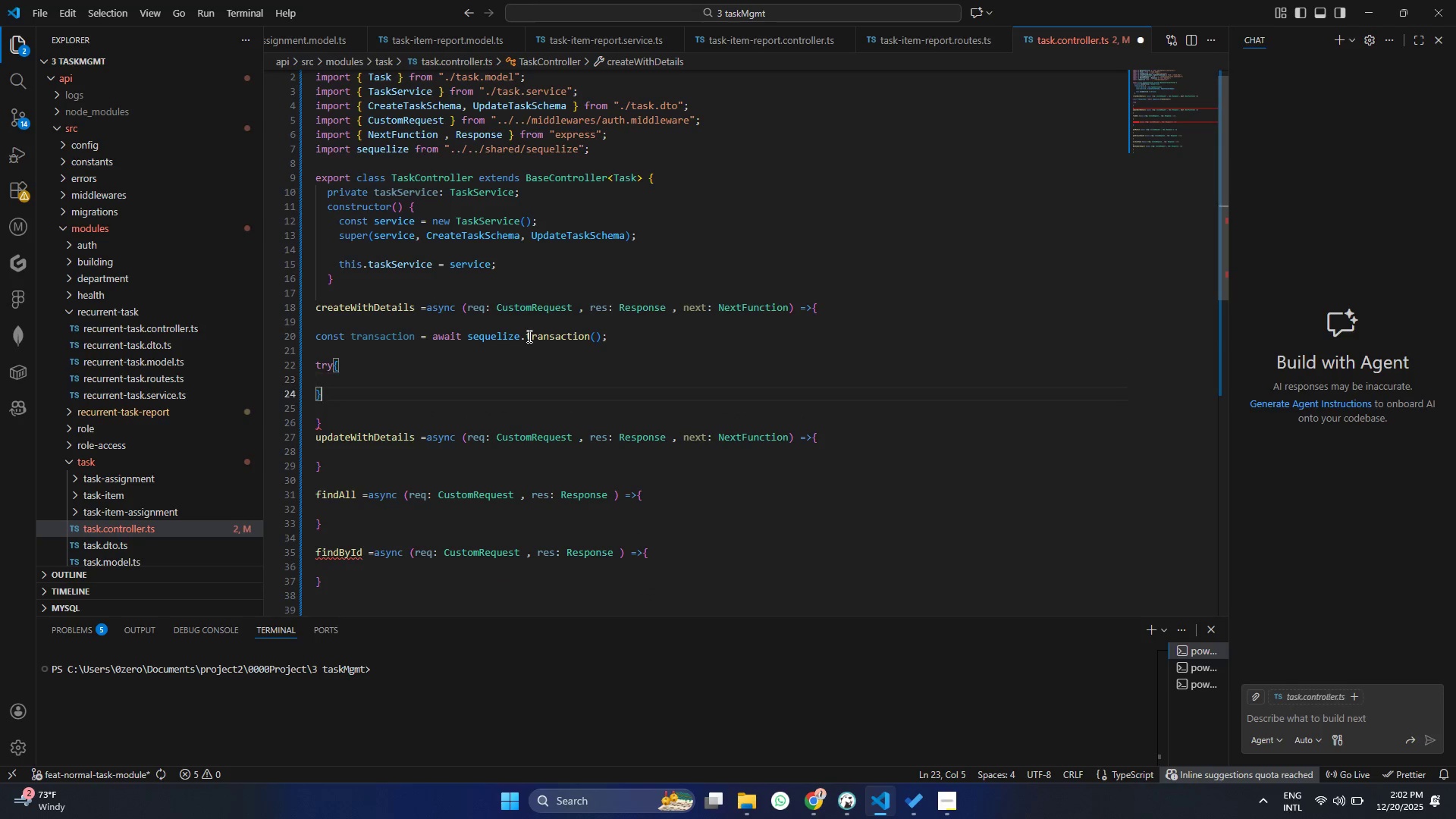 
key(ArrowDown)
 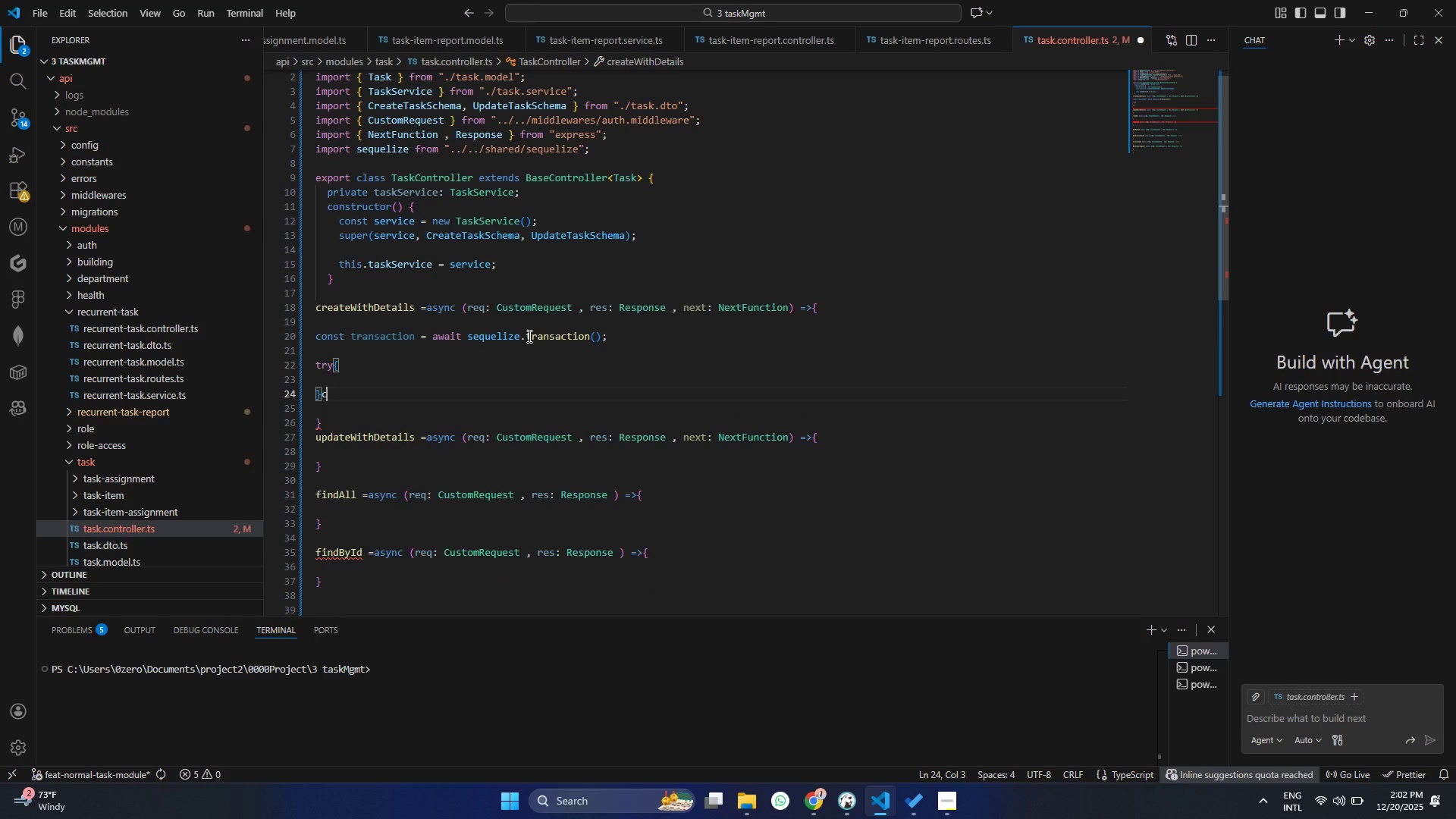 
type(catch(error)
 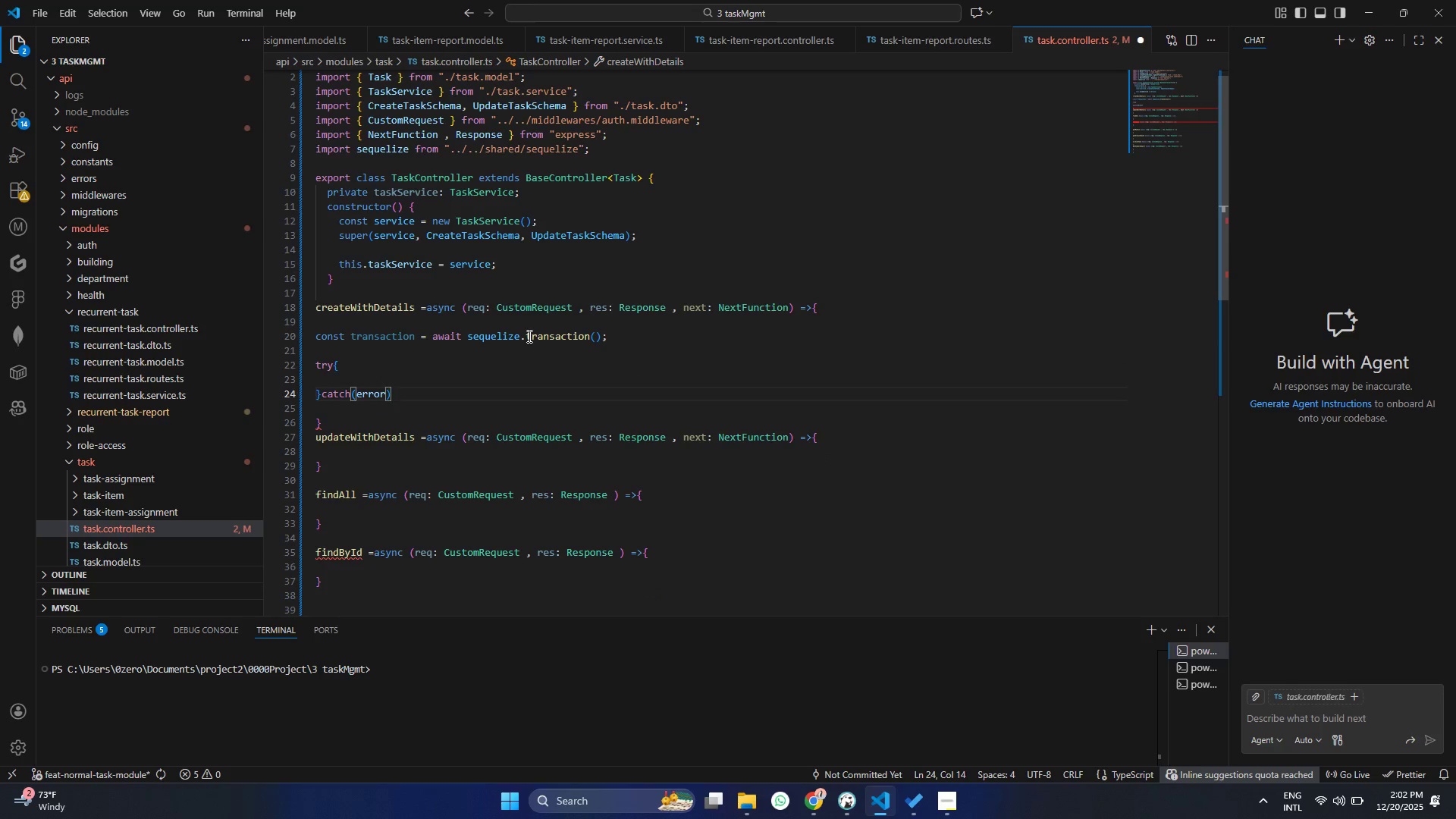 
 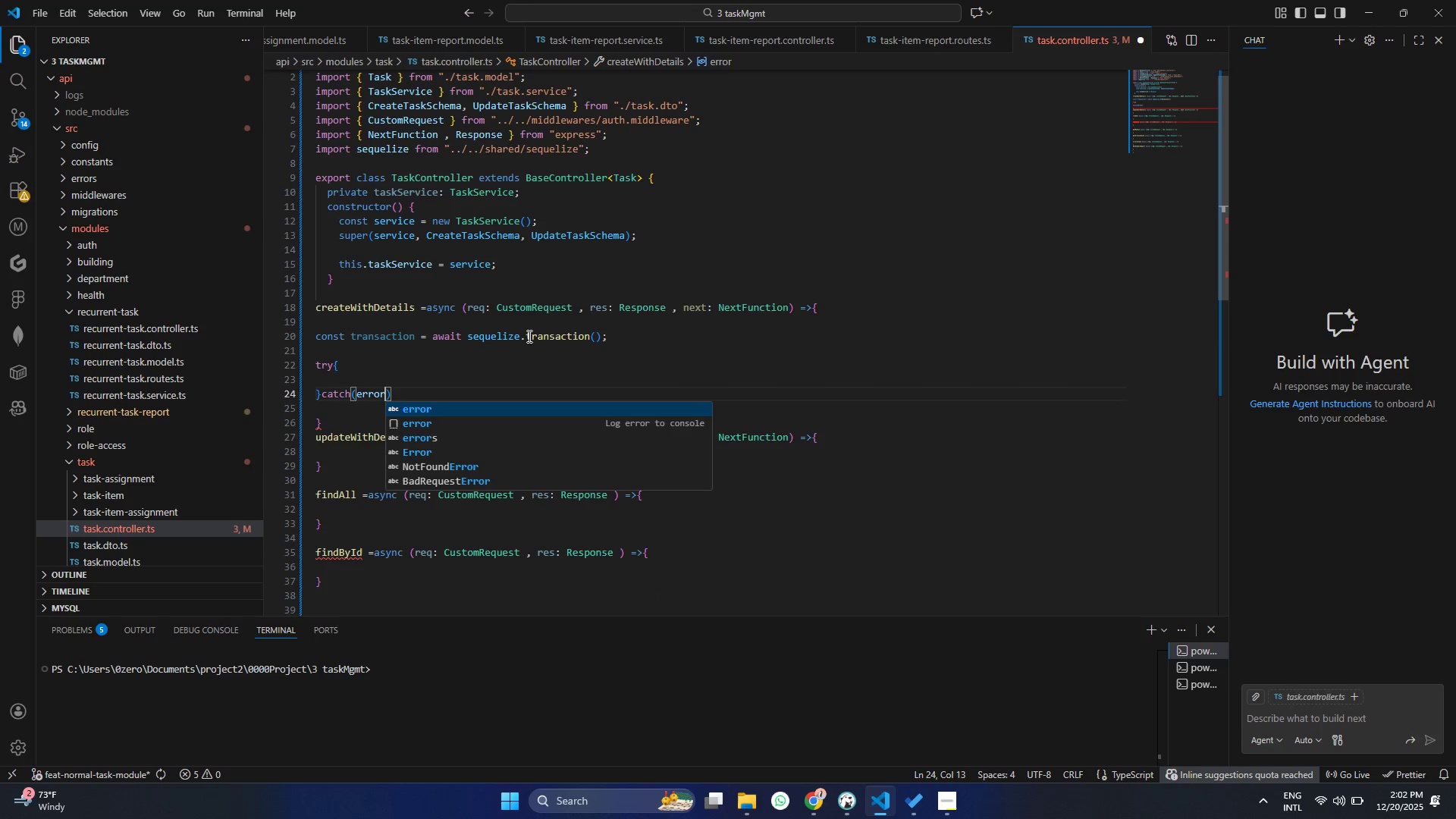 
key(ArrowRight)
 